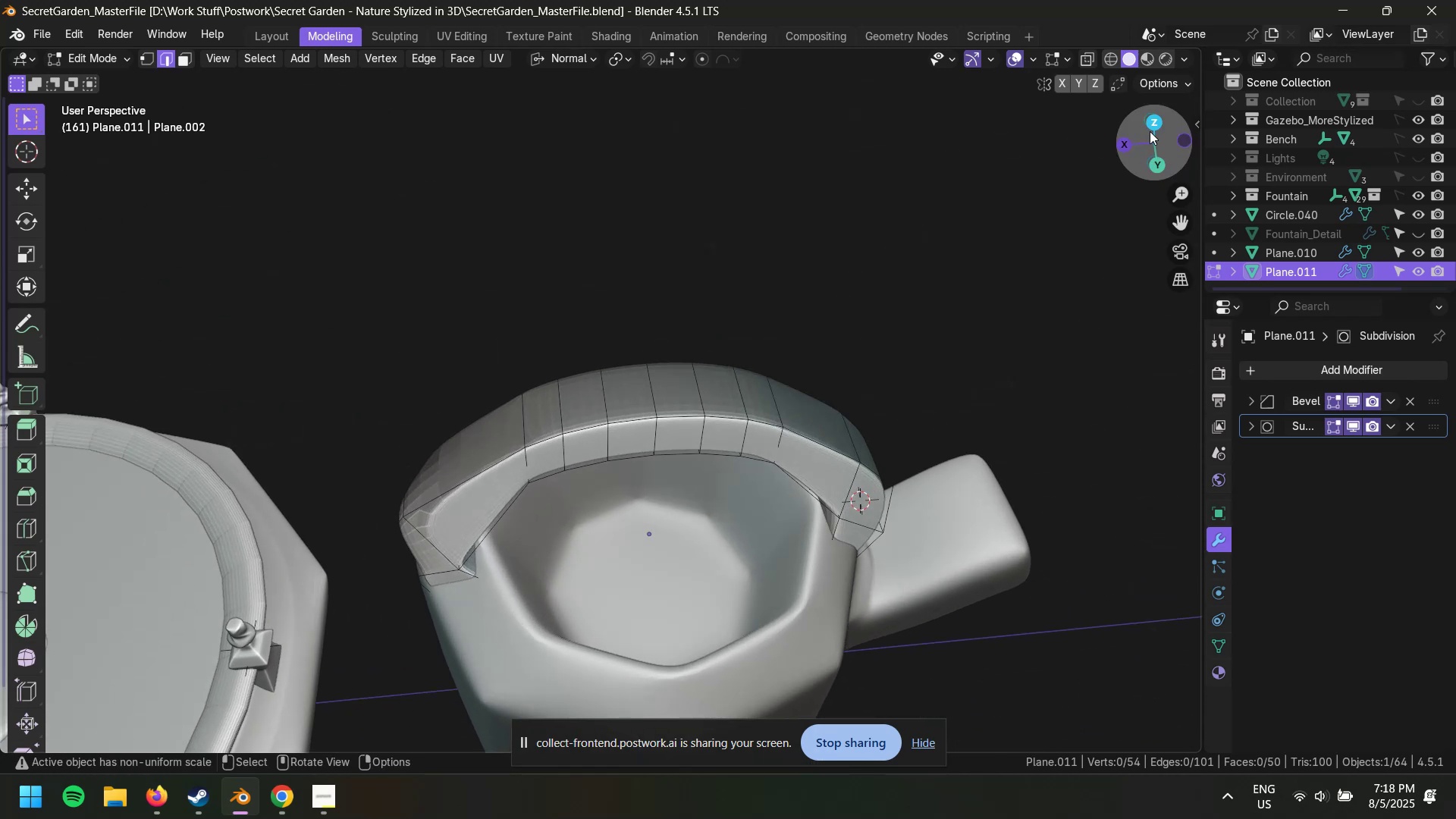 
left_click([1158, 169])
 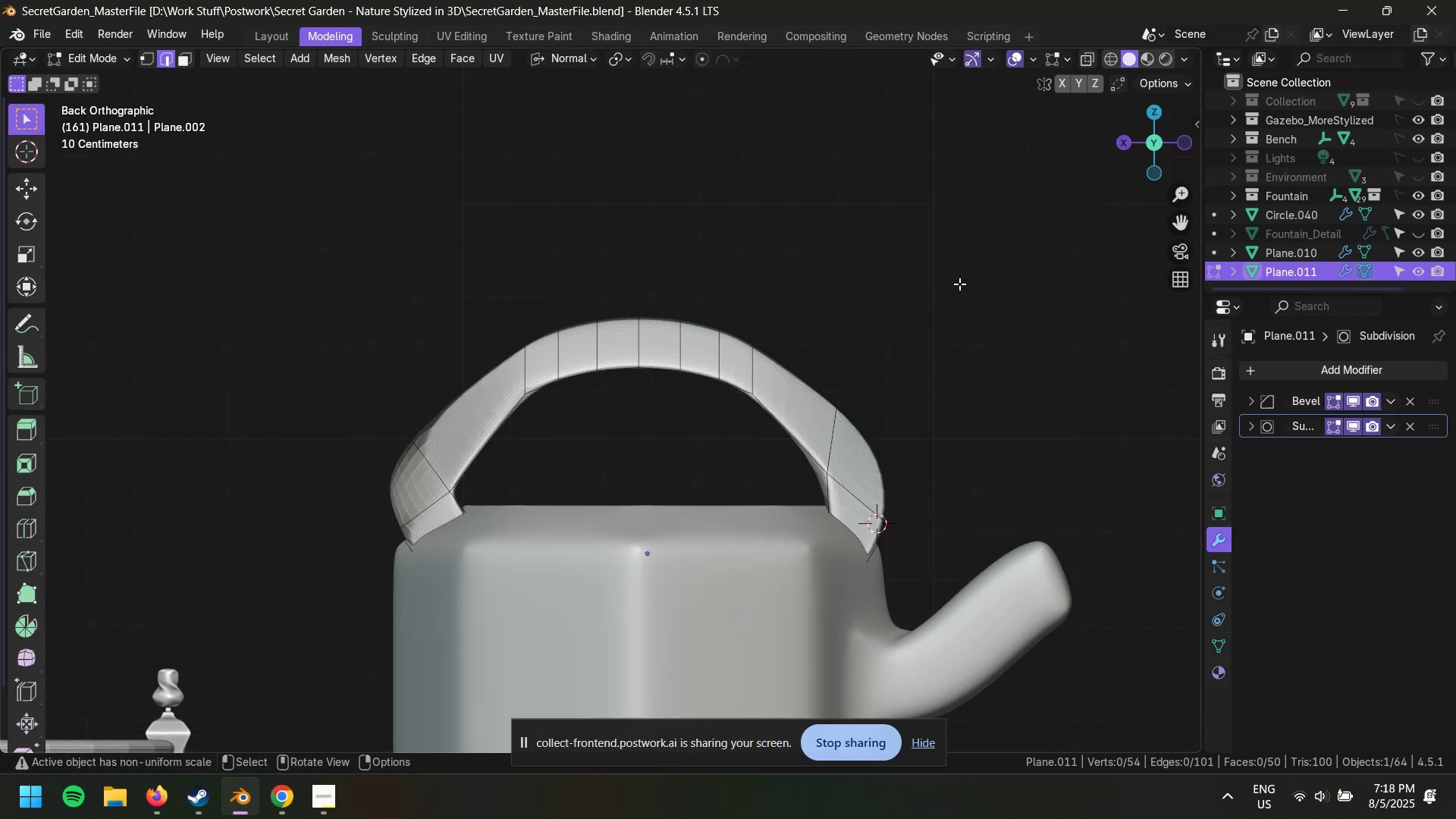 
scroll: coordinate [727, 394], scroll_direction: up, amount: 3.0
 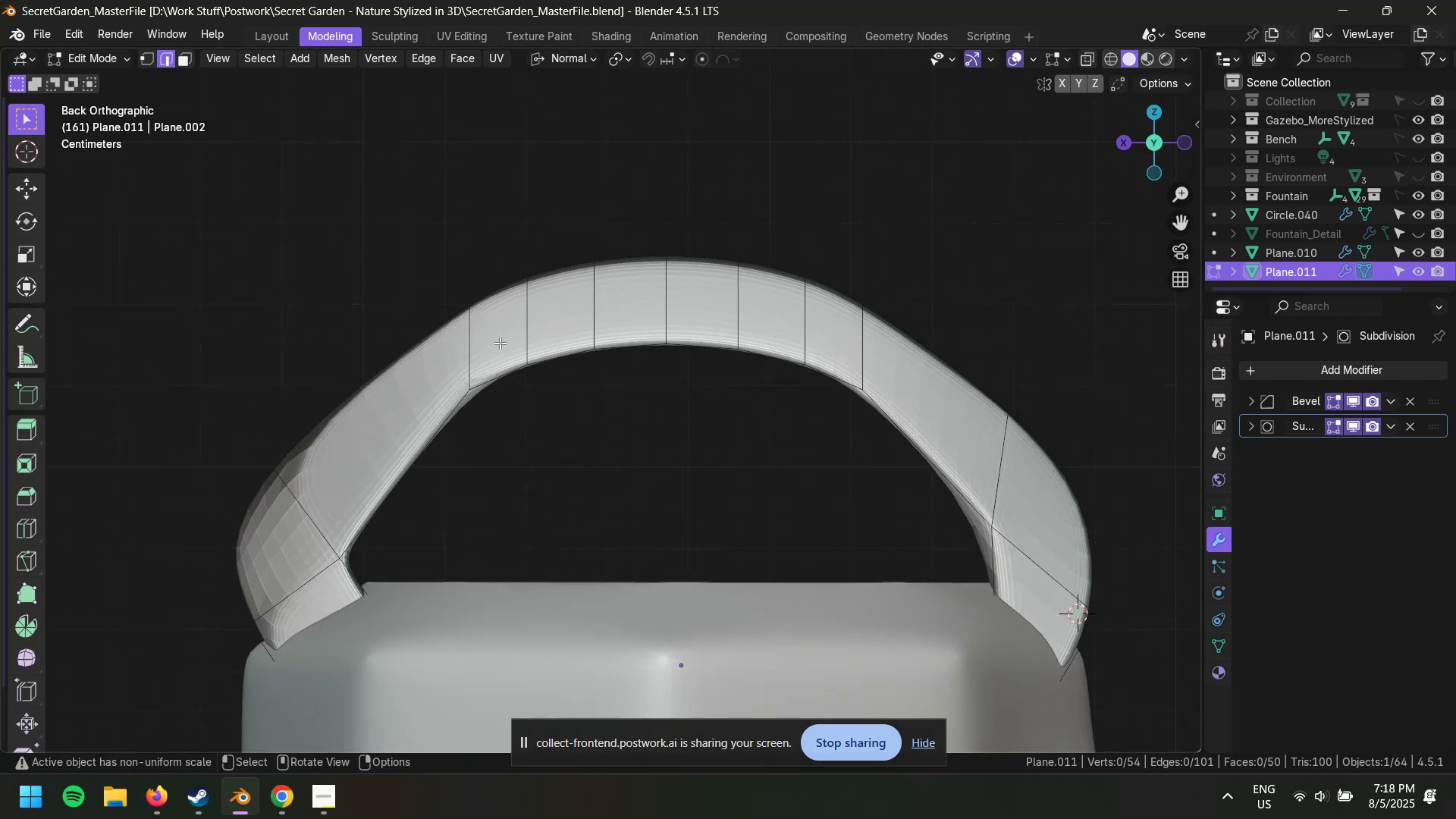 
hold_key(key=AltLeft, duration=4.29)
left_click([472, 344])
 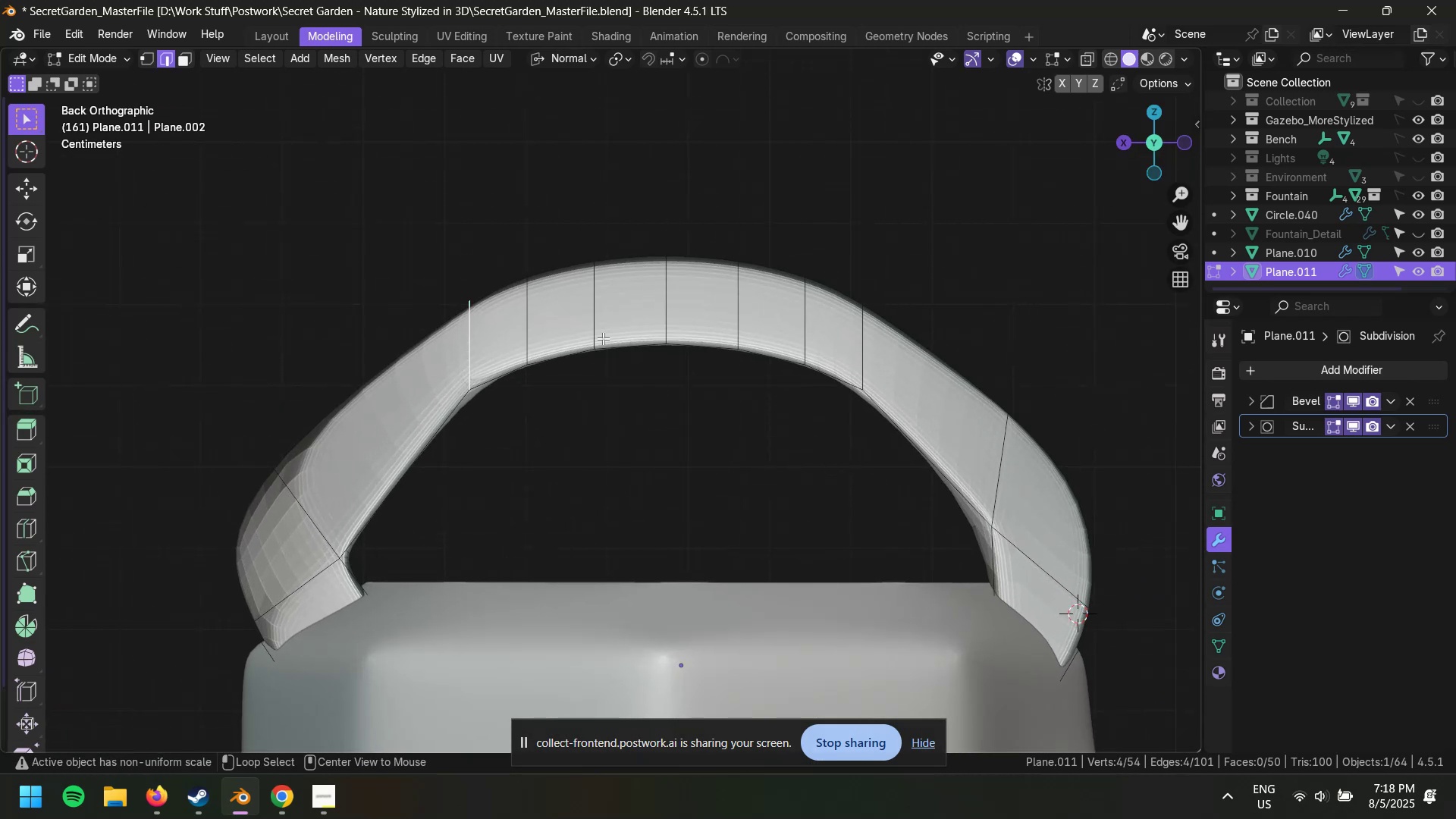 
hold_key(key=ShiftLeft, duration=1.52)
left_click([865, 352])
 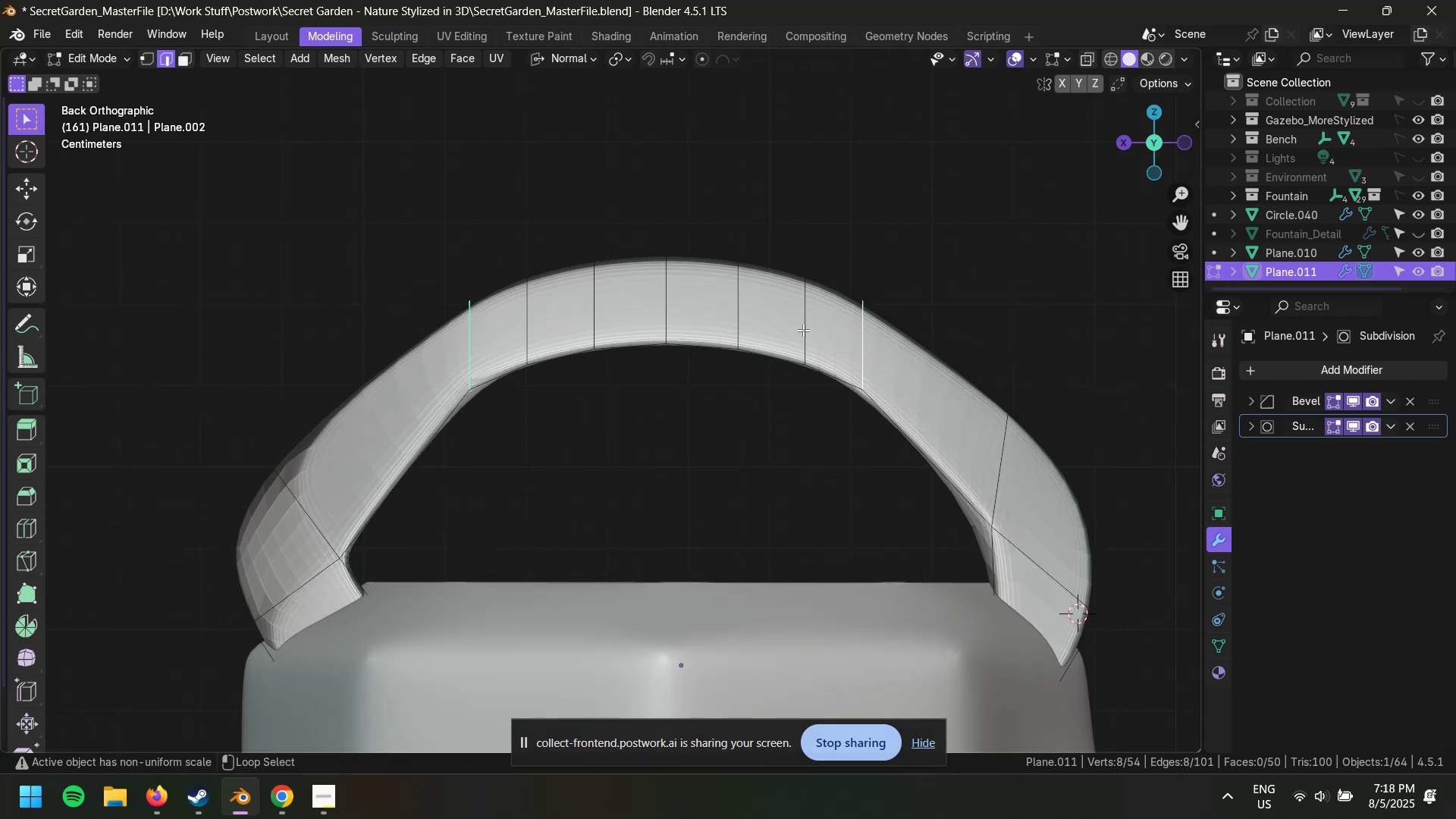 
left_click([802, 330])
 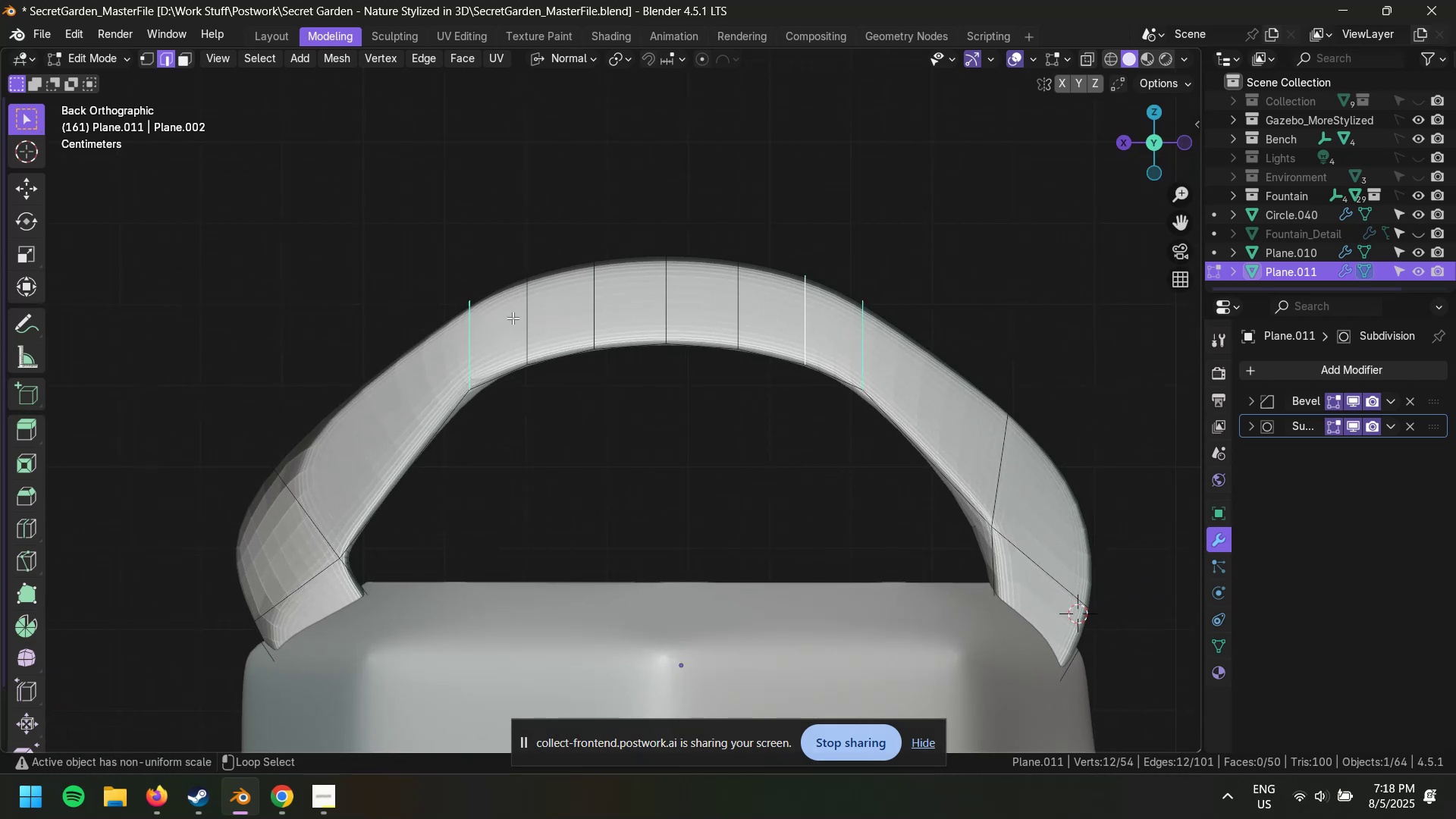 
hold_key(key=ShiftLeft, duration=1.5)
left_click([523, 318])
 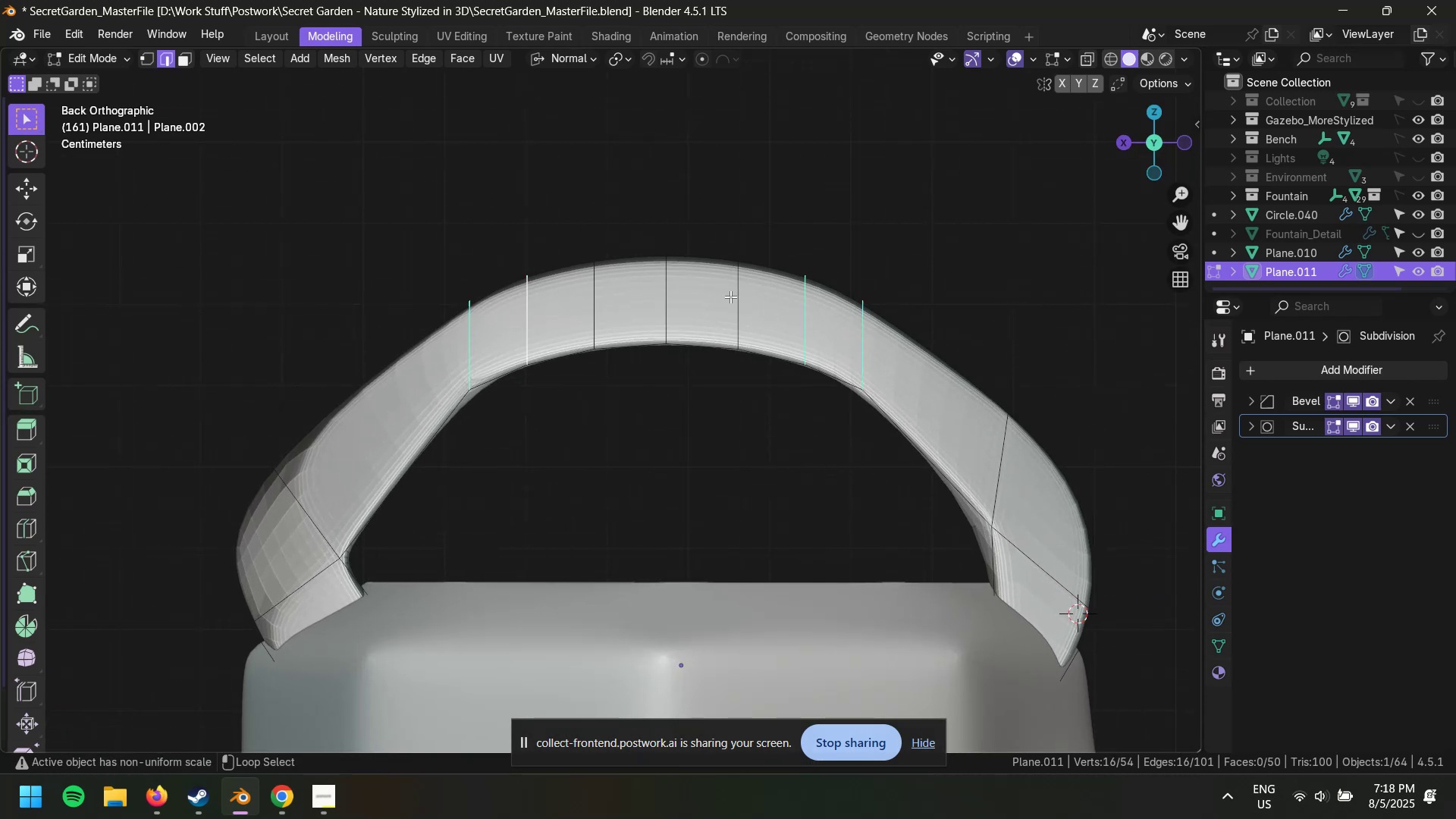 
left_click([736, 300])
 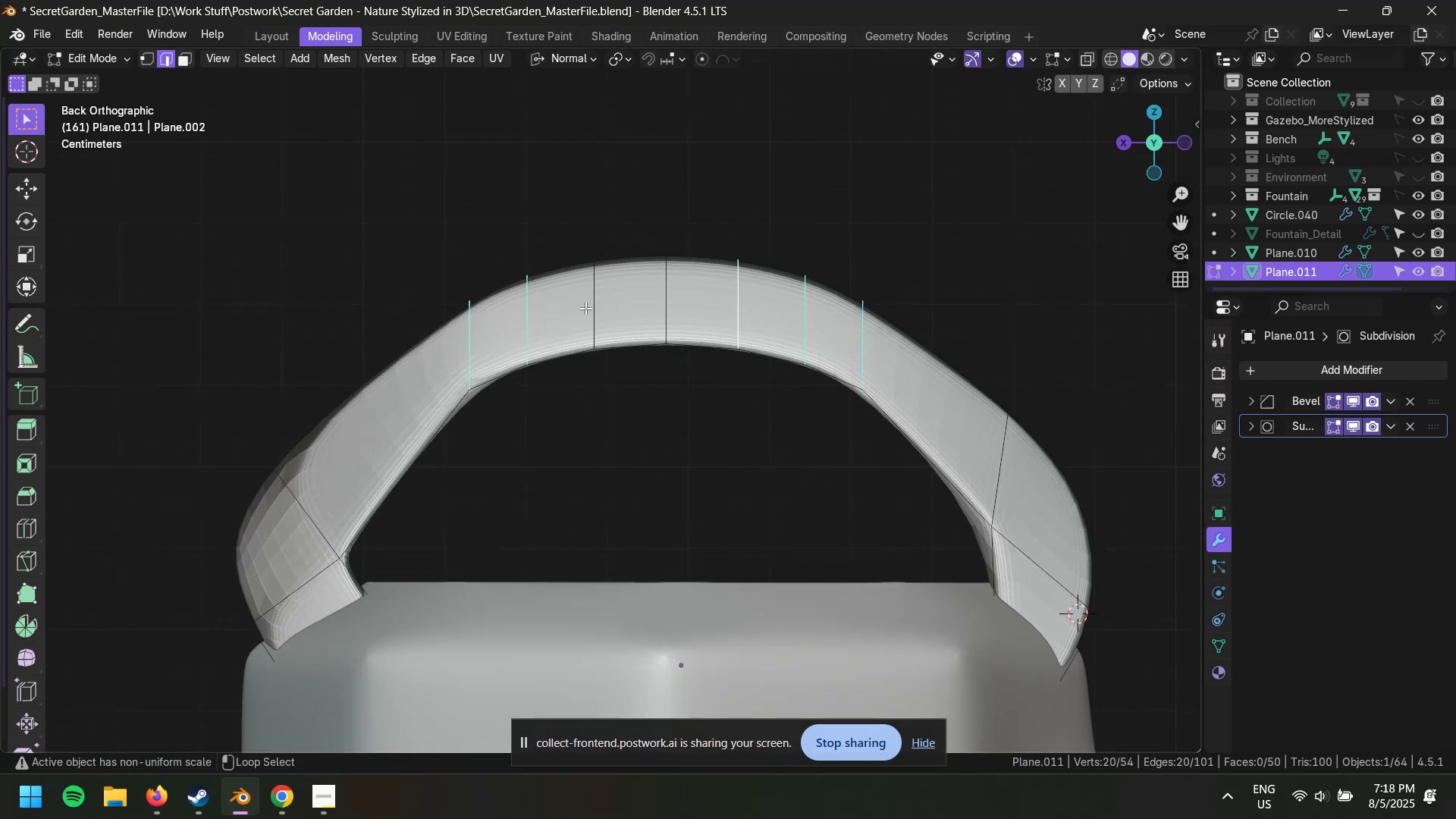 
hold_key(key=ShiftLeft, duration=0.63)
left_click([593, 306])
 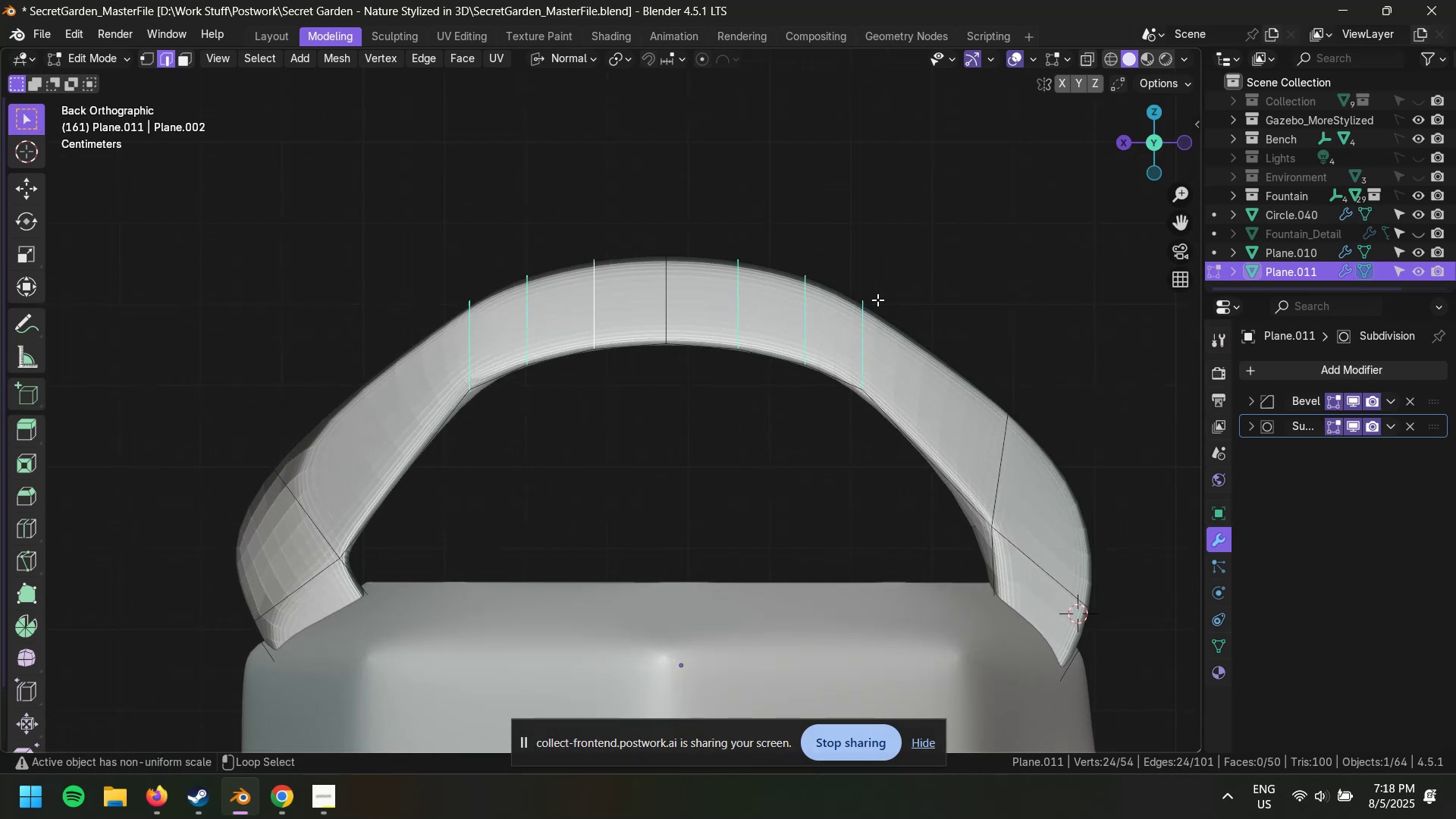 
key(Control+X)
 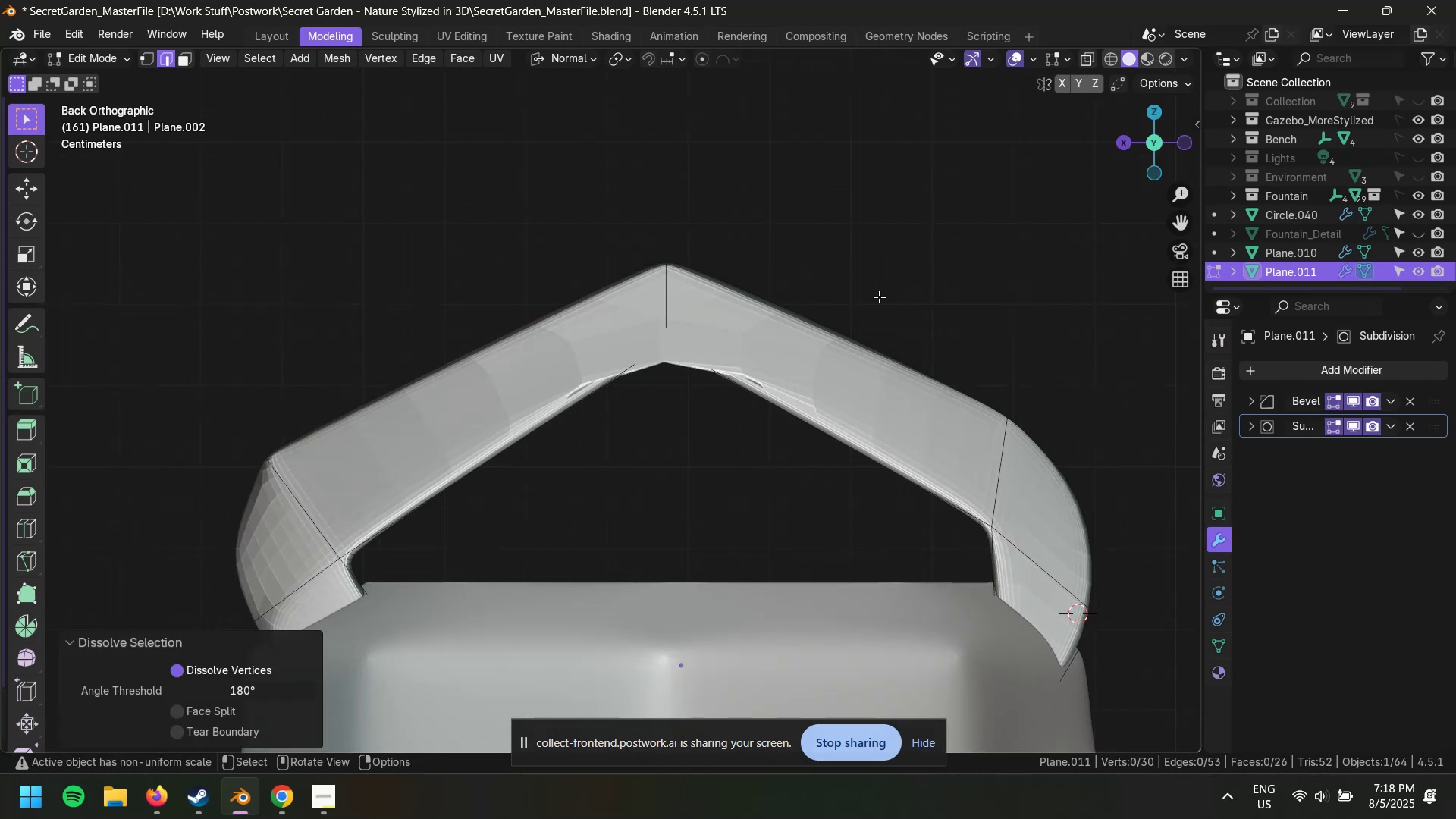 
key(2)
 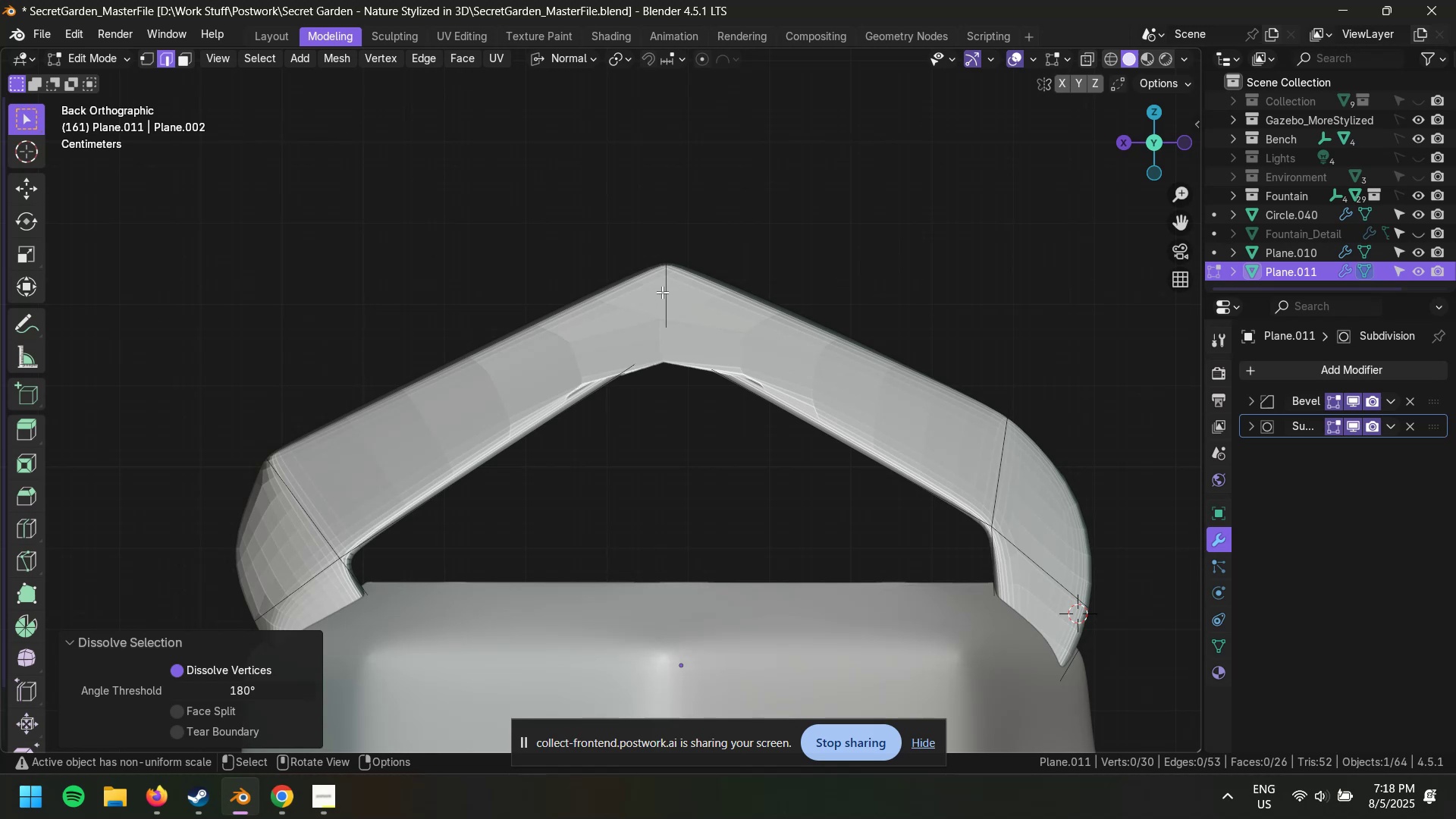 
hold_key(key=AltLeft, duration=0.41)
left_click([664, 291])
 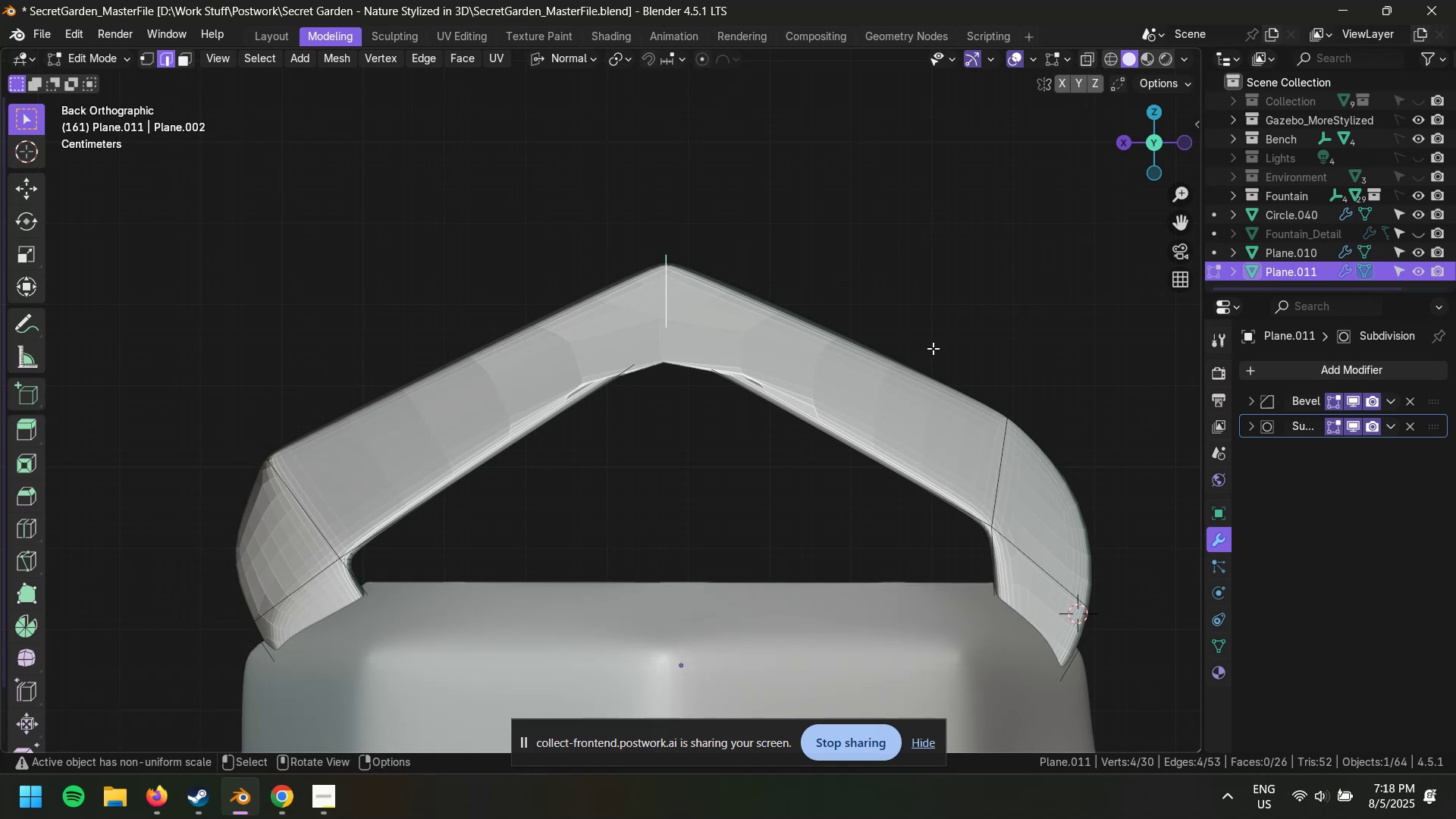 
key(Control+B)
 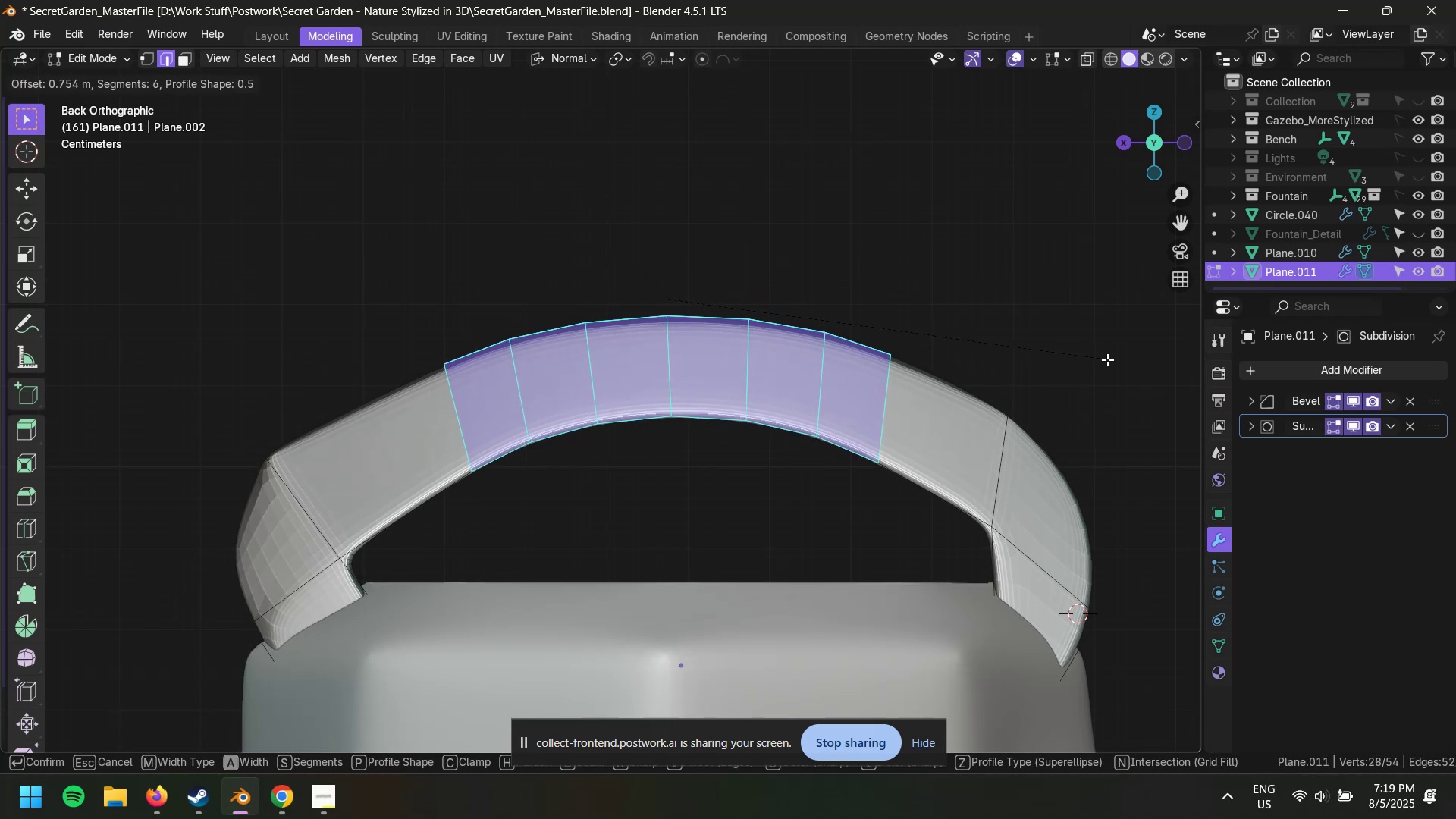 
scroll: coordinate [1100, 363], scroll_direction: up, amount: 4.0
 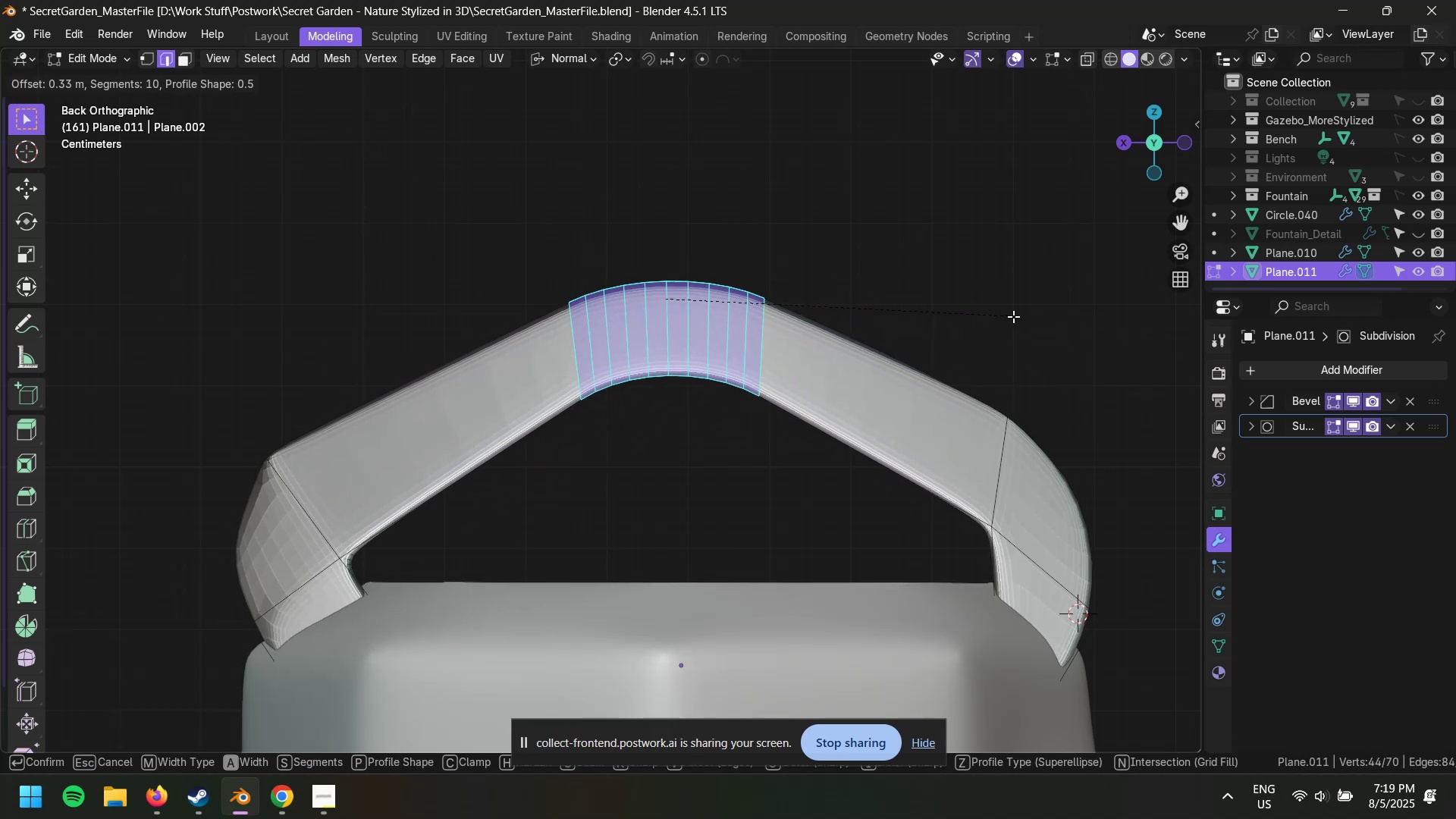 
scroll: coordinate [1071, 331], scroll_direction: down, amount: 9.0
 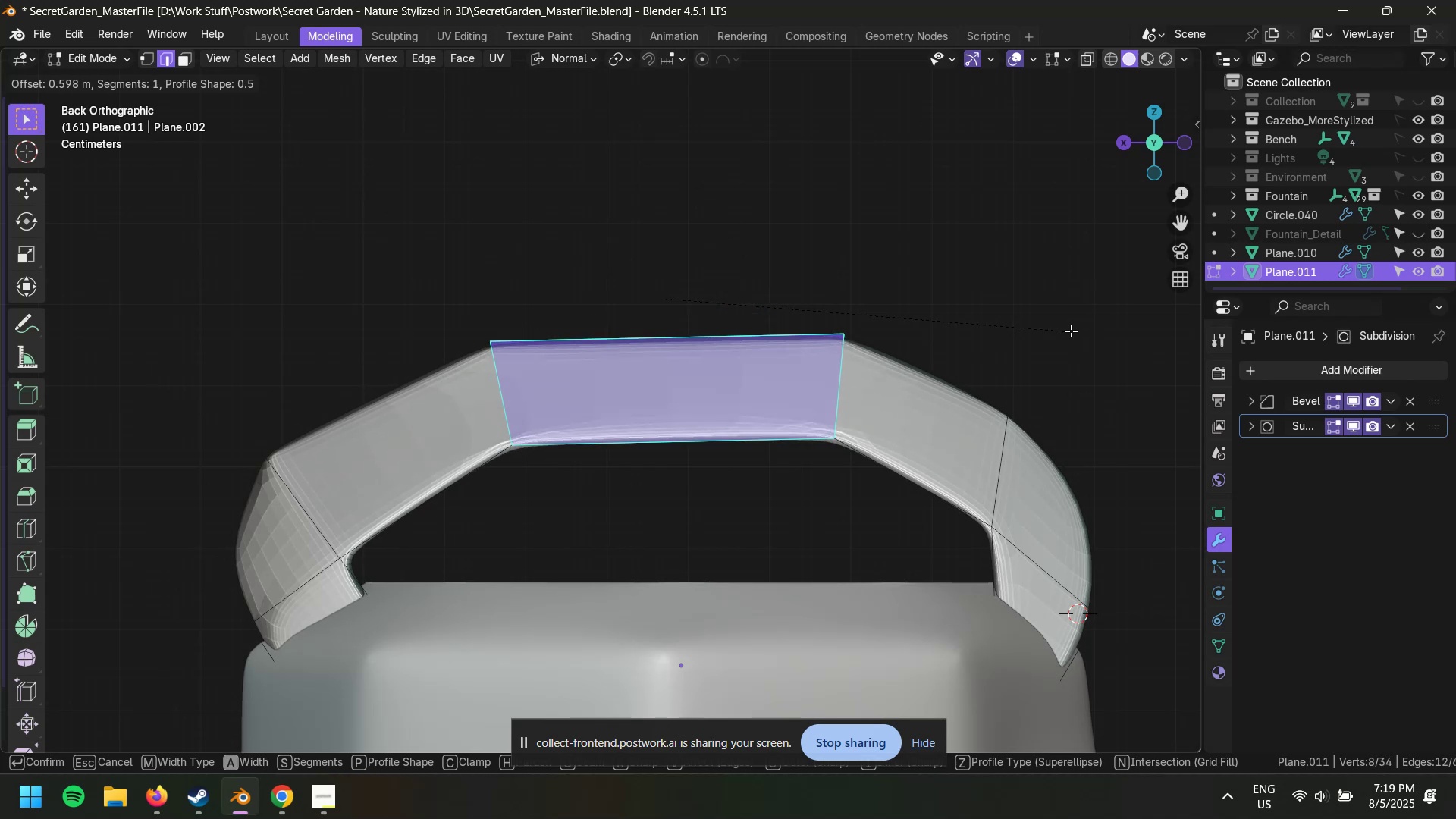 
scroll: coordinate [1071, 330], scroll_direction: up, amount: 6.0
 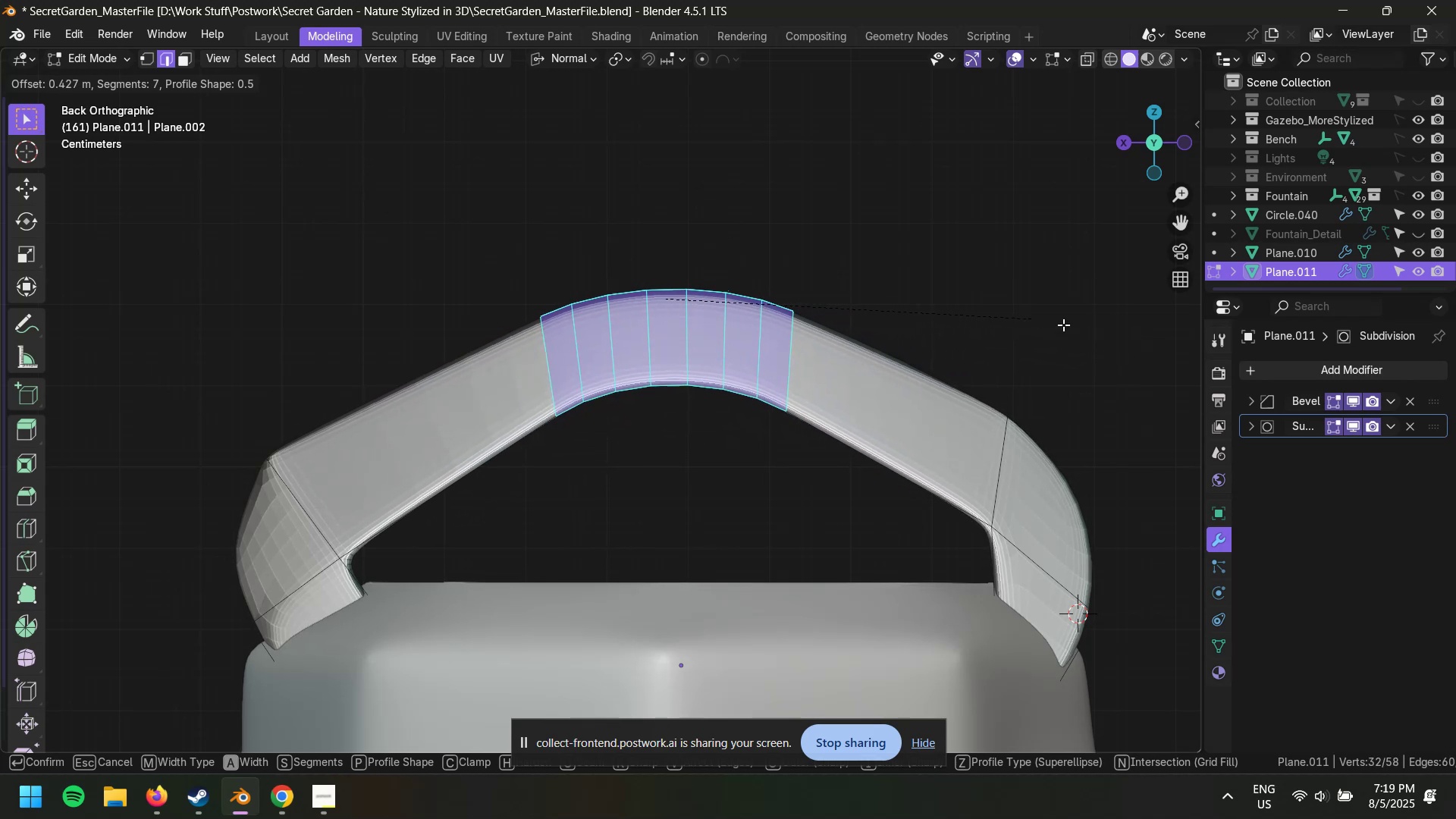 
key(Q)
 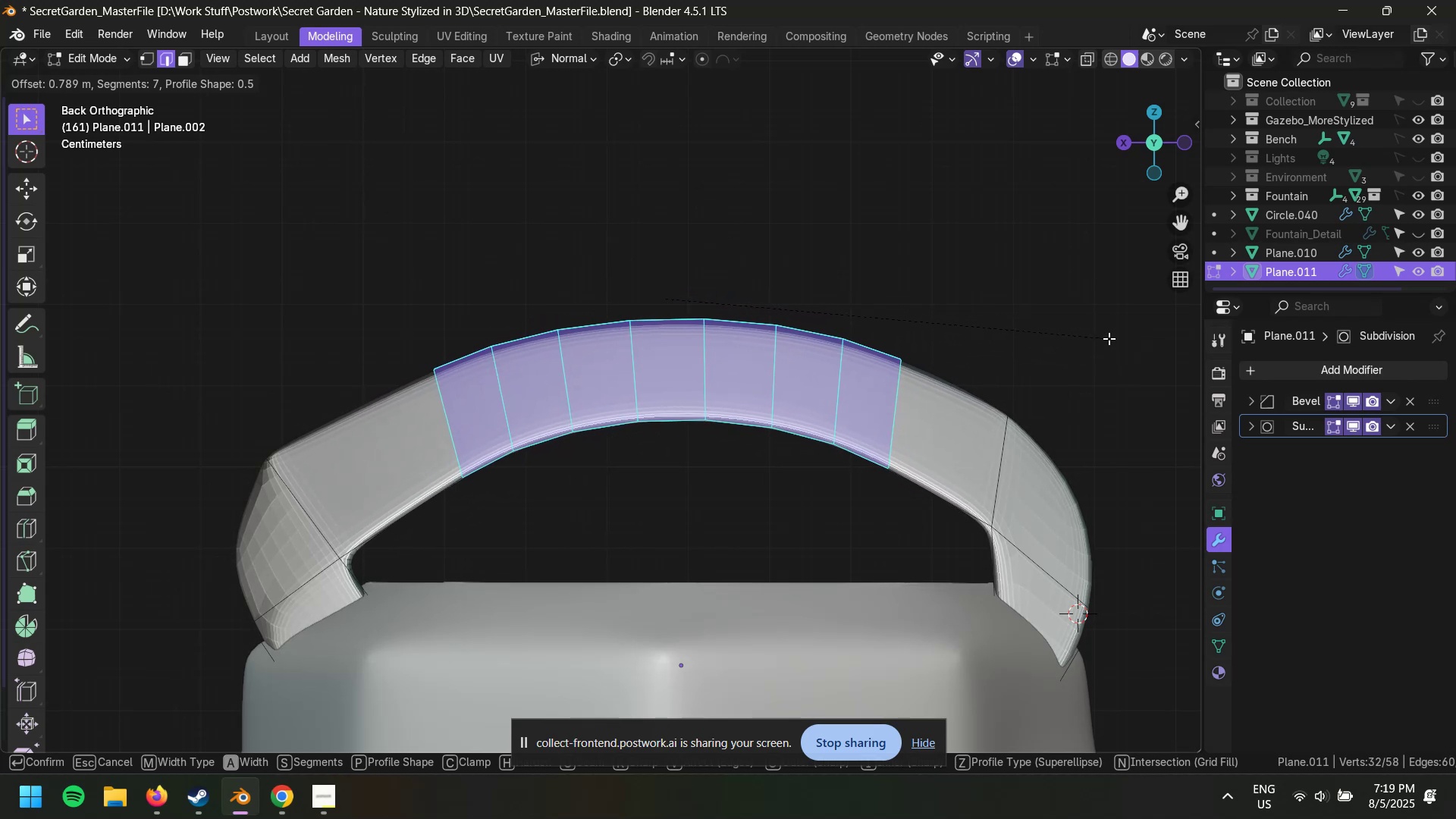 
key(Escape)
 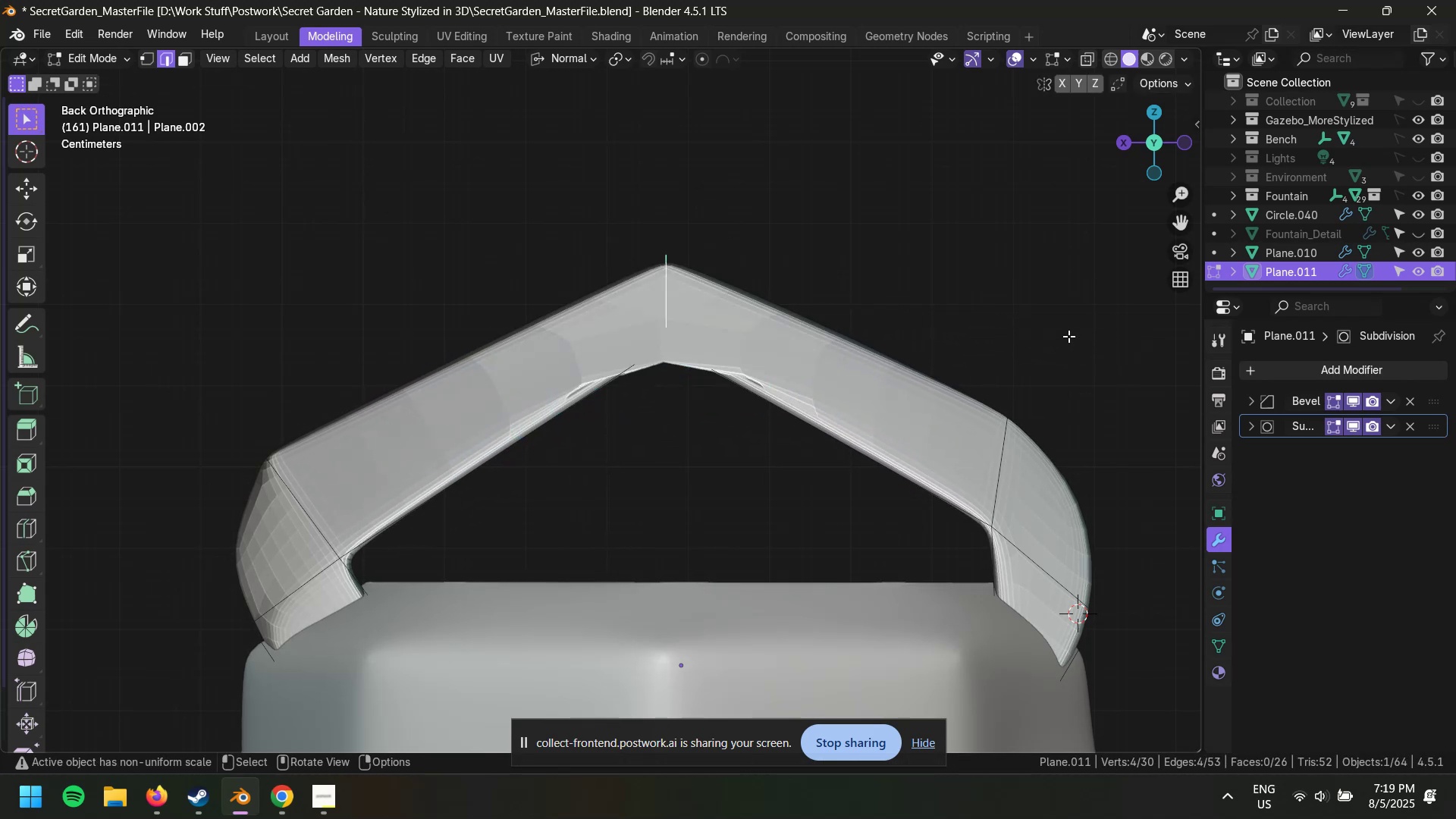 
key(Control+Z)
 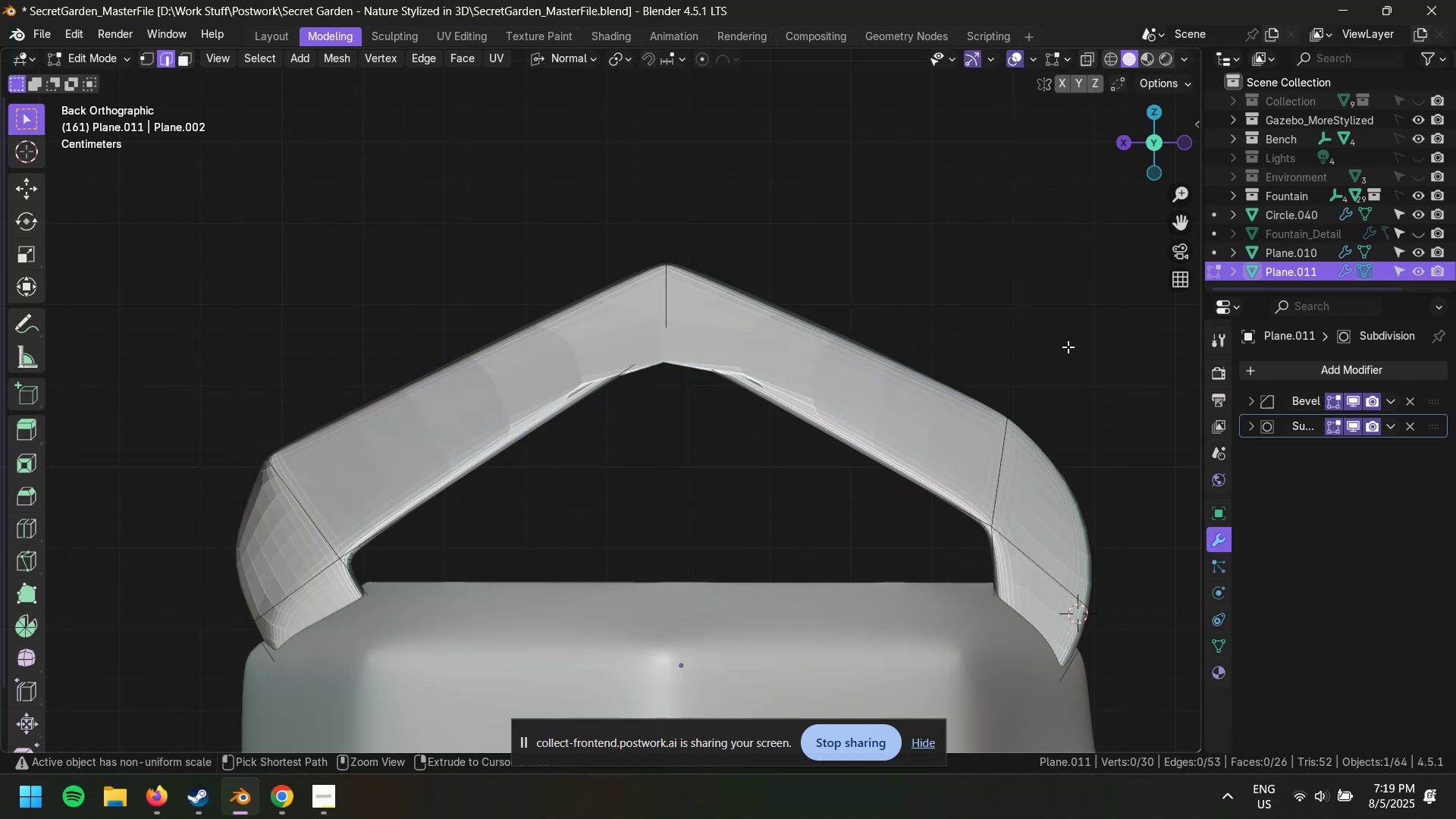 
key(Control+Z)
 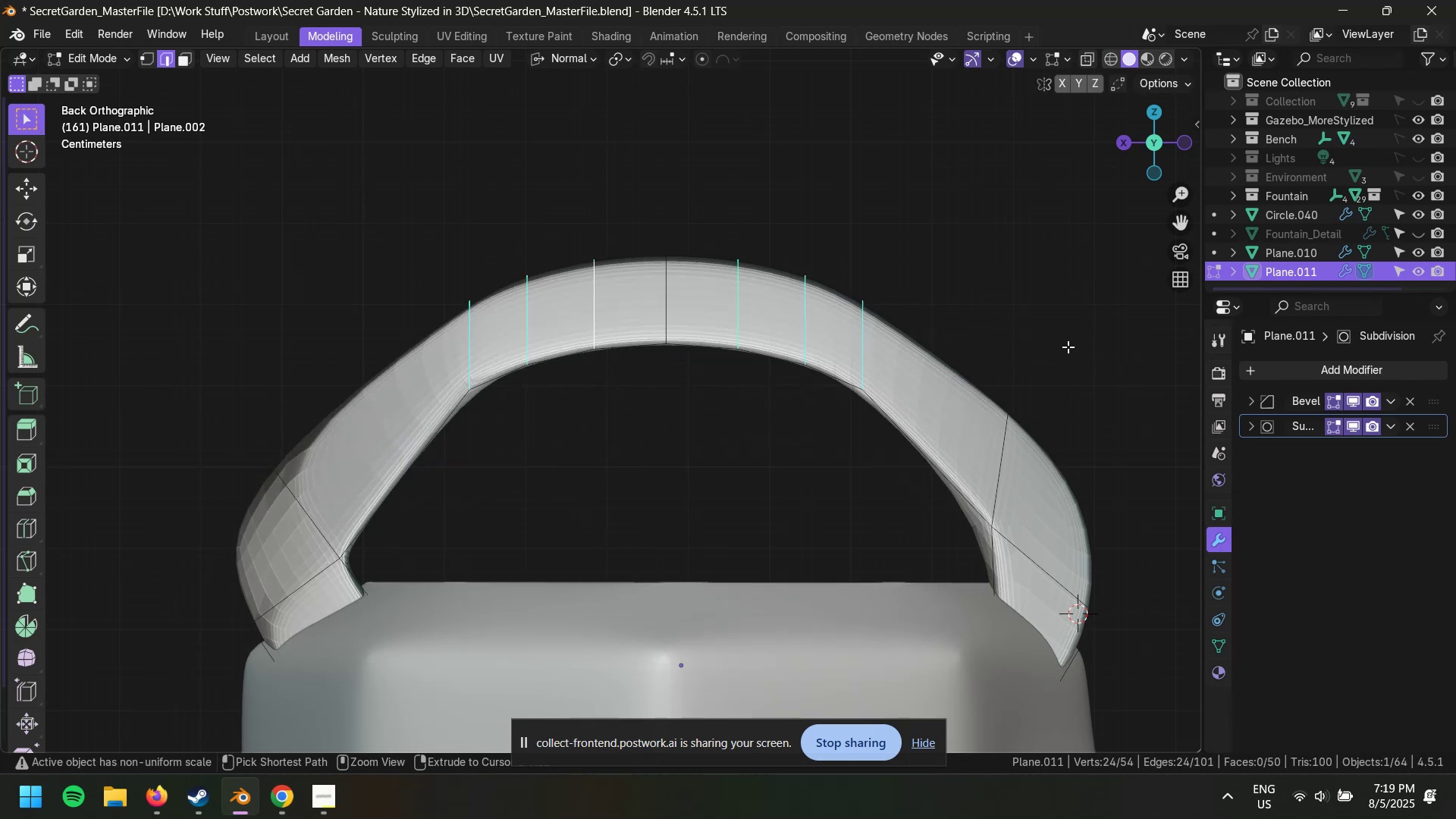 
key(Control+Shift+Z)
 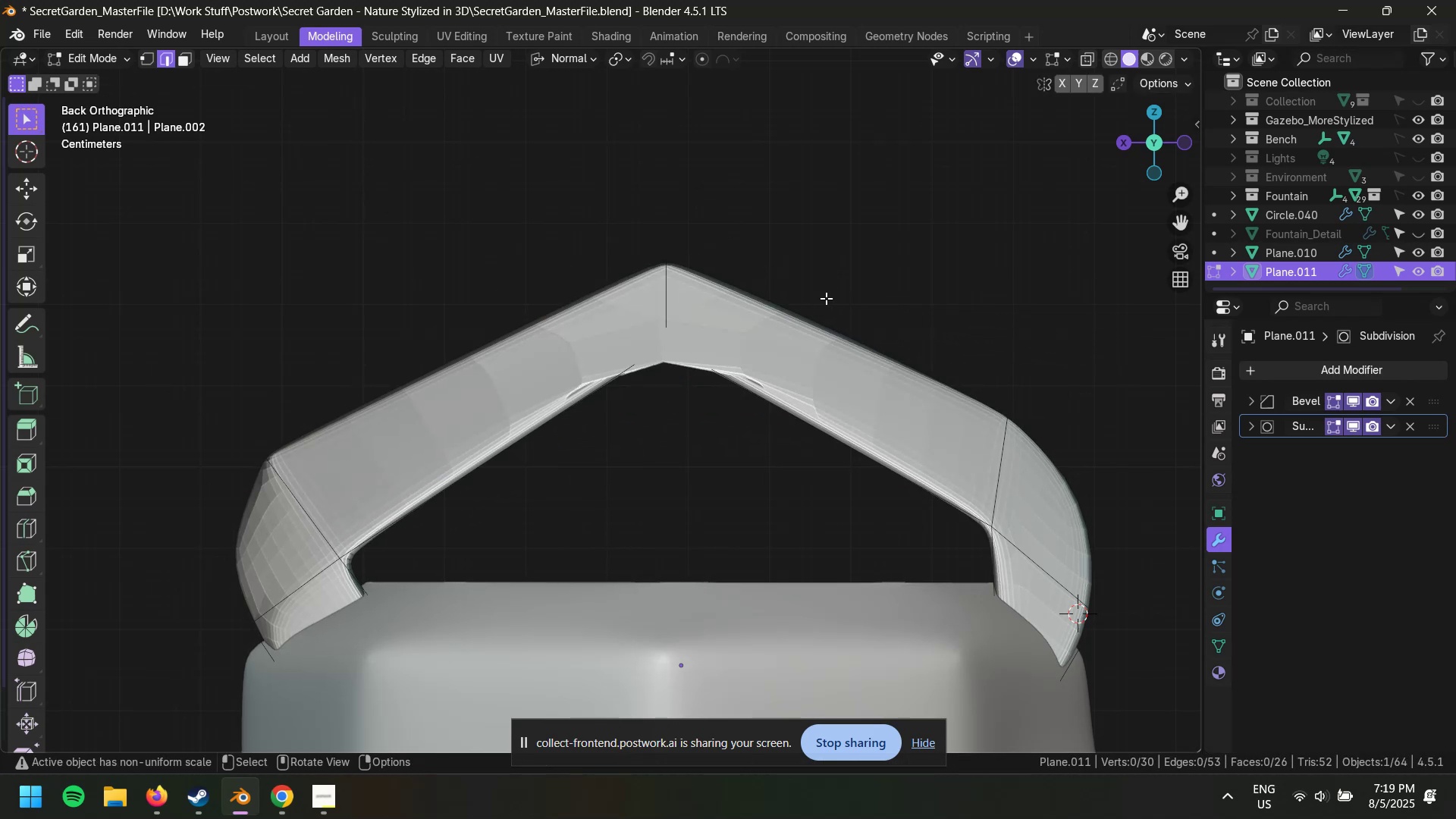 
hold_key(key=AltLeft, duration=0.41)
left_click([663, 295])
 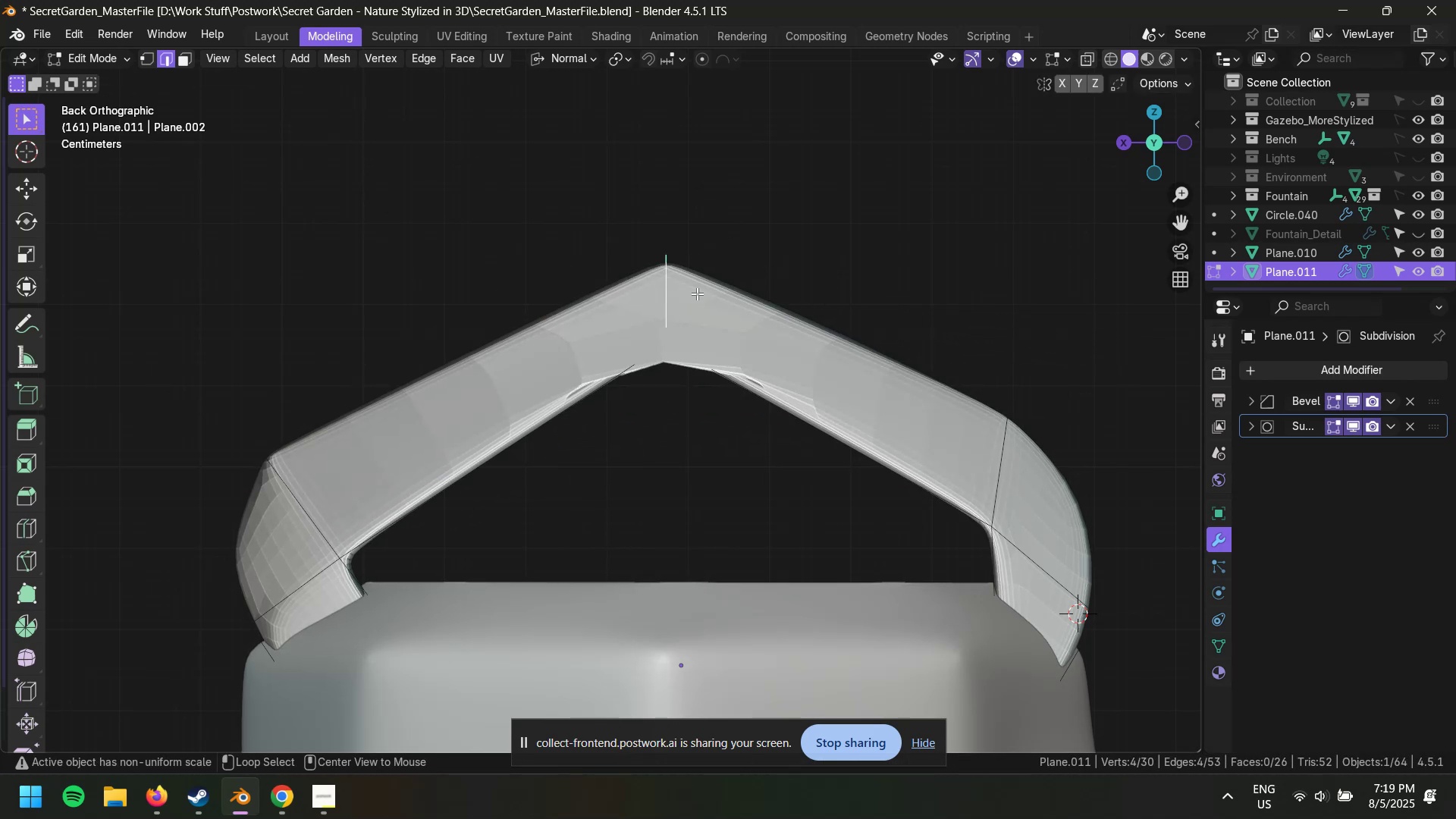 
key(Control+B)
 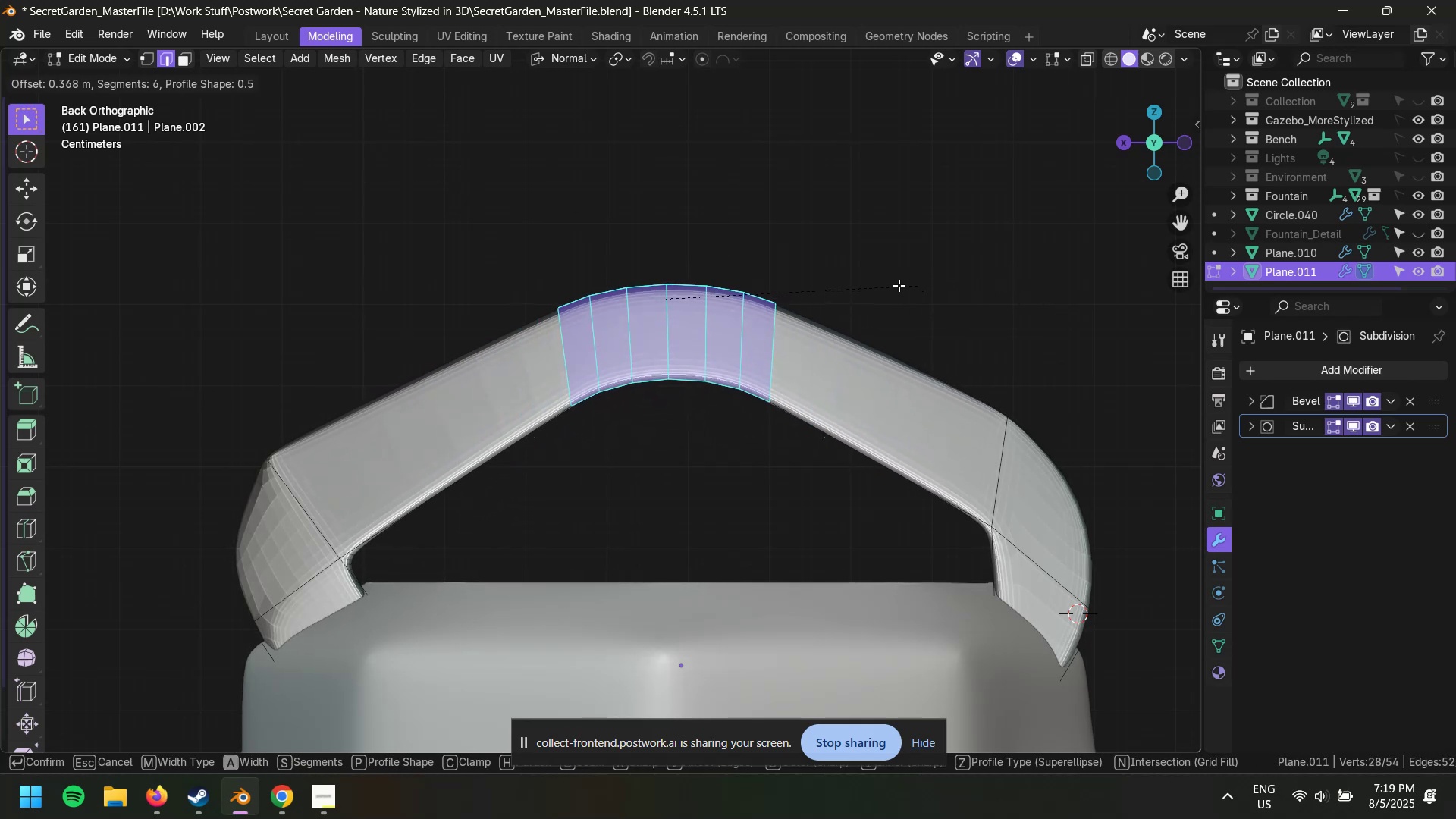 
wait(12.77)
 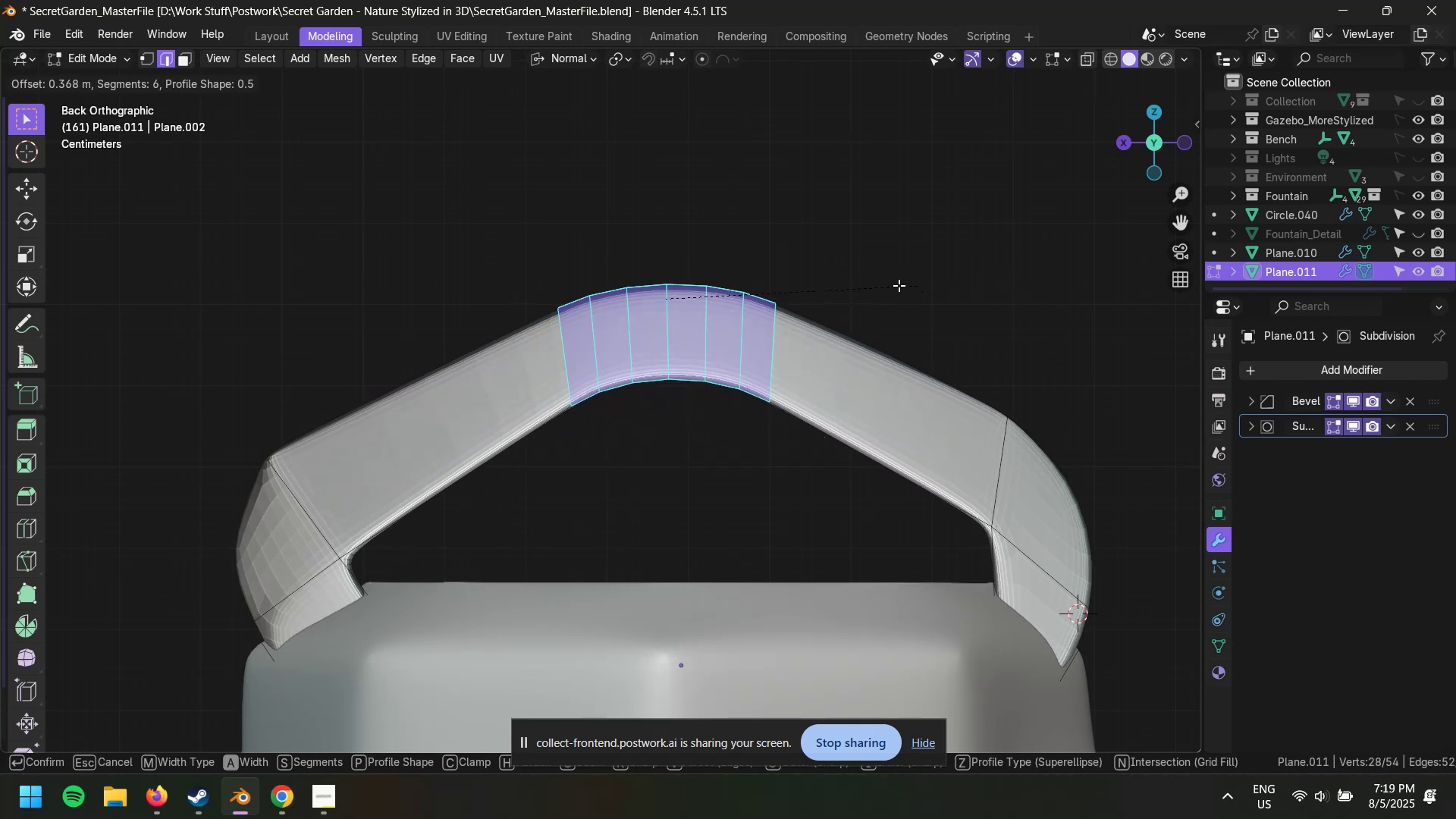 
key(Escape)
 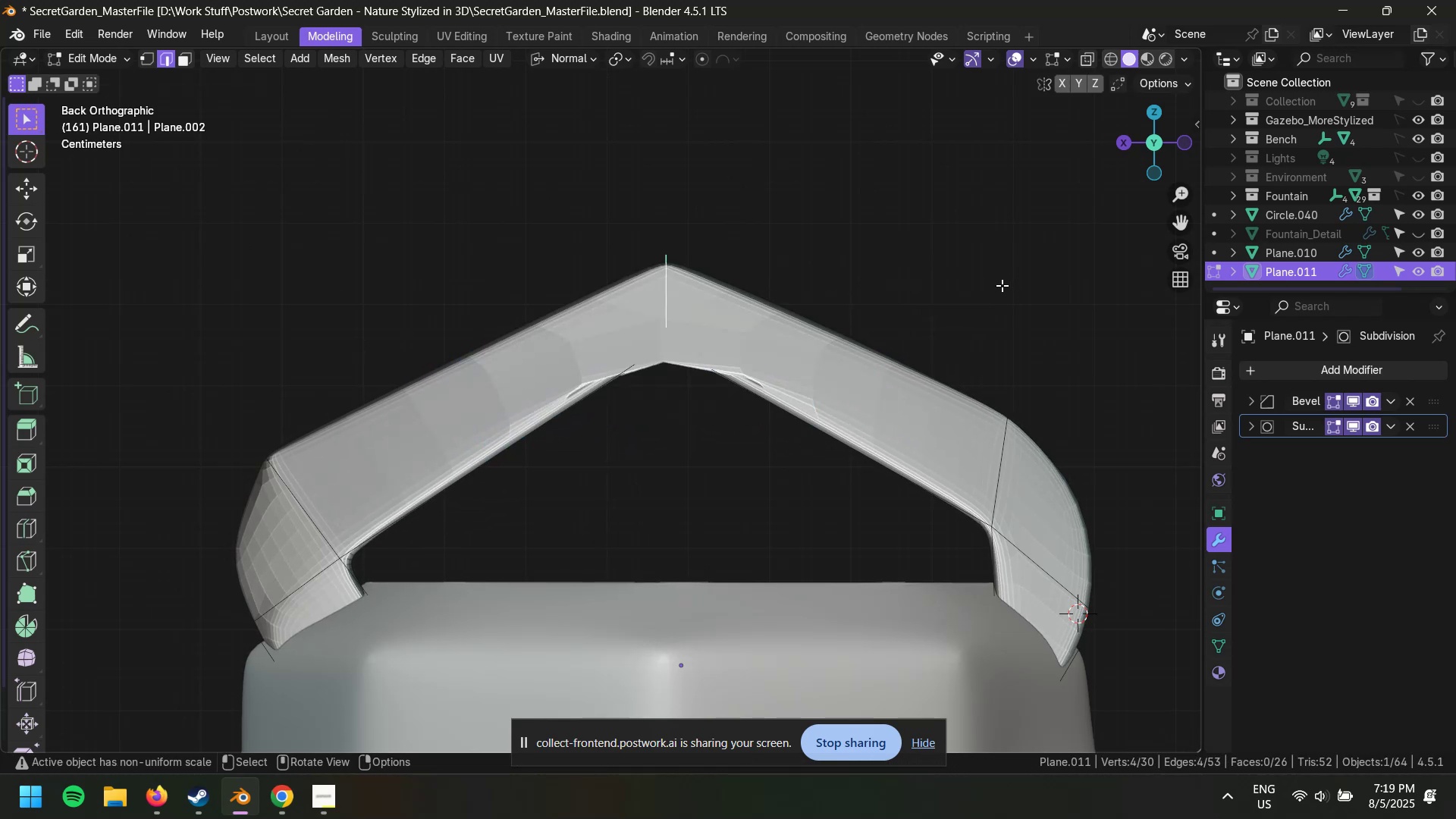 
key(Control+Z)
 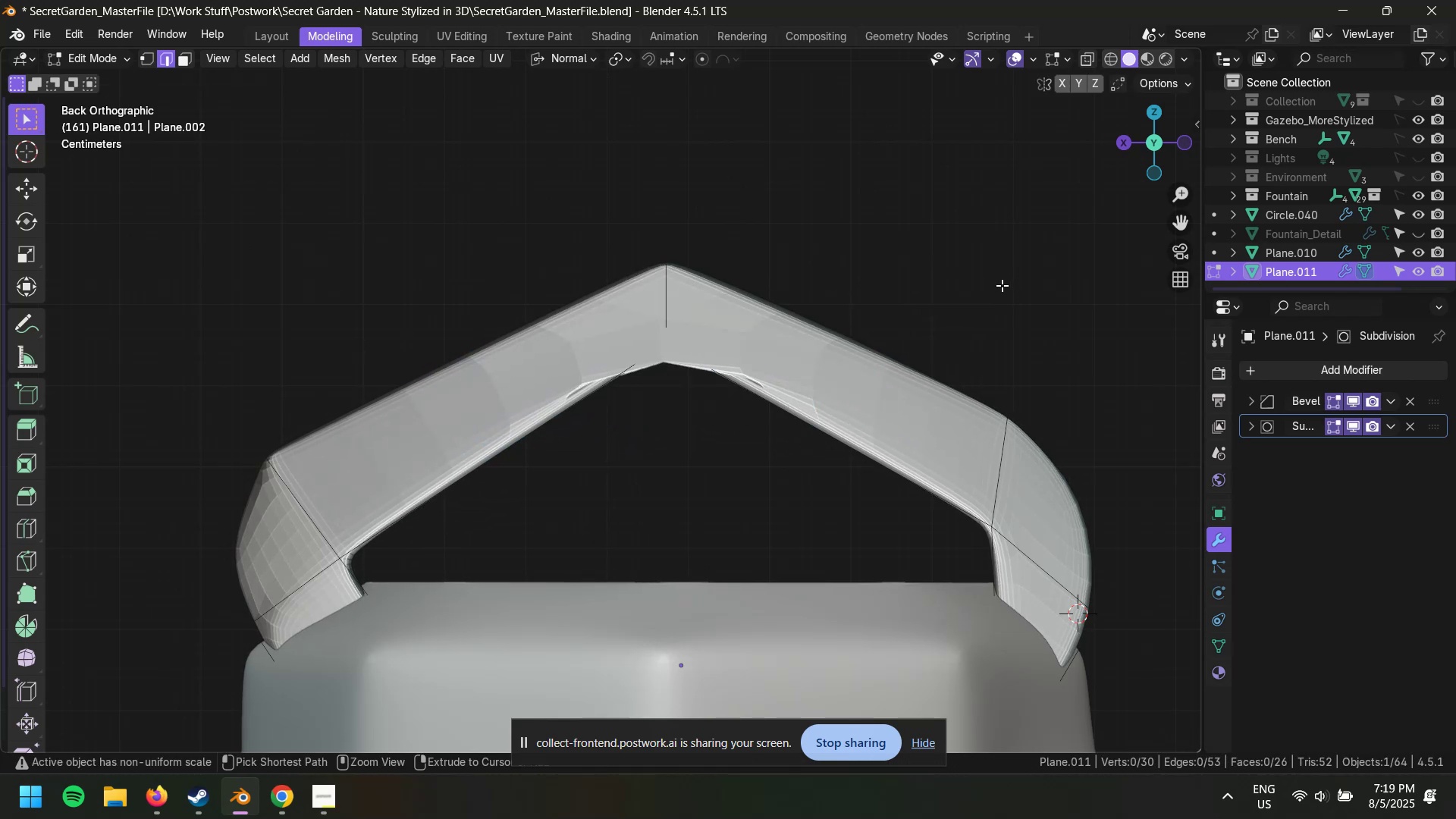 
key(Control+Z)
 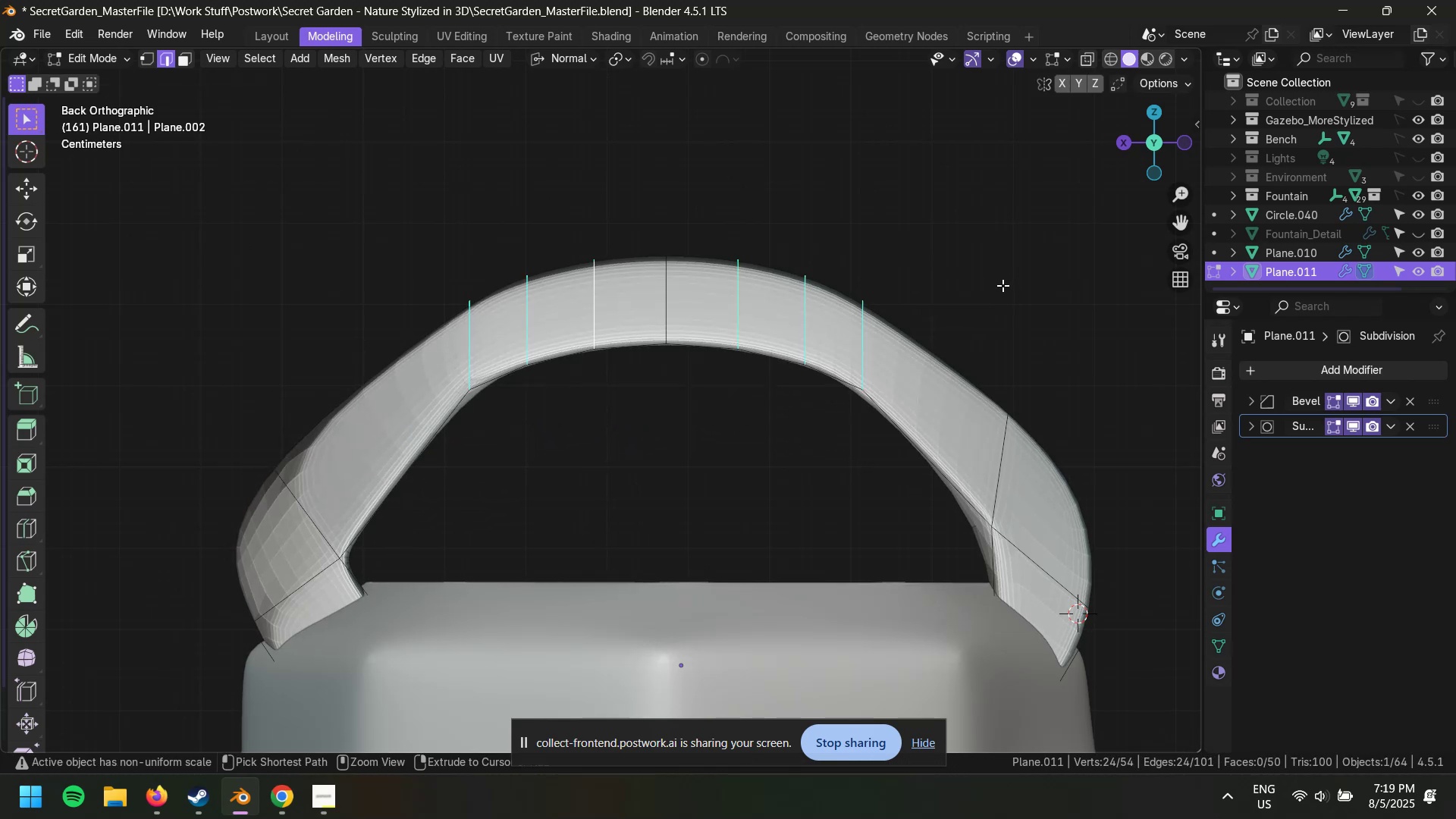 
key(Control+Shift+Z)
 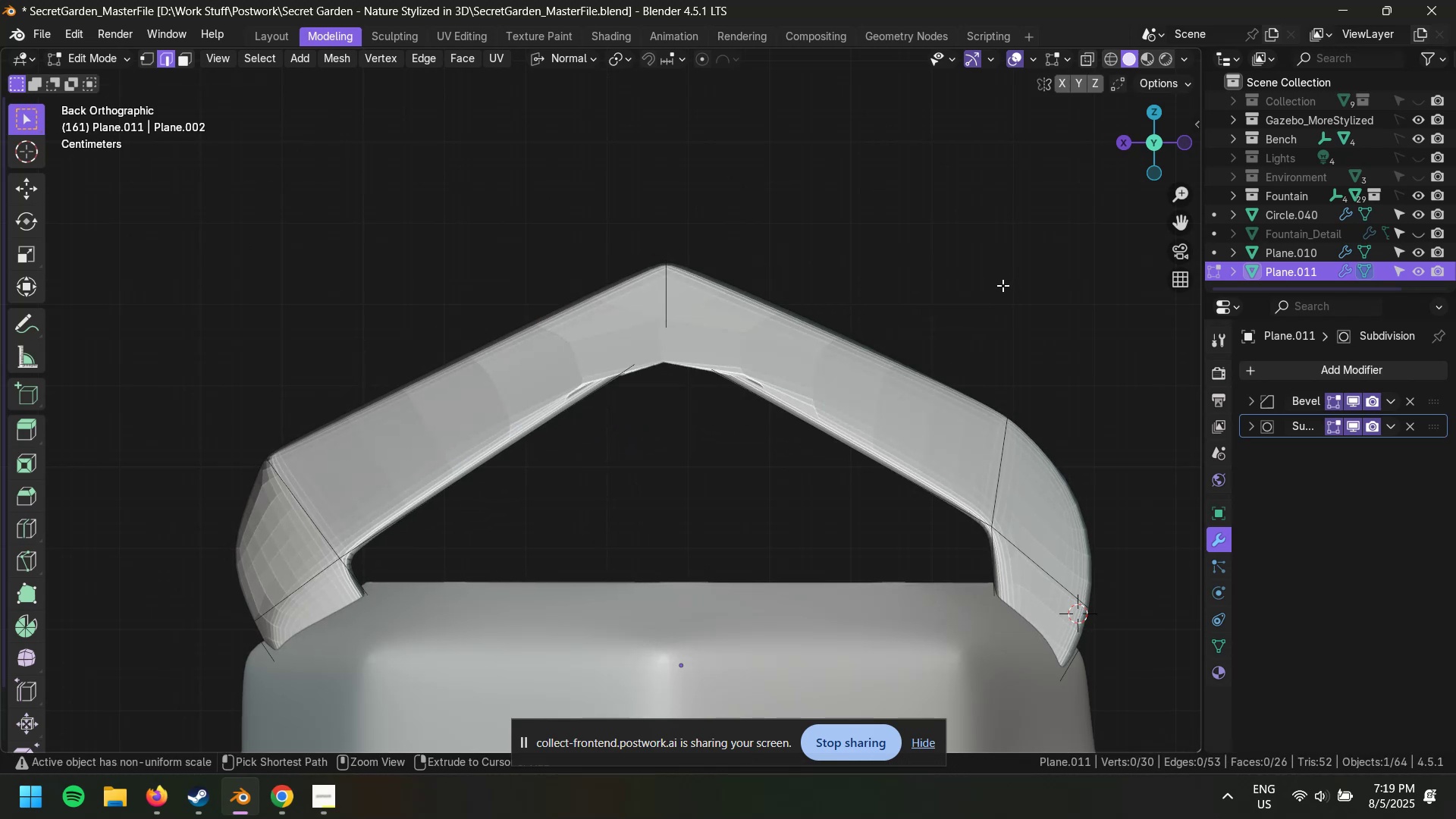 
key(Control+Shift+Z)
 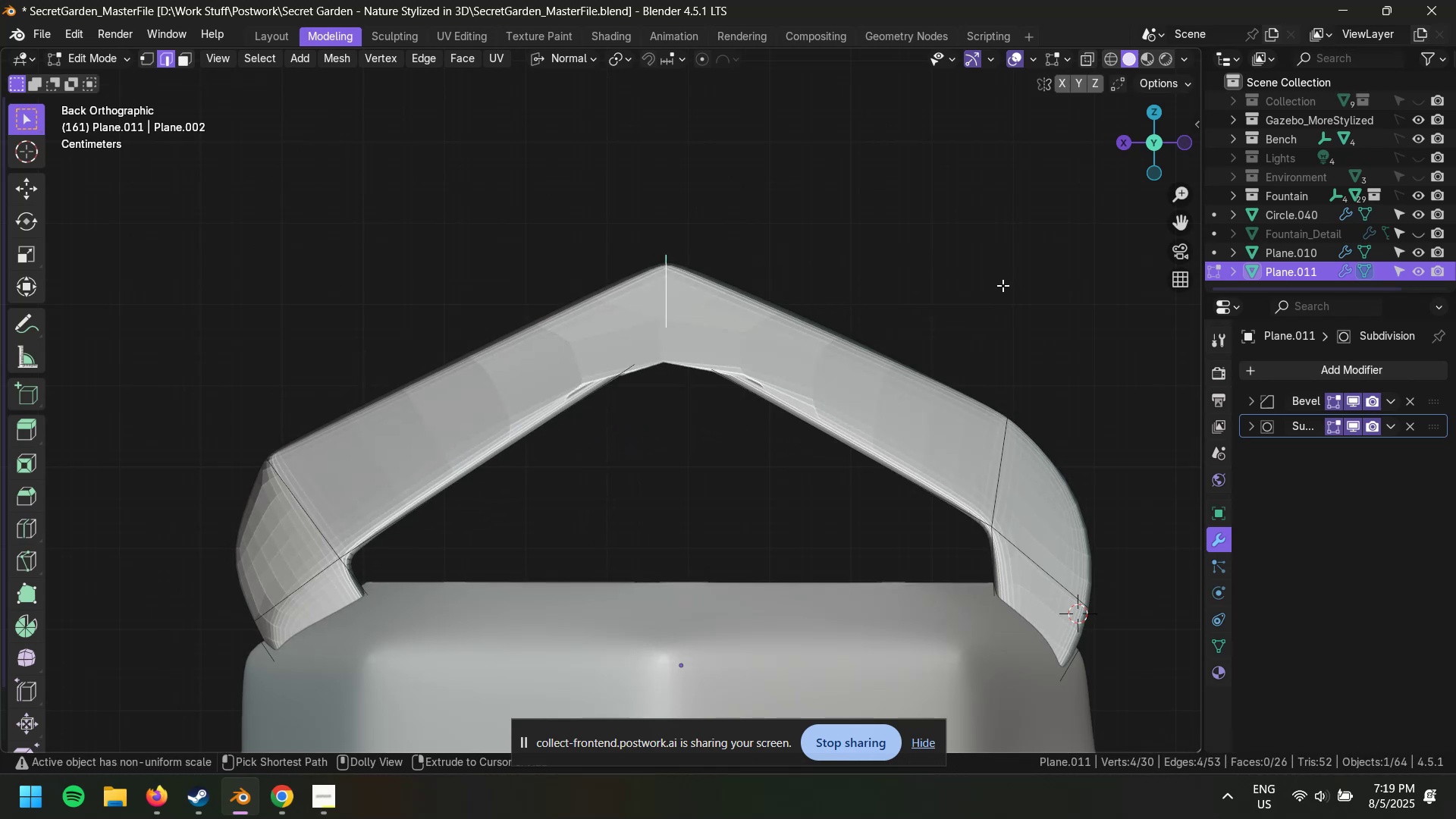 
key(Control+Shift+Z)
 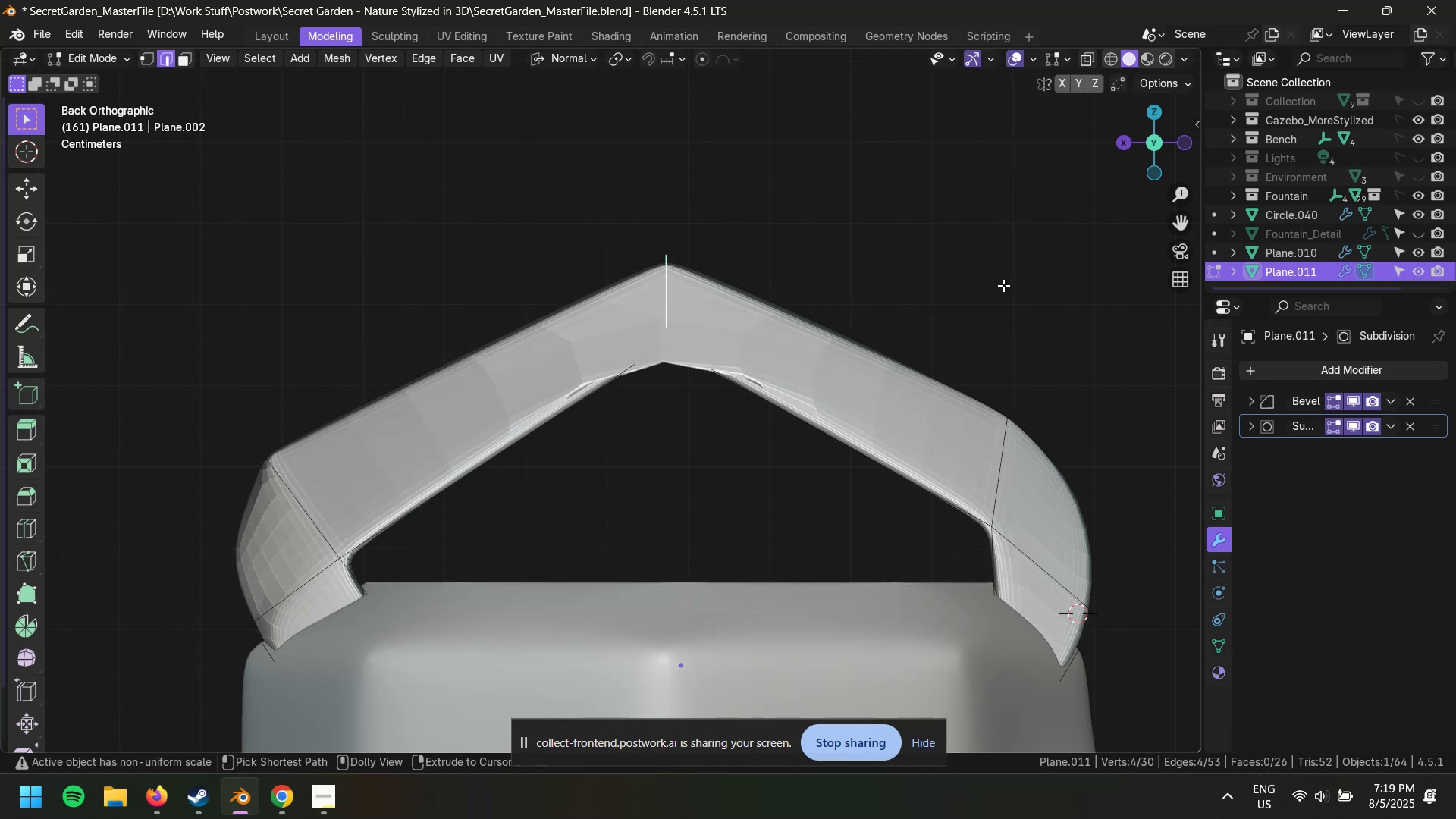 
key(Control+Y)
 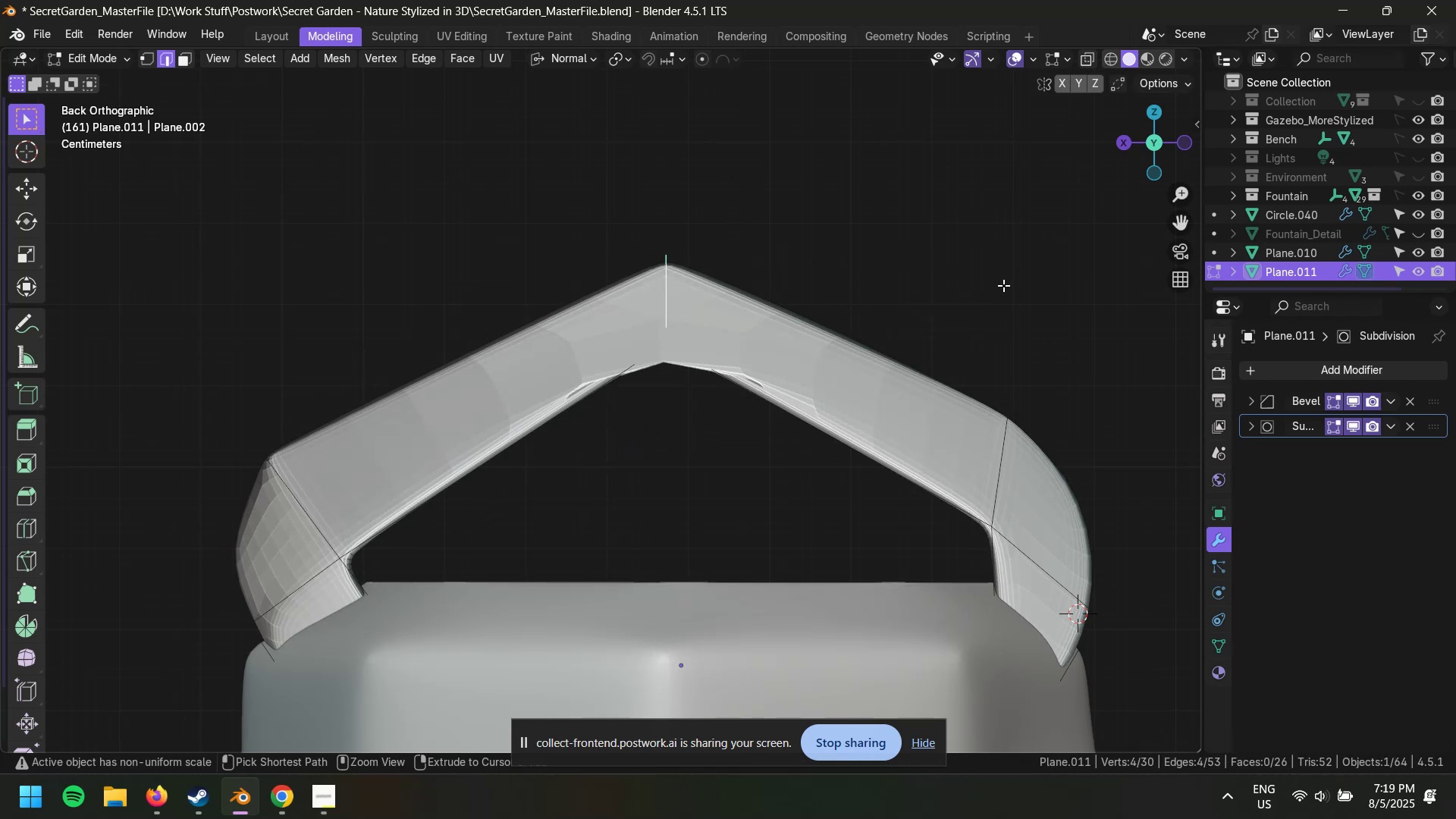 
key(Control+Shift+Z)
 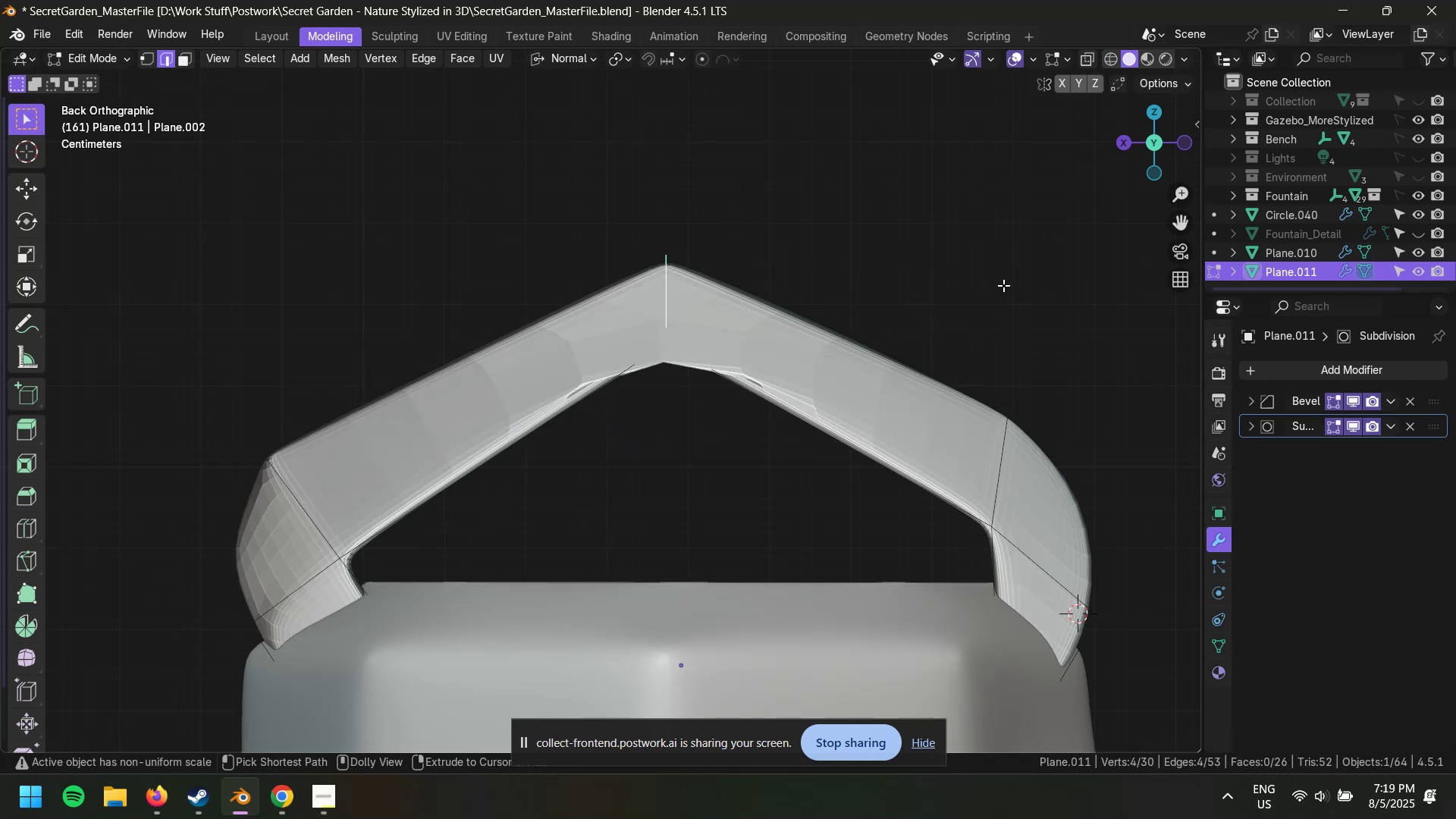 
key(Control+Shift+Z)
 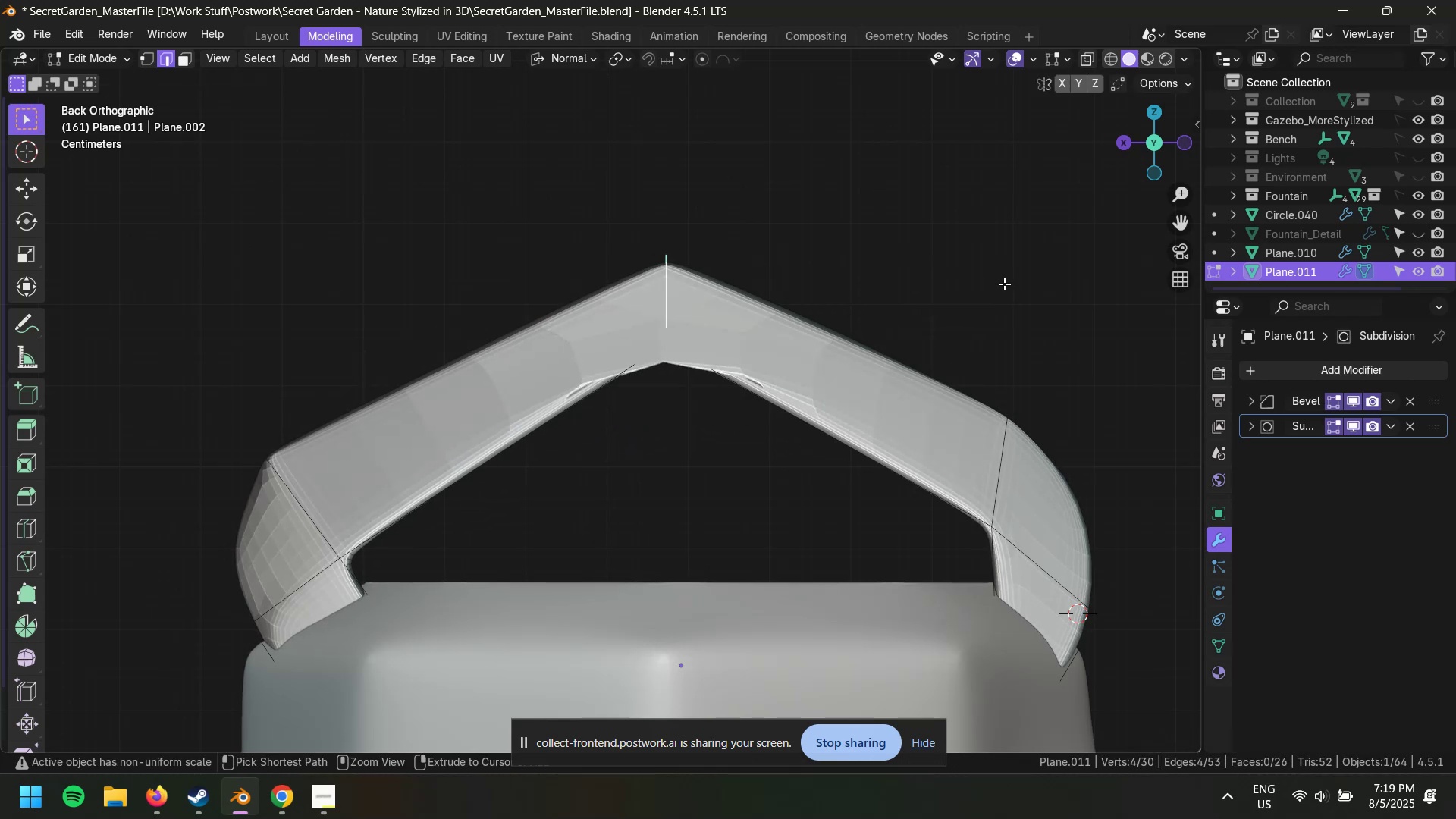 
key(Control+B)
 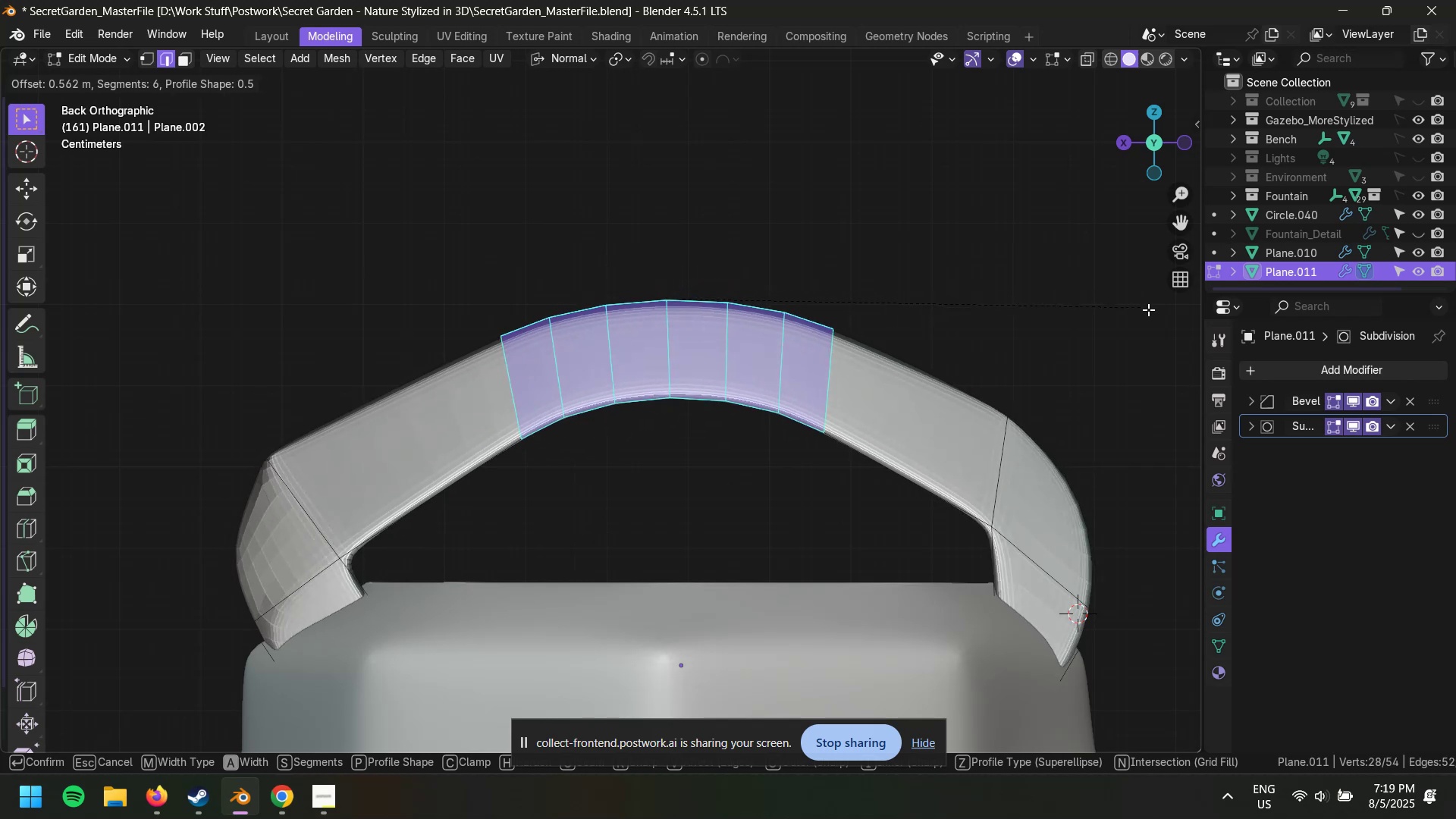 
scroll: coordinate [16, 329], scroll_direction: down, amount: 3.0
 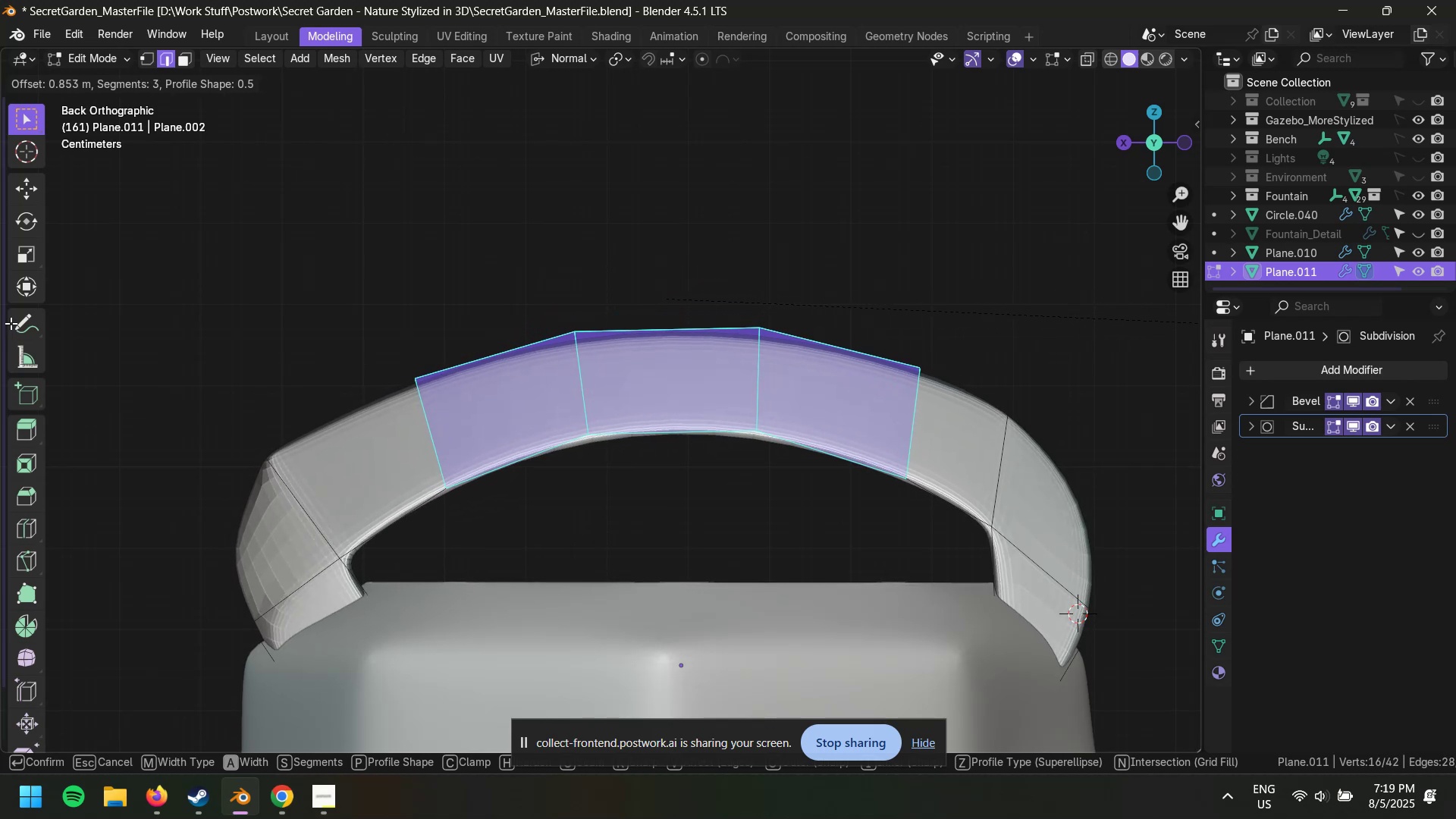 
scroll: coordinate [1166, 313], scroll_direction: up, amount: 3.0
 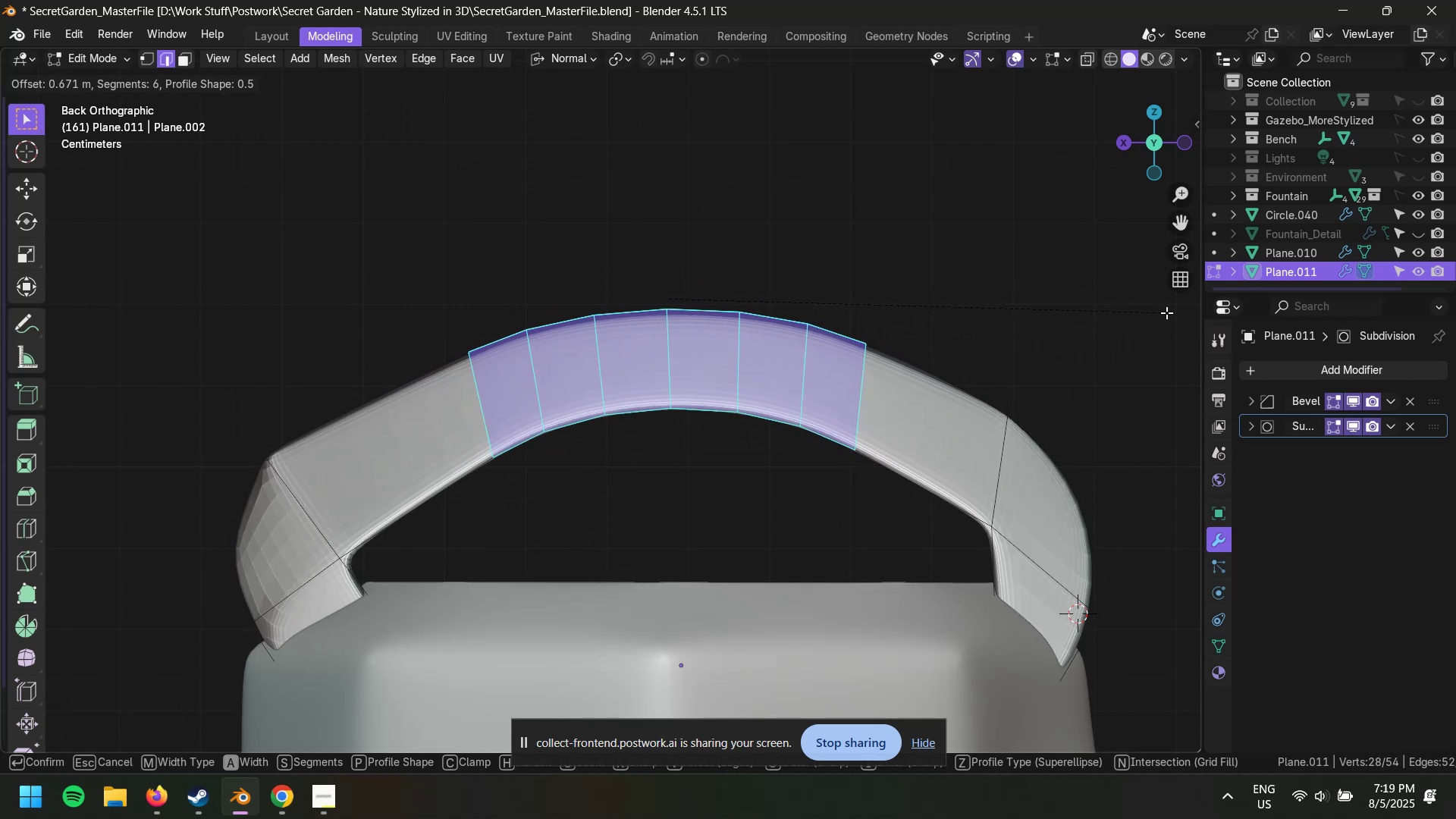 
scroll: coordinate [1185, 312], scroll_direction: down, amount: 2.0
 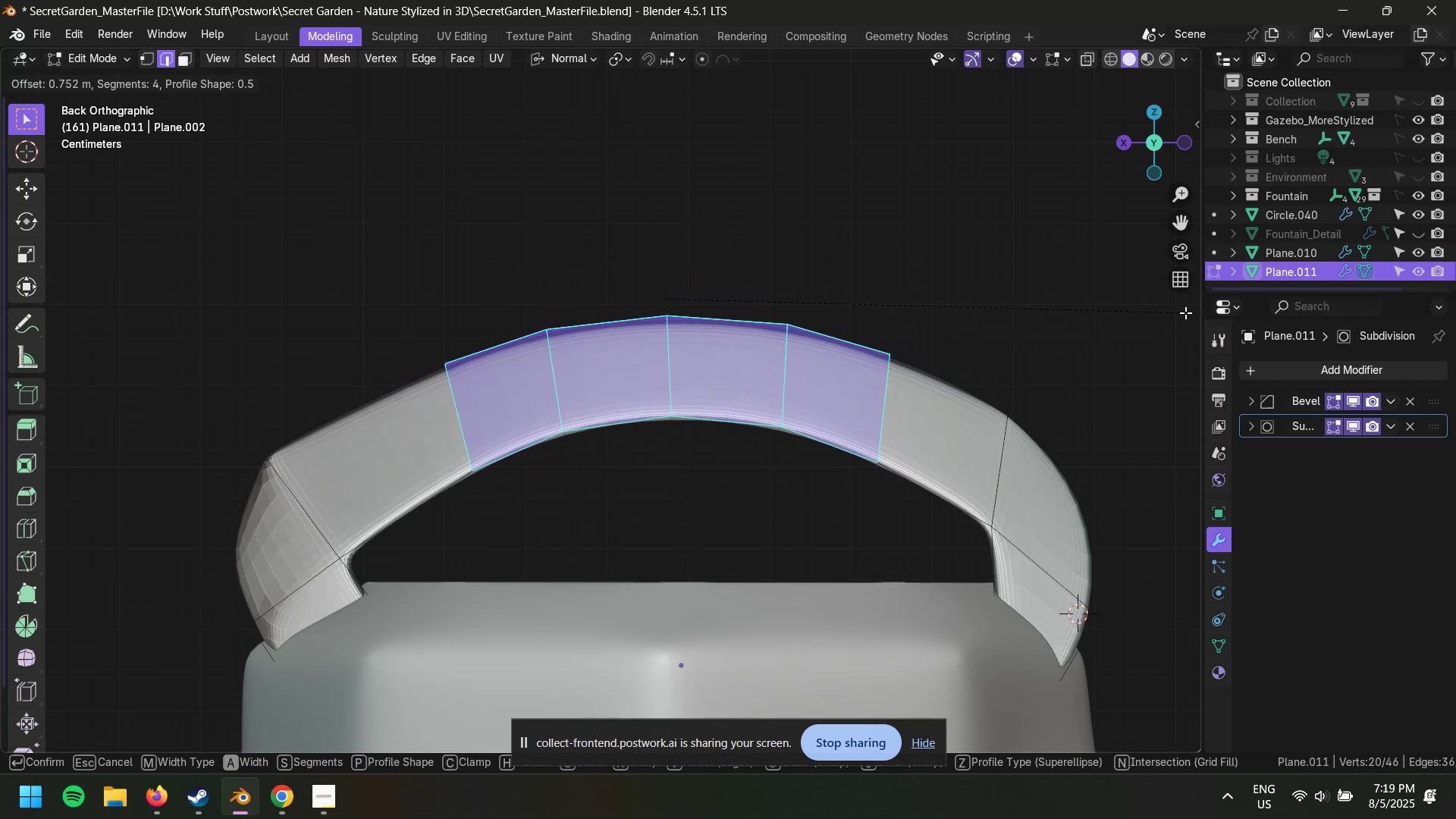 
scroll: coordinate [1185, 309], scroll_direction: up, amount: 2.0
 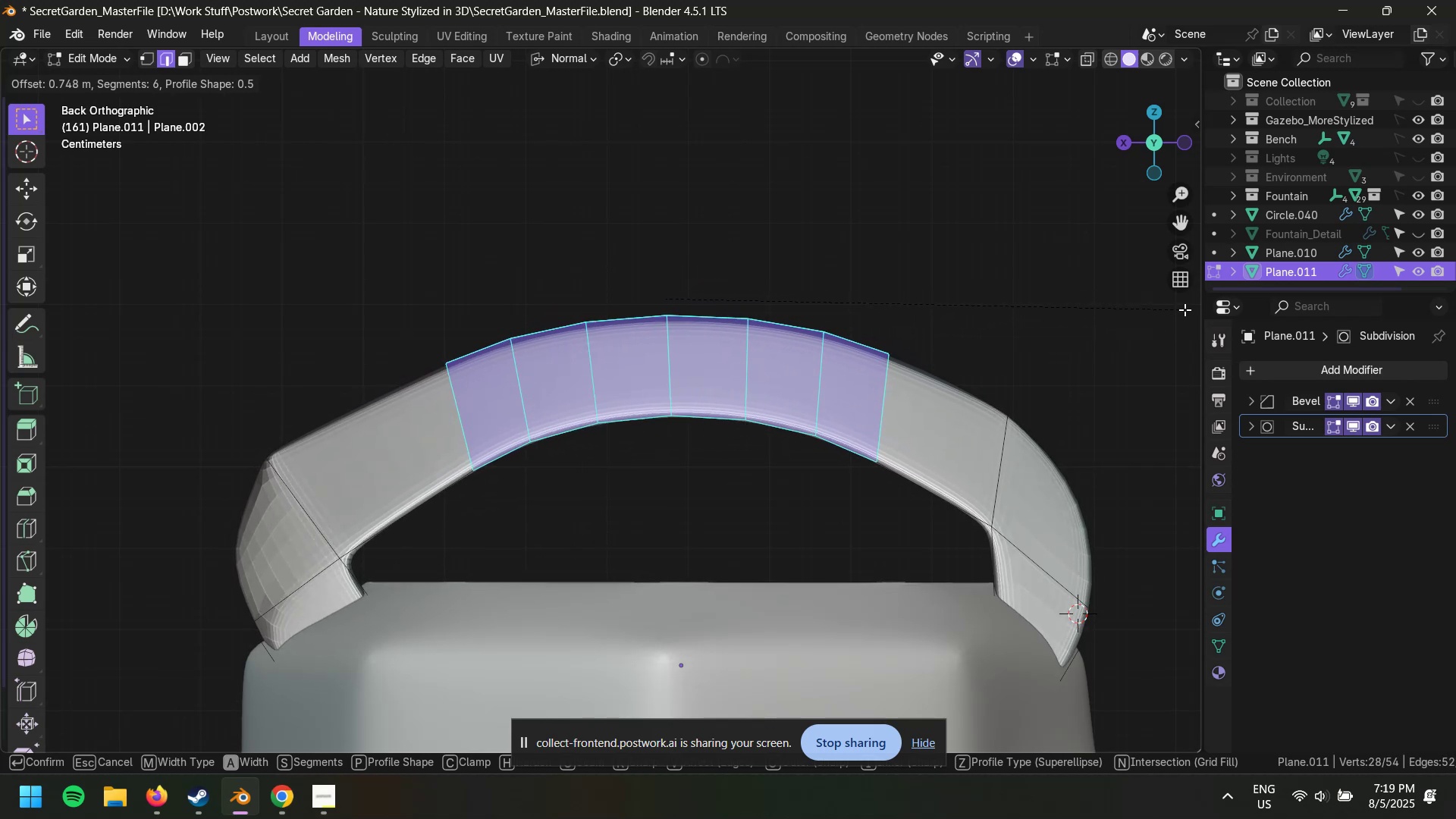 
scroll: coordinate [1185, 307], scroll_direction: none, amount: 0.0
 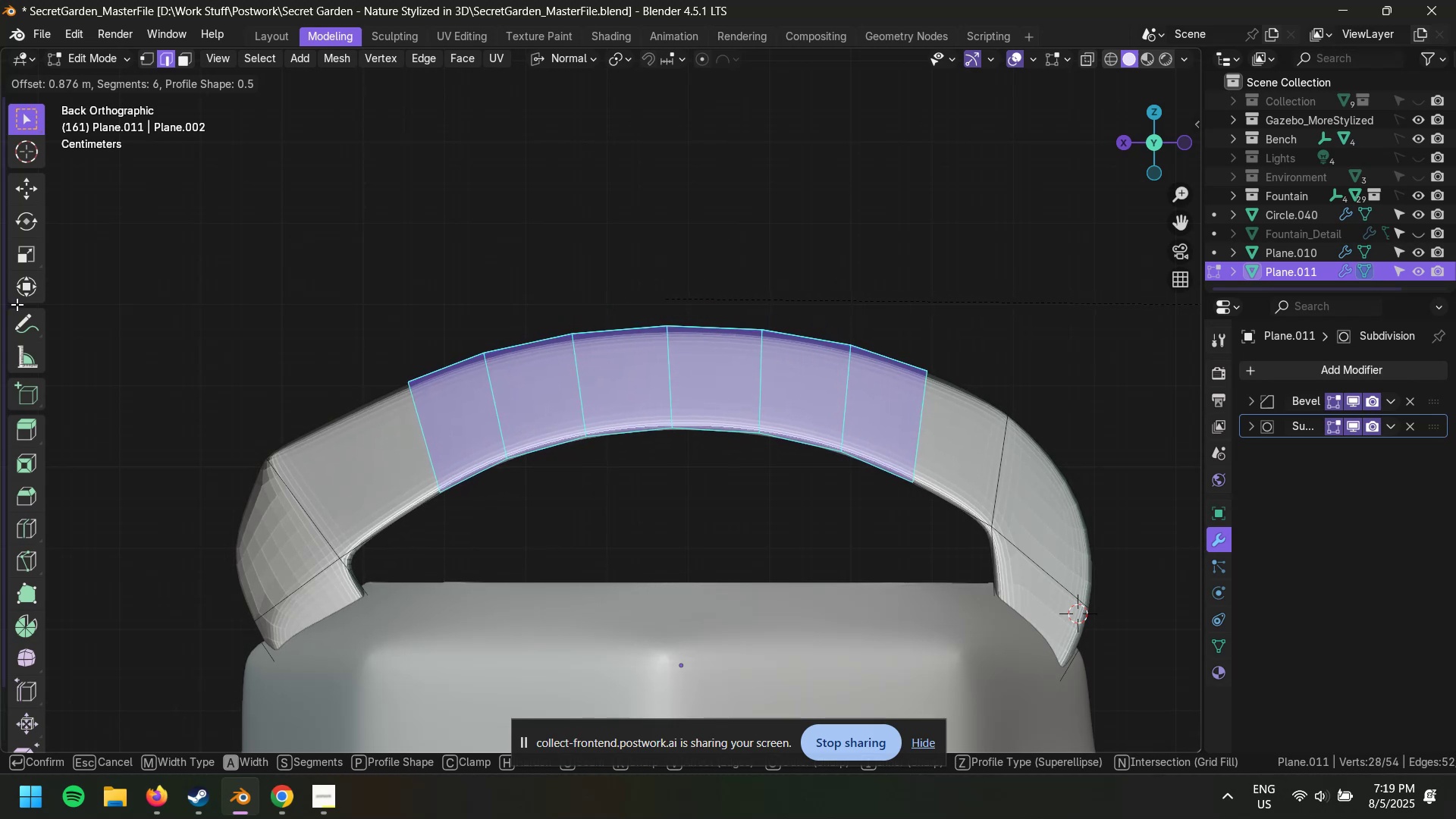 
left_click([7, 303])
 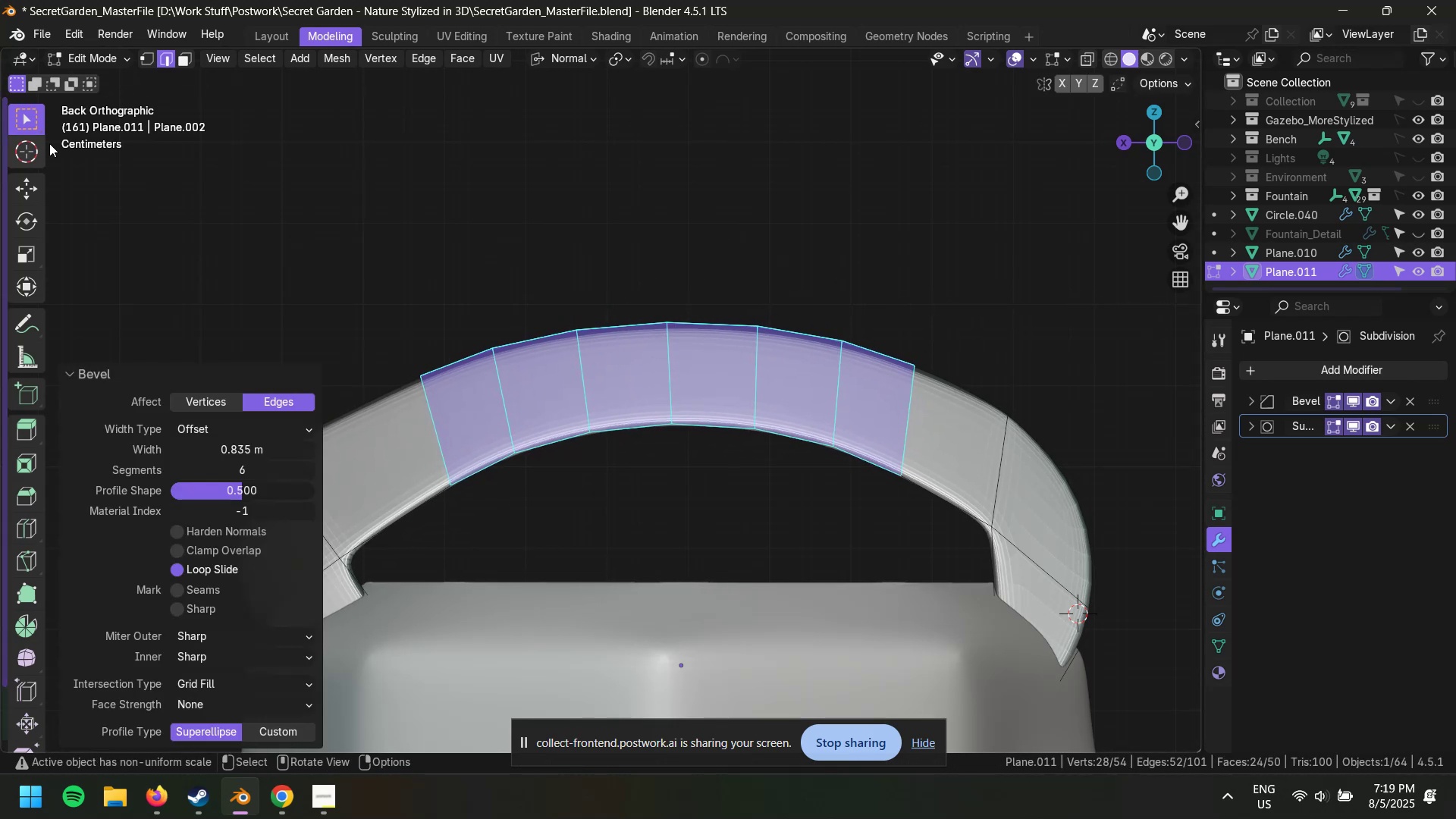 
key(2)
 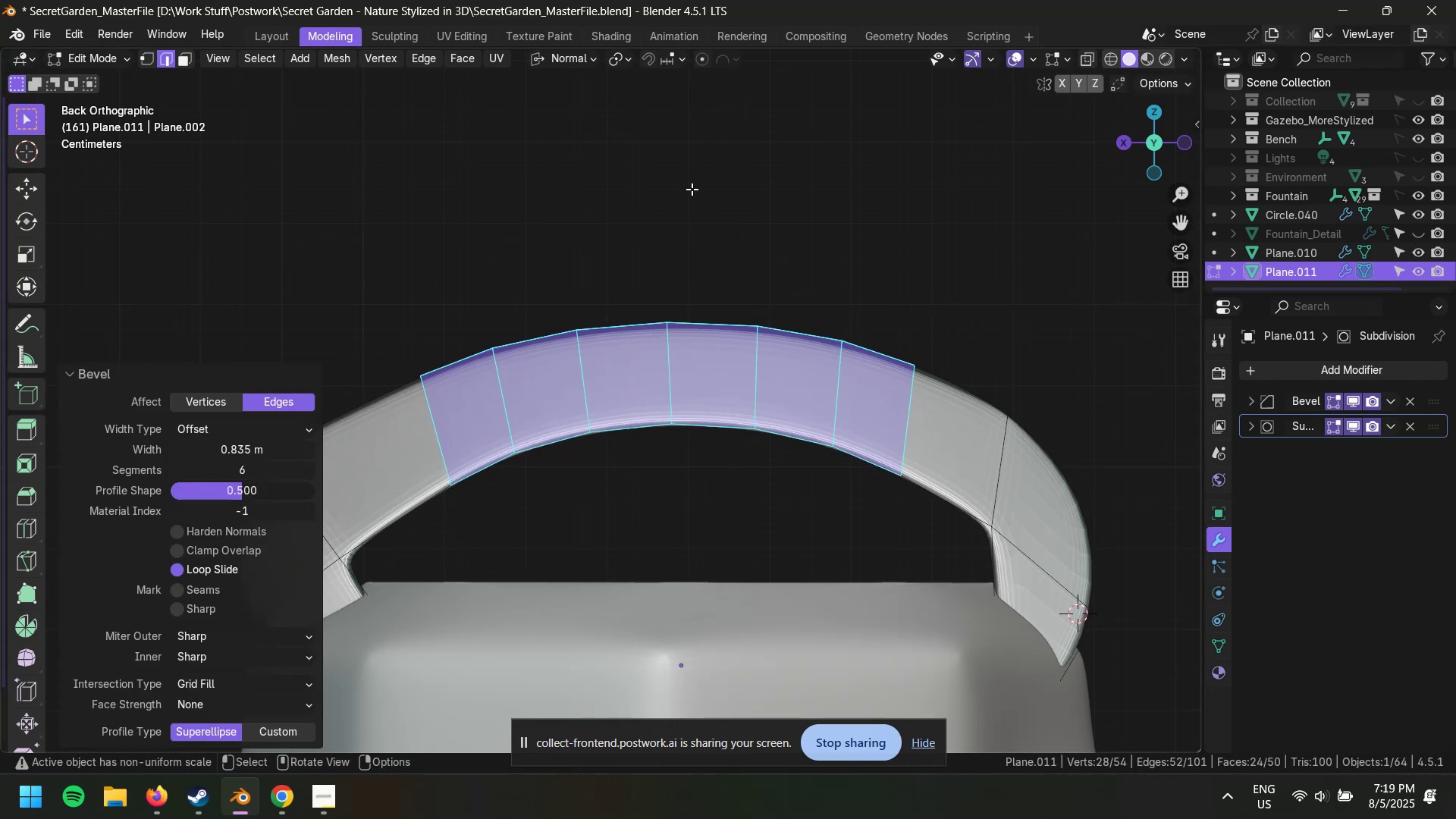 
left_click([720, 192])
 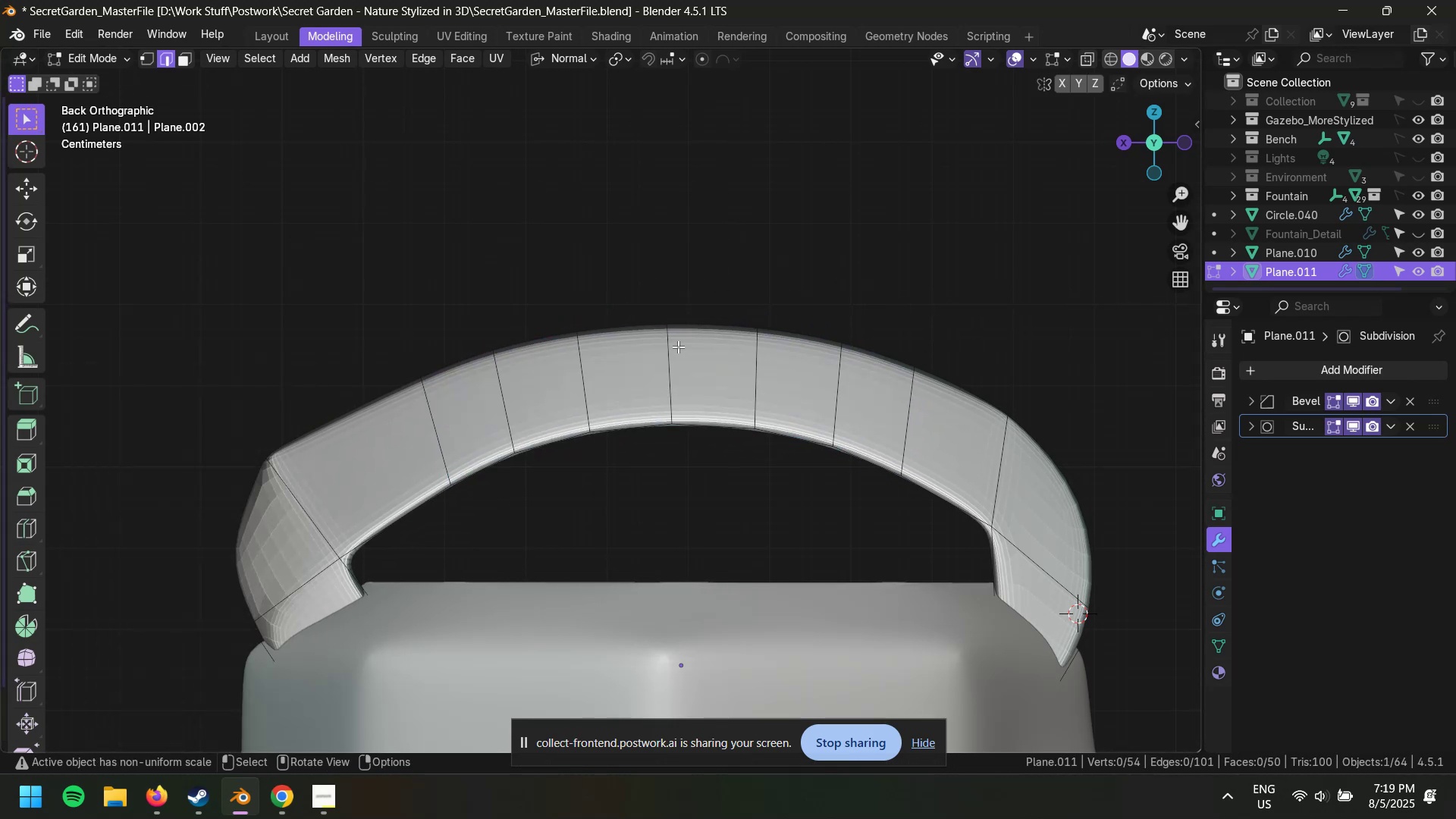 
key(1)
 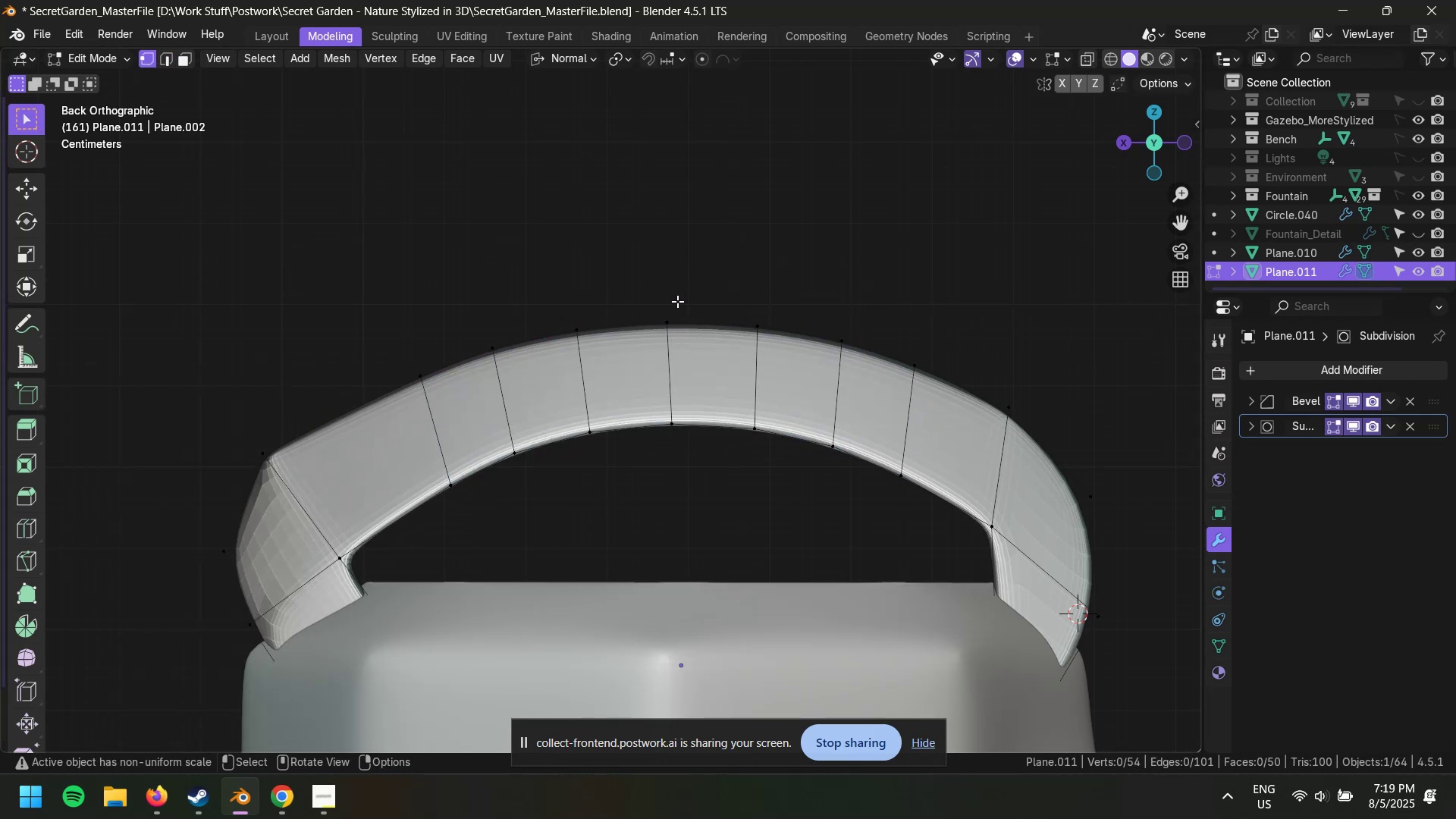 
left_click_drag(start_coordinate=[651, 297], to_coordinate=[725, 350])
 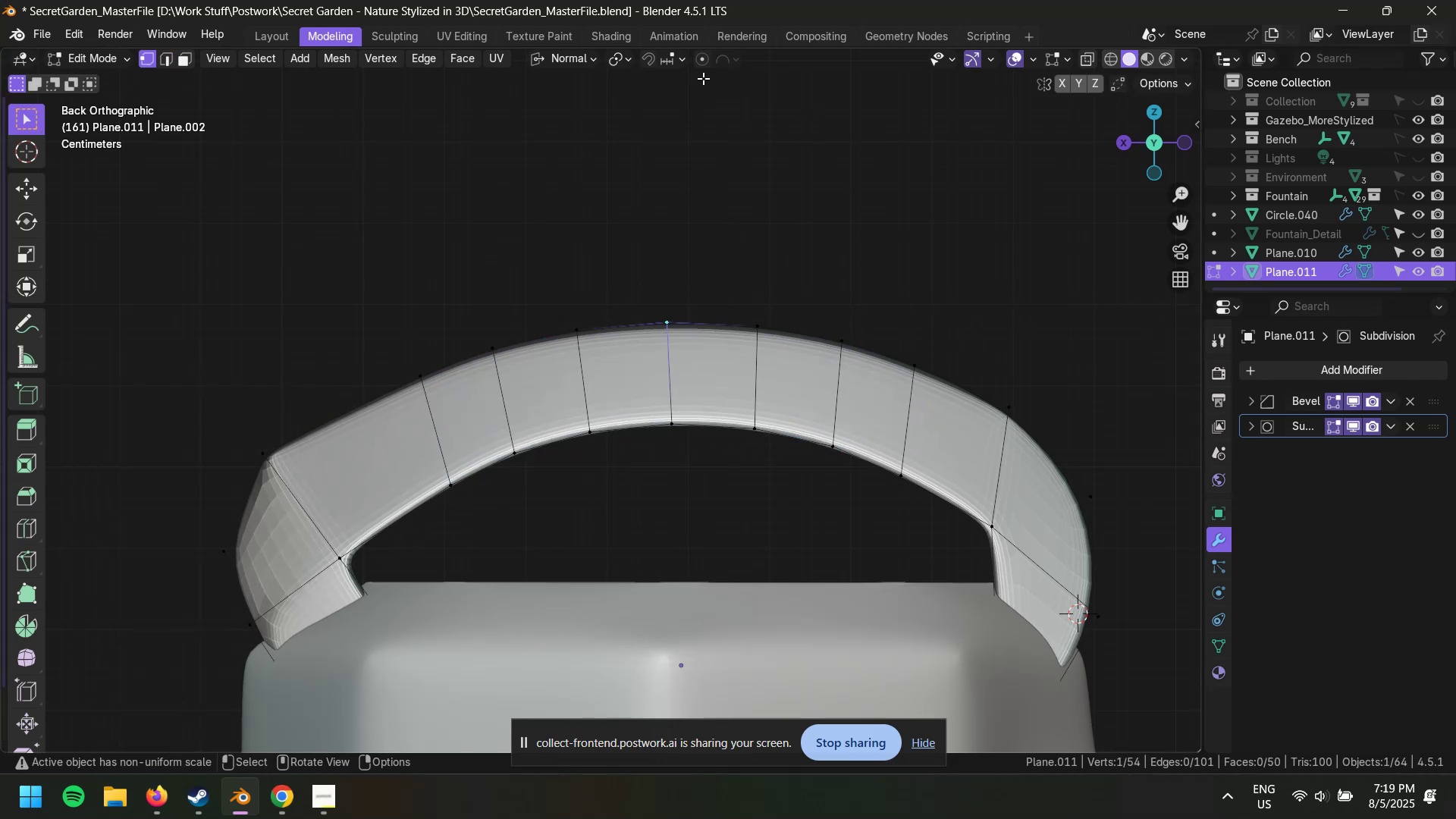 
left_click([706, 61])
 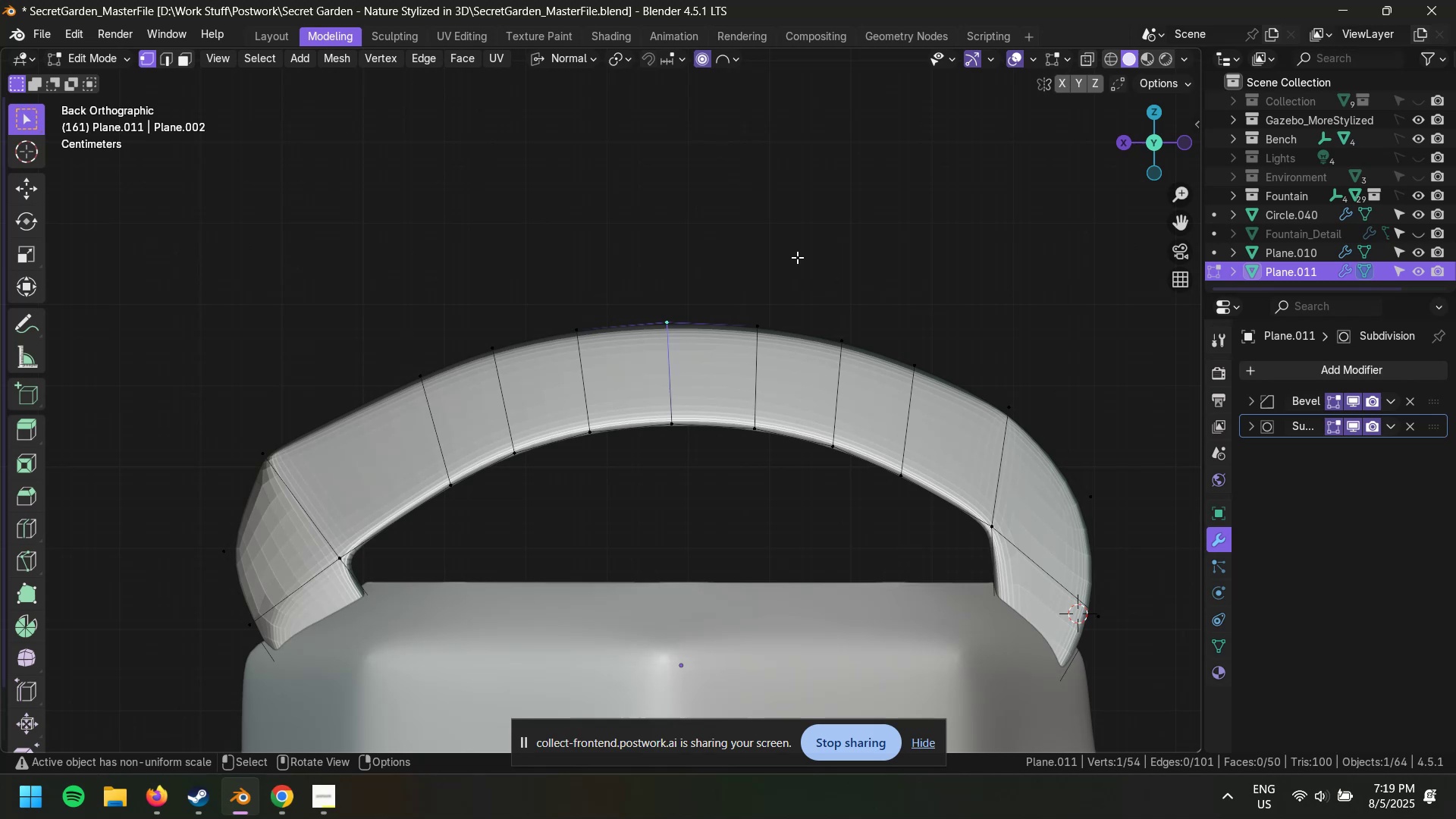 
type(gz)
 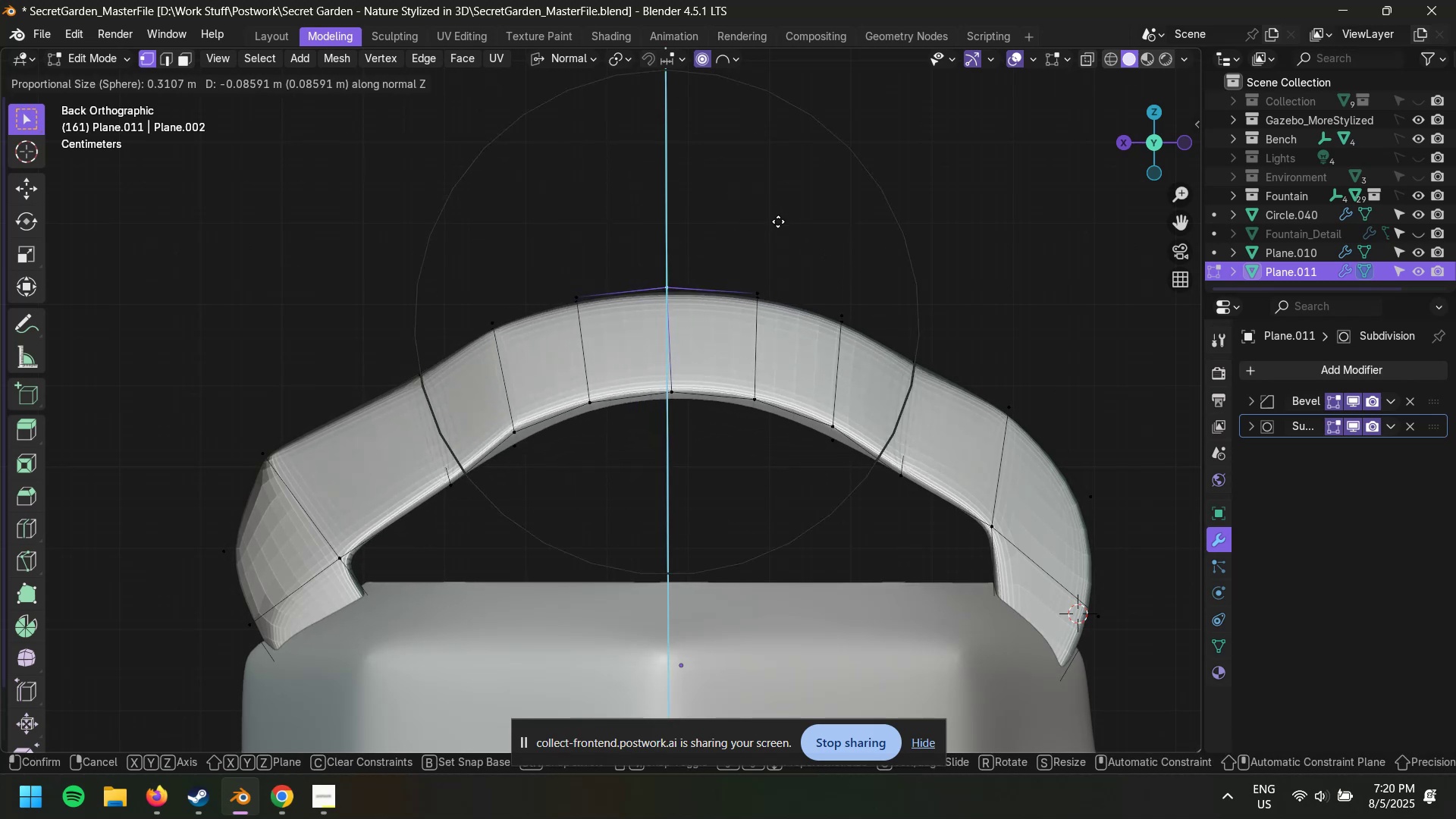 
scroll: coordinate [779, 218], scroll_direction: down, amount: 31.0
 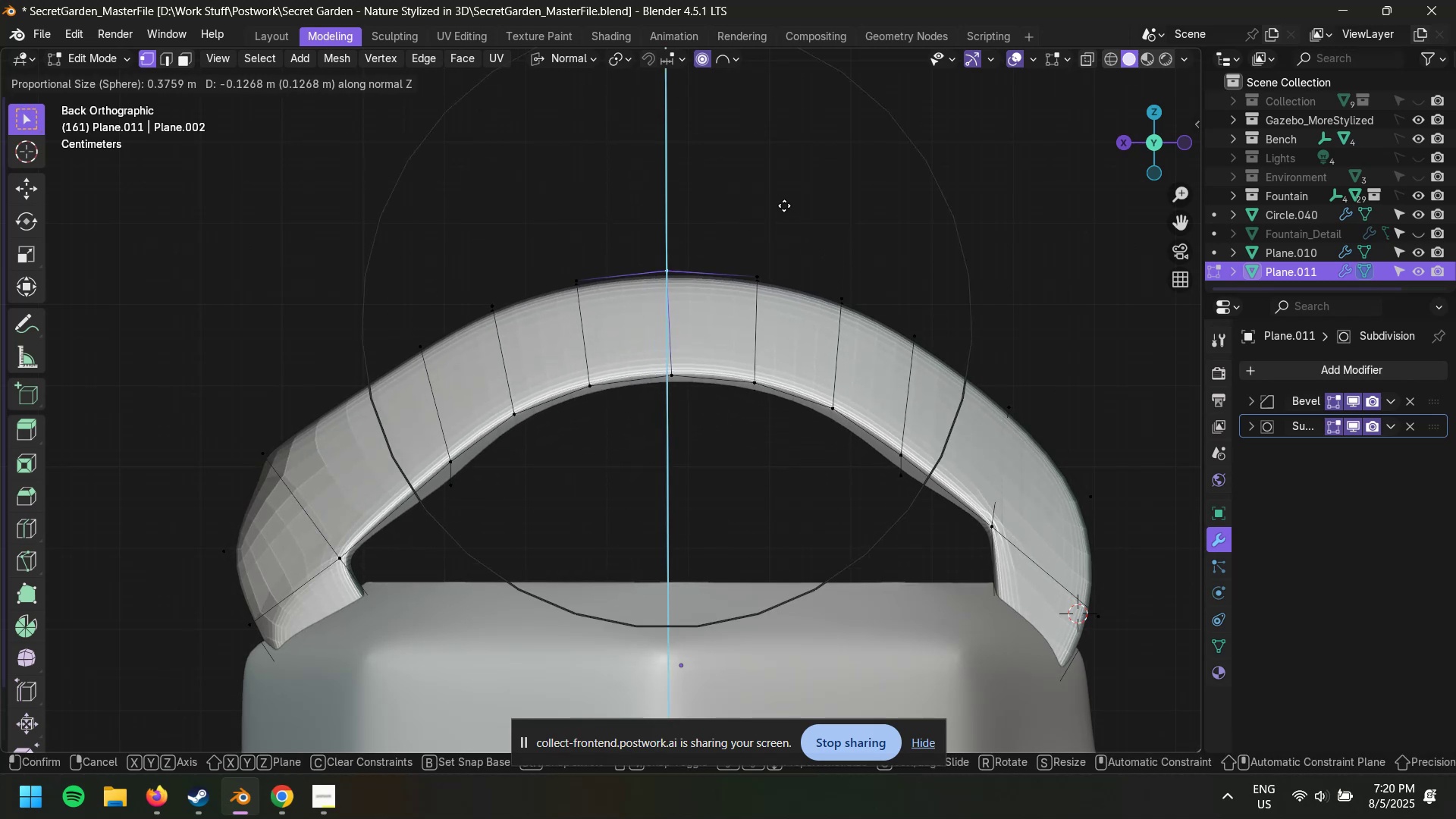 
scroll: coordinate [786, 212], scroll_direction: up, amount: 1.0
 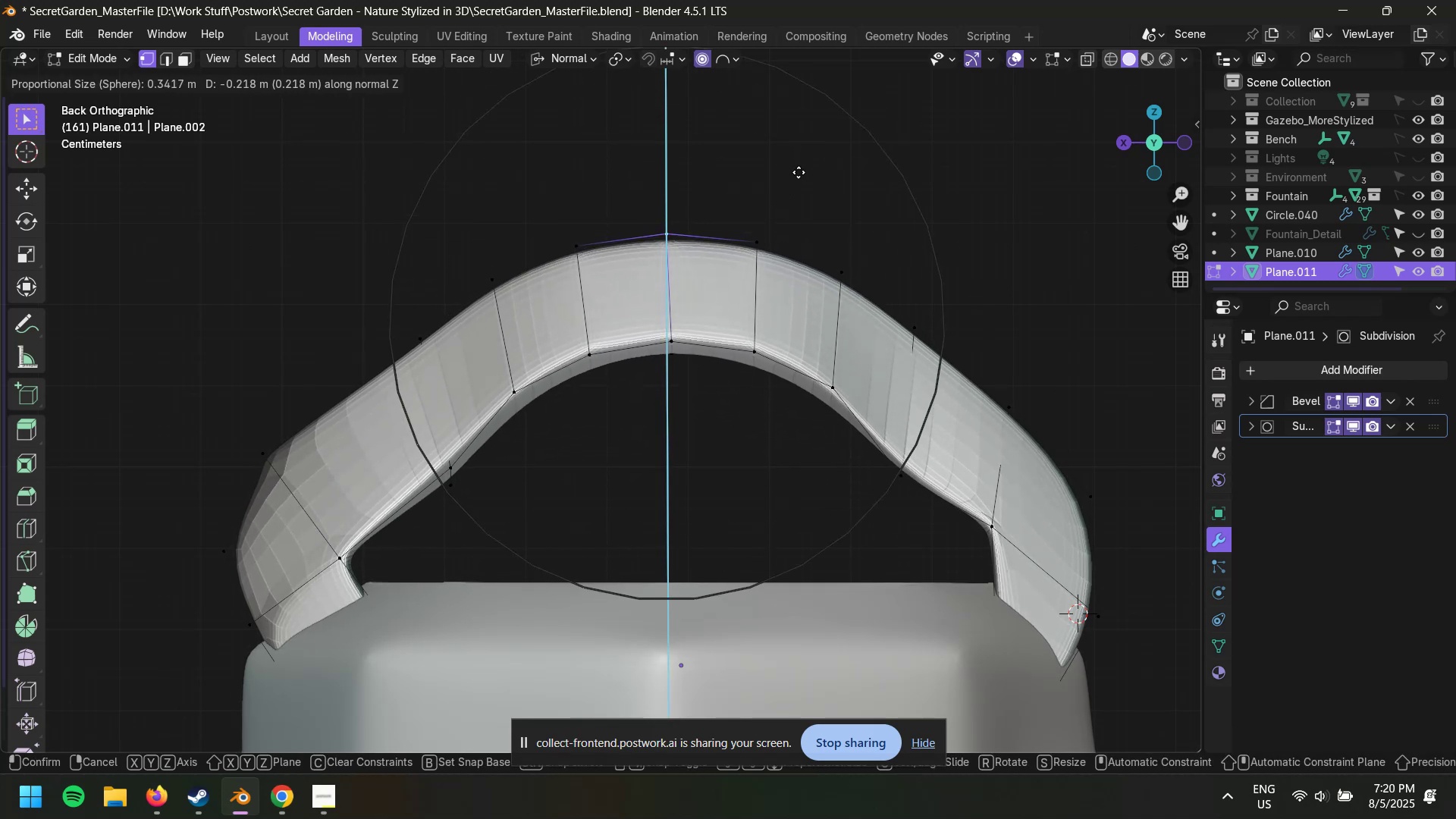 
key(Escape)
 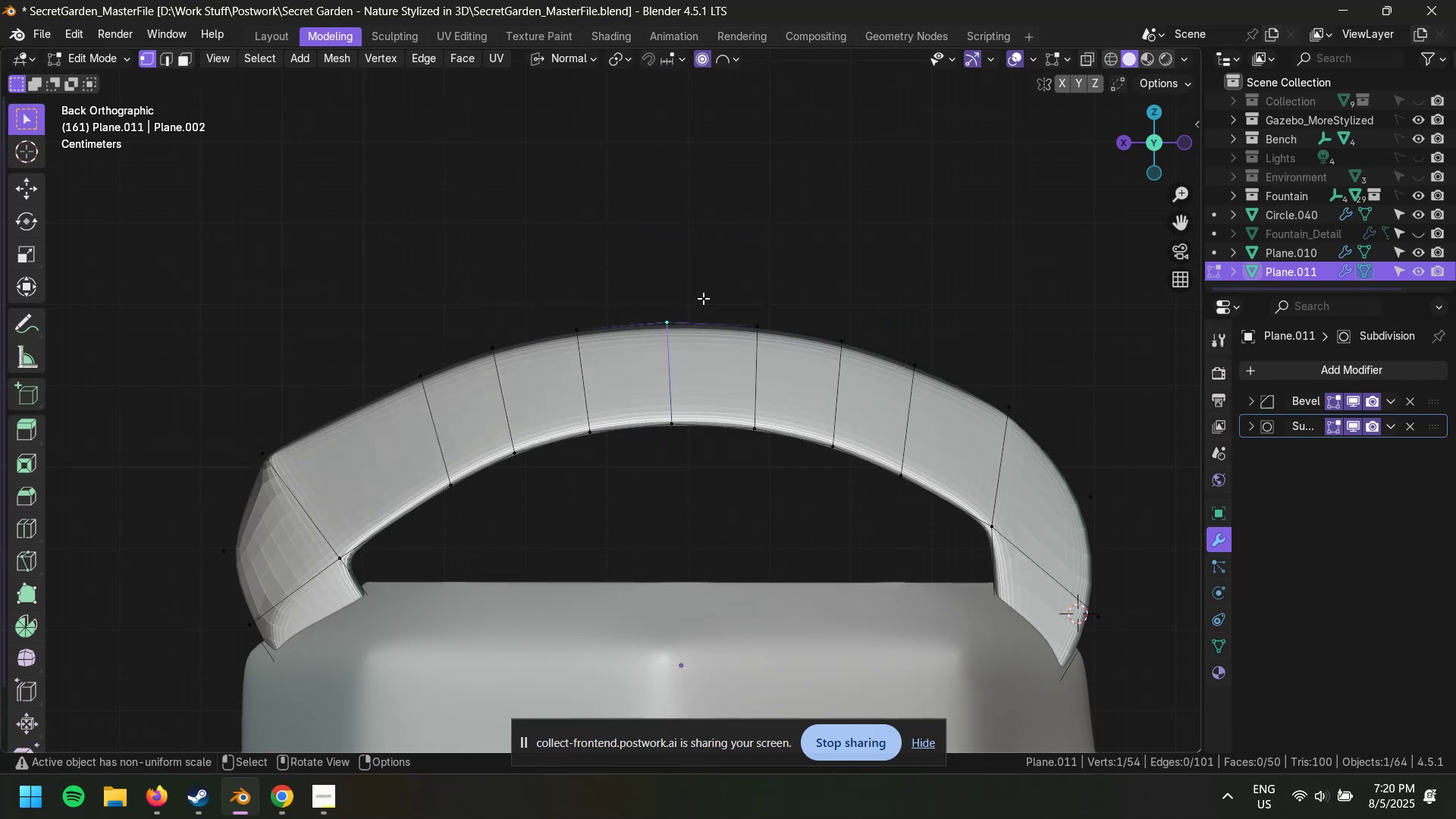 
hold_key(key=ShiftLeft, duration=0.72)
left_click_drag(start_coordinate=[629, 290], to_coordinate=[712, 345])
 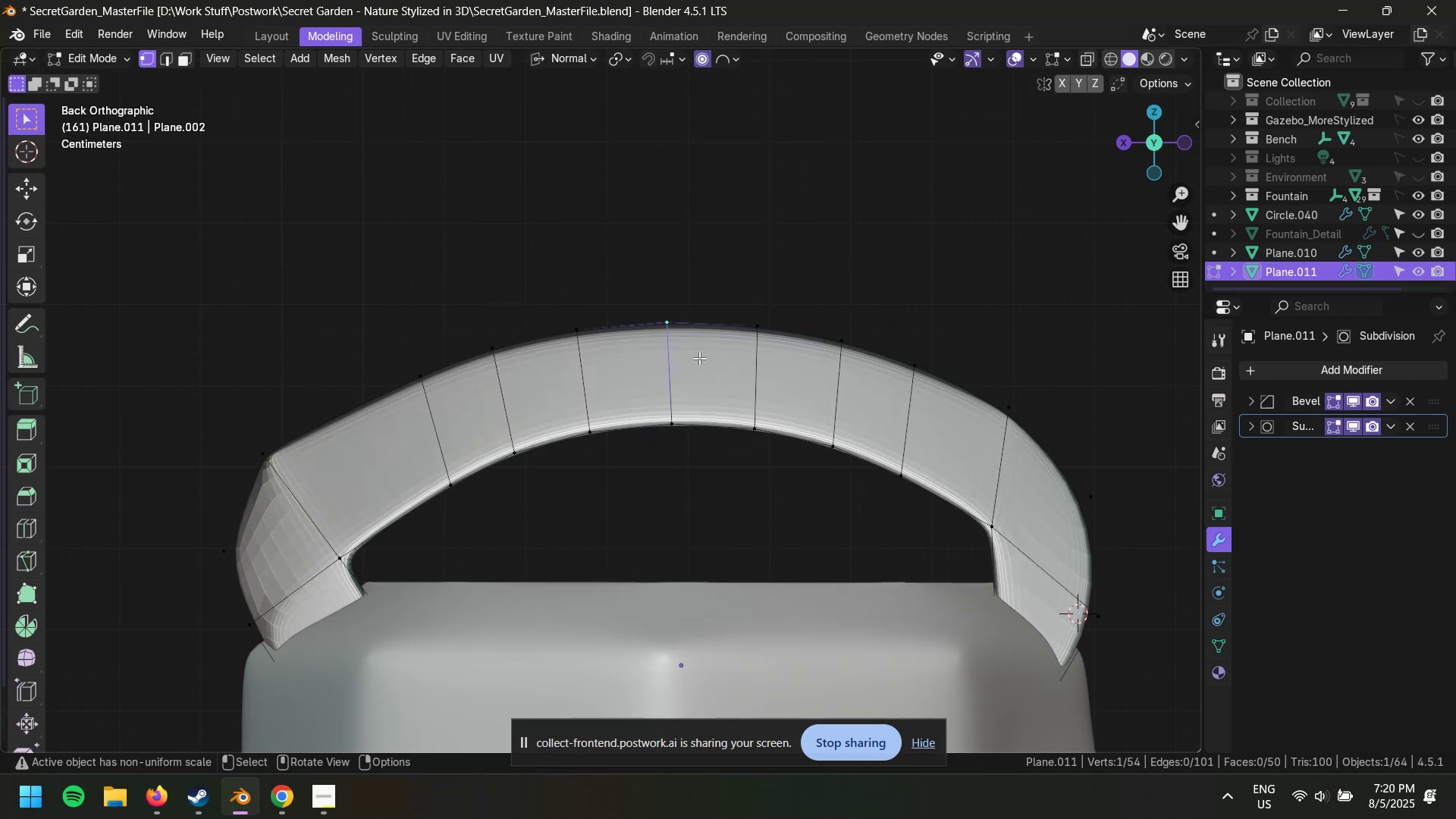 
left_click_drag(start_coordinate=[627, 263], to_coordinate=[712, 461])
 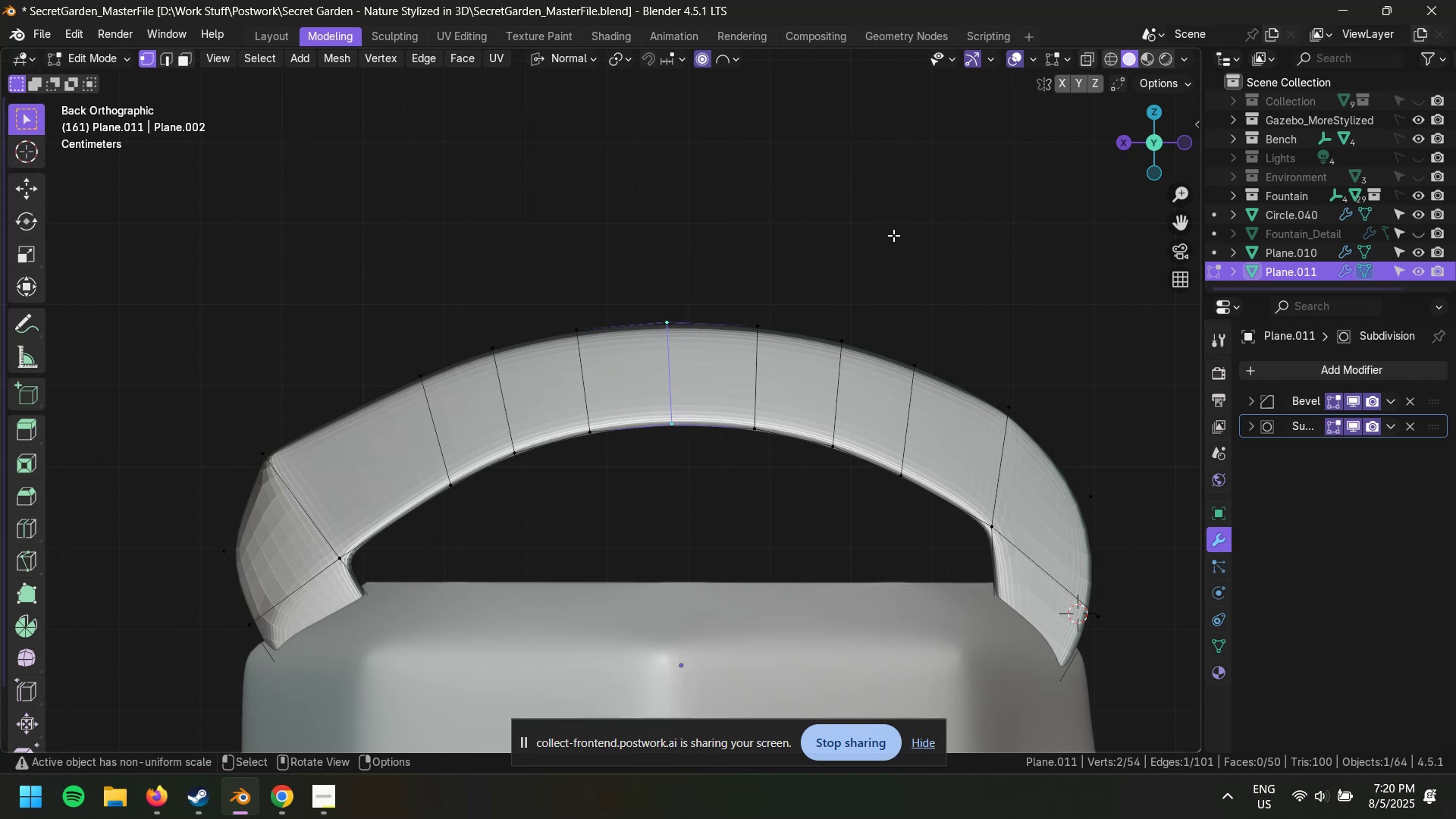 
type(gzz)
 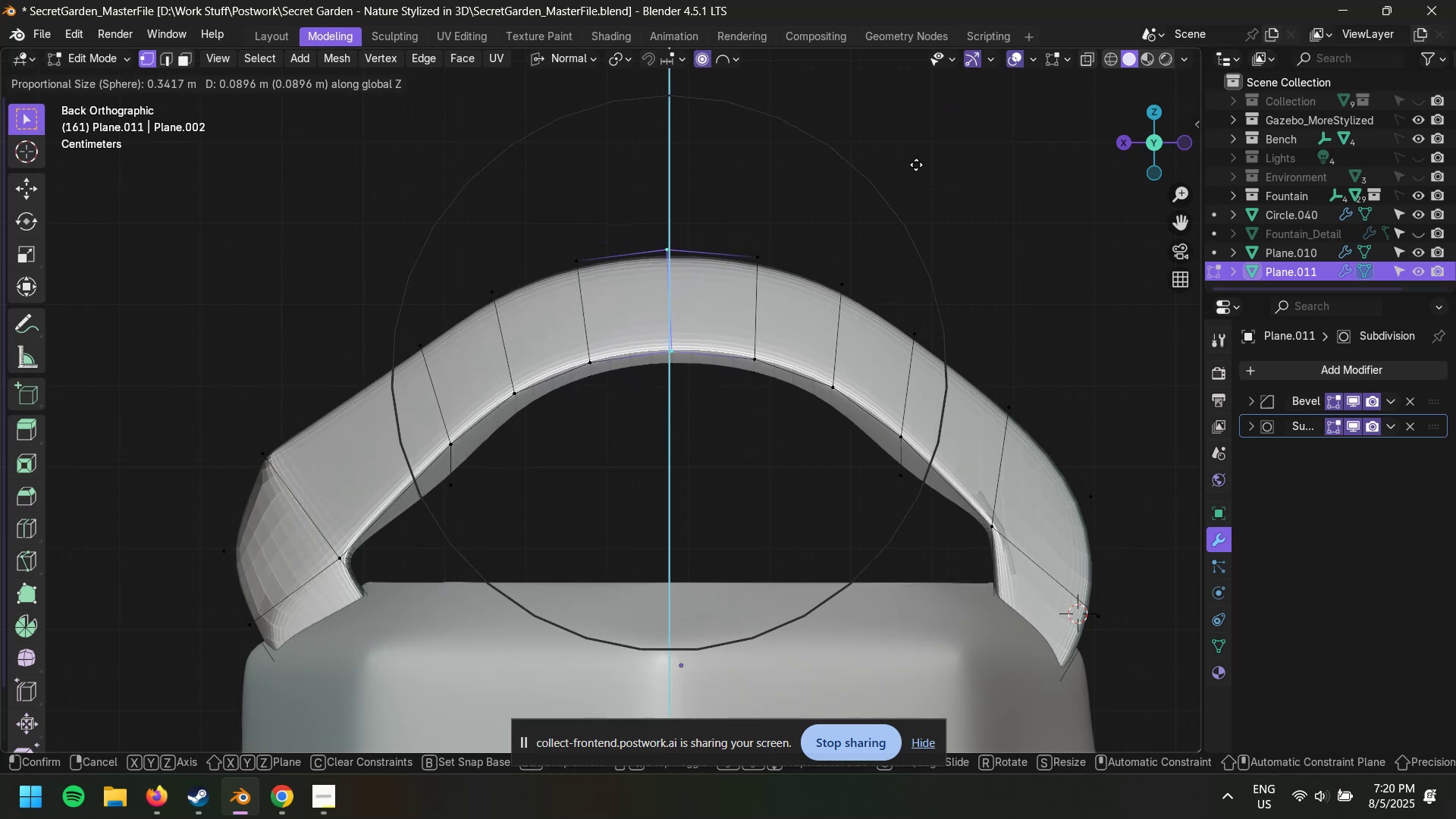 
scroll: coordinate [924, 149], scroll_direction: down, amount: 3.0
 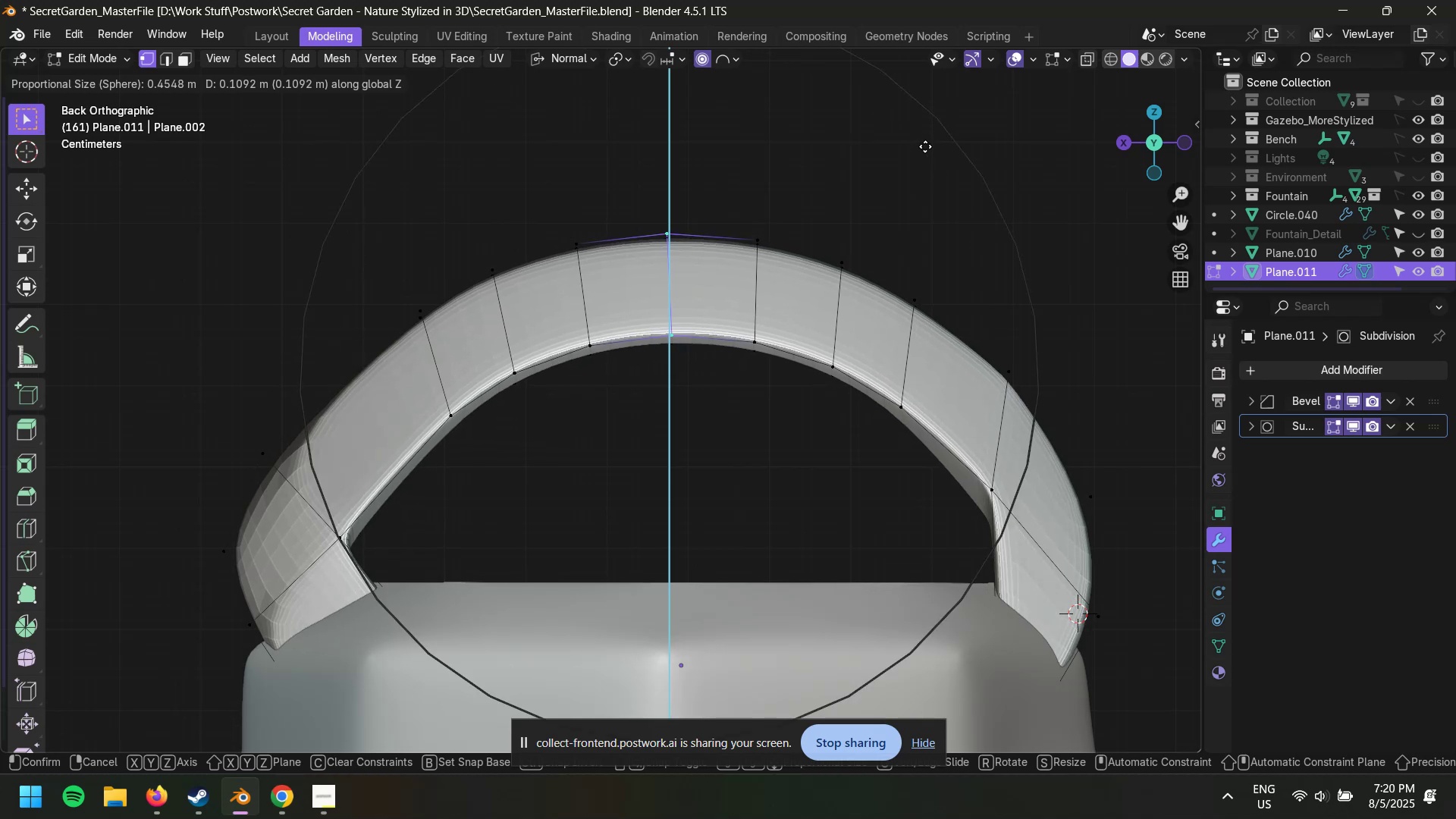 
scroll: coordinate [921, 162], scroll_direction: up, amount: 1.0
 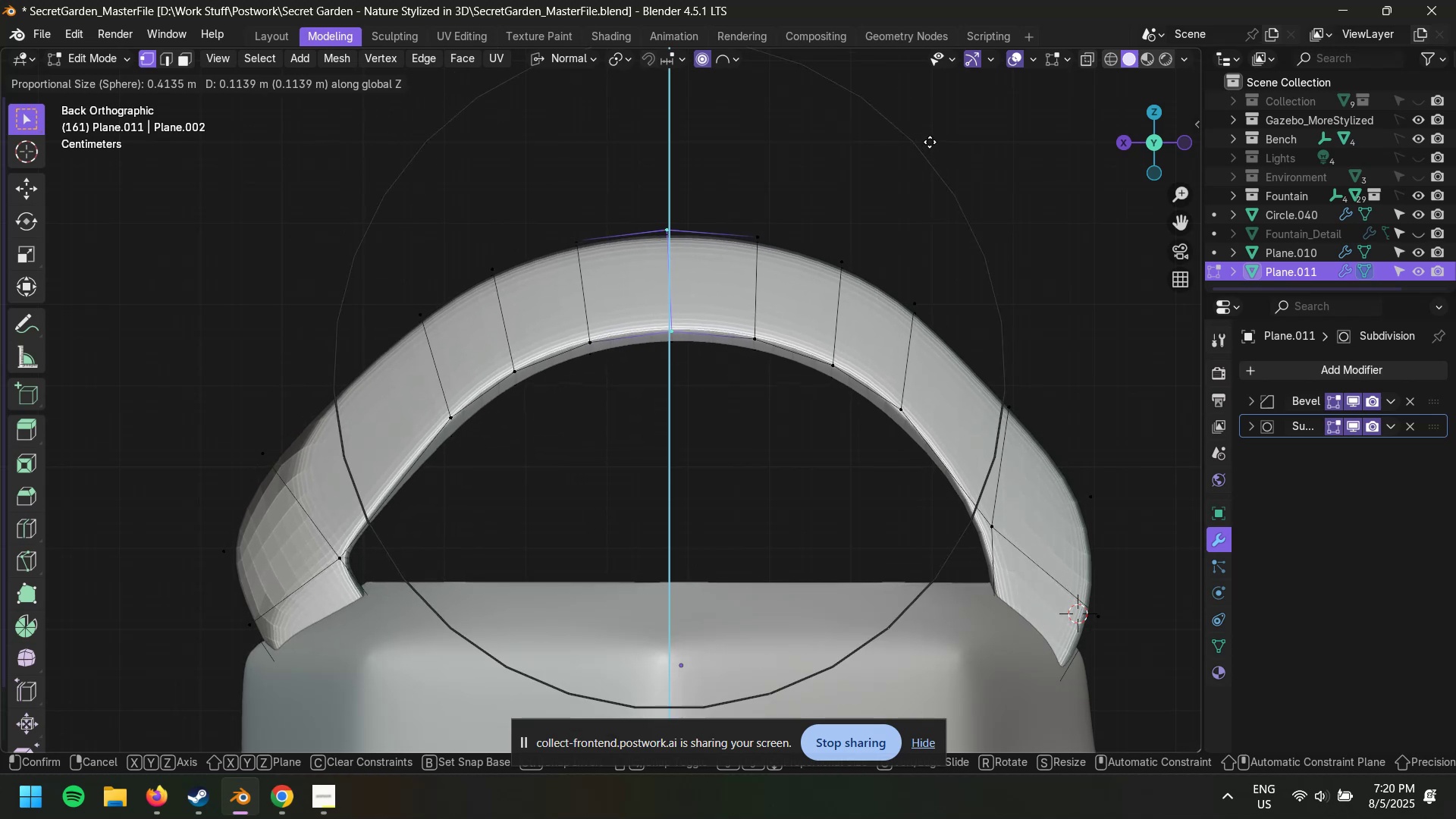 
left_click([930, 140])
 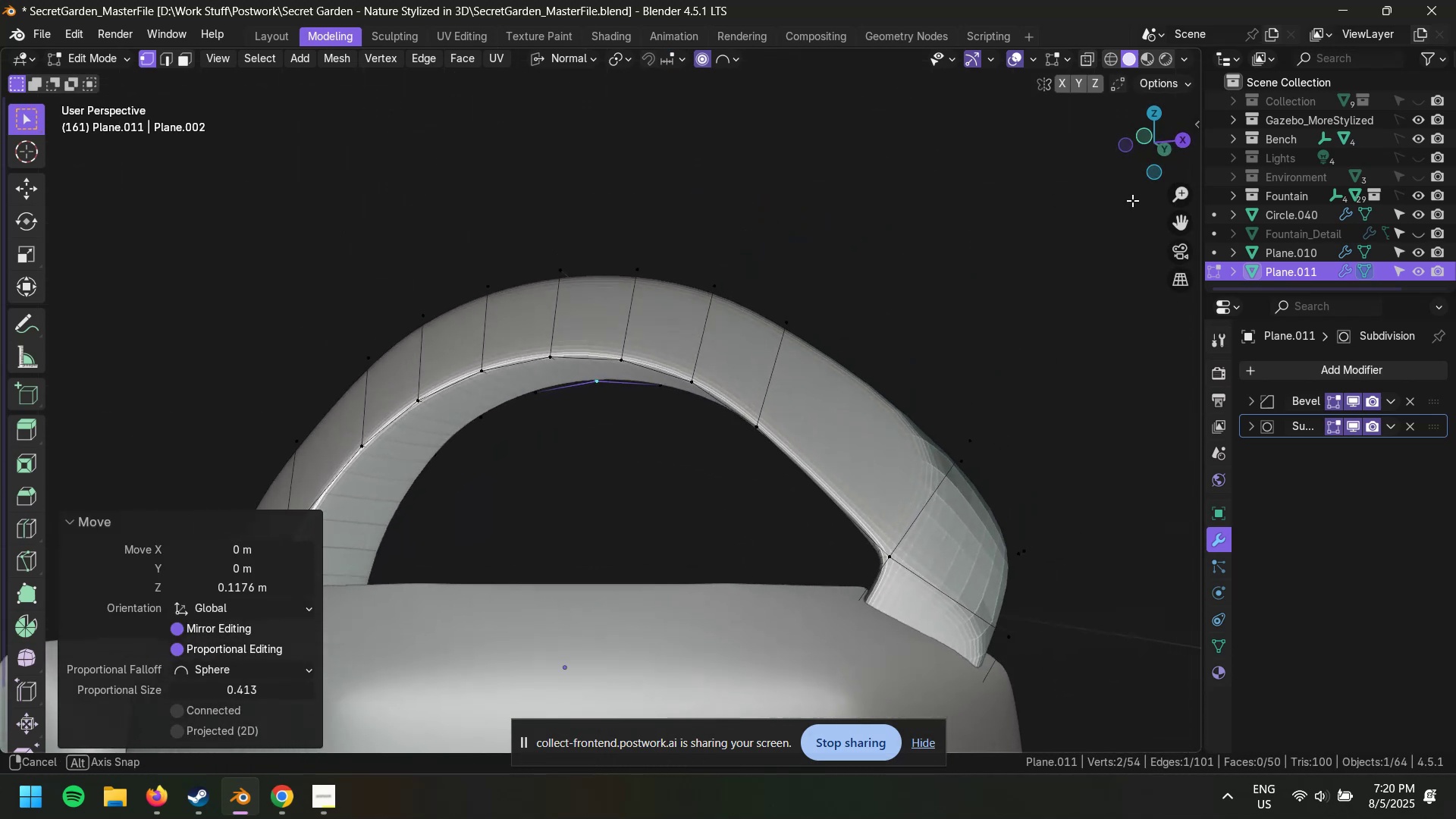 
key(Control+Z)
 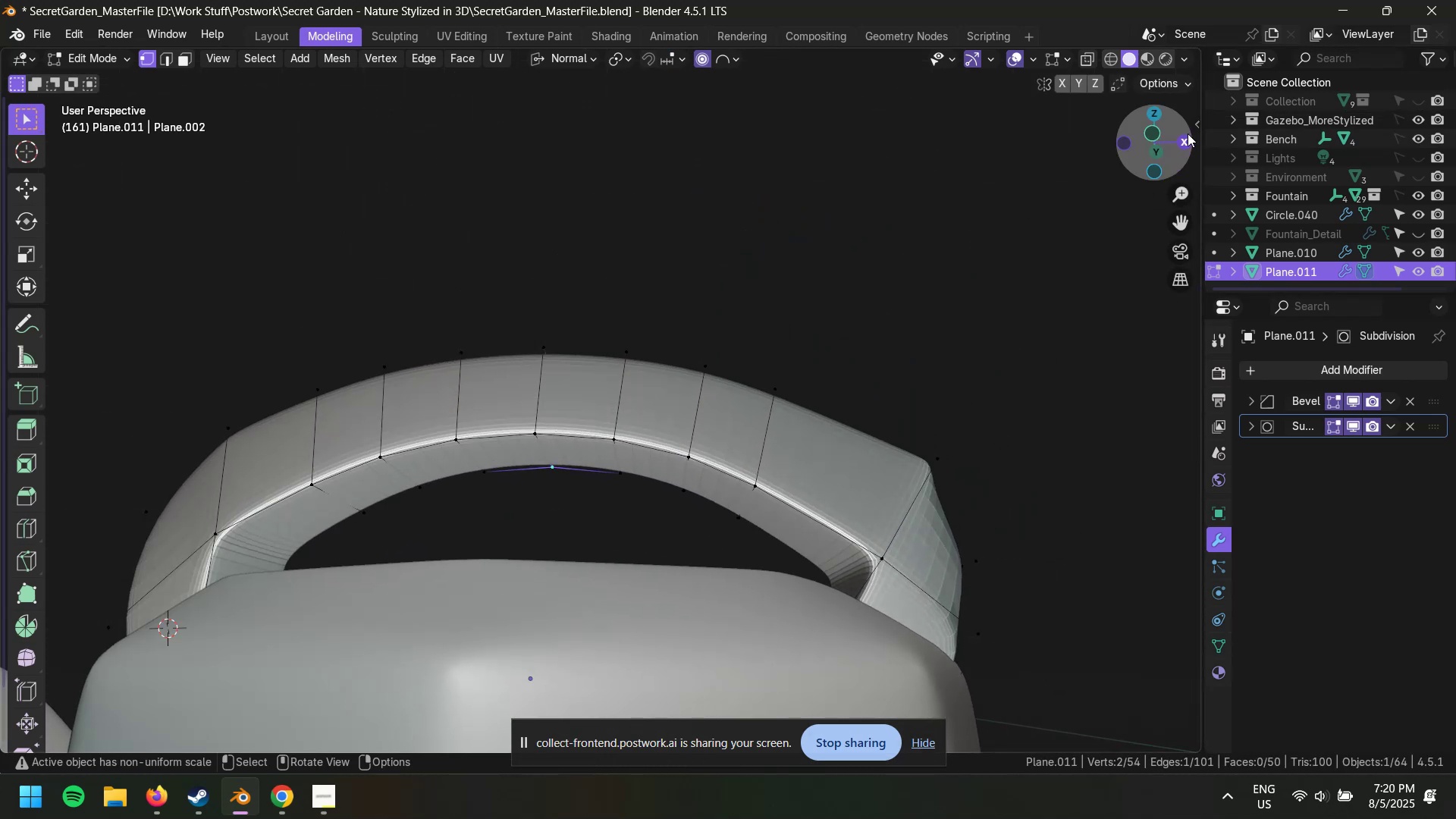 
left_click([1187, 138])
 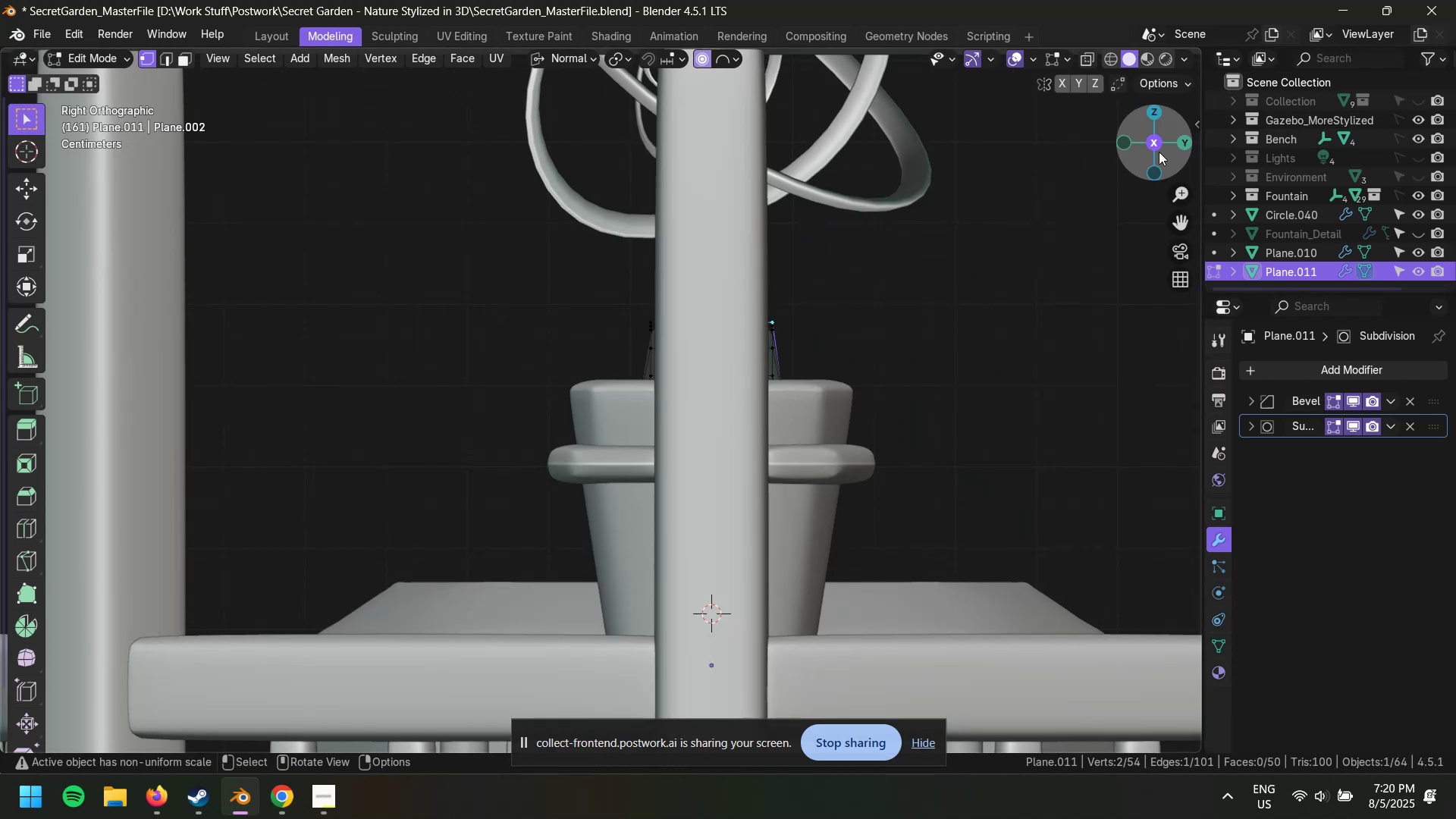 
left_click([1179, 144])
 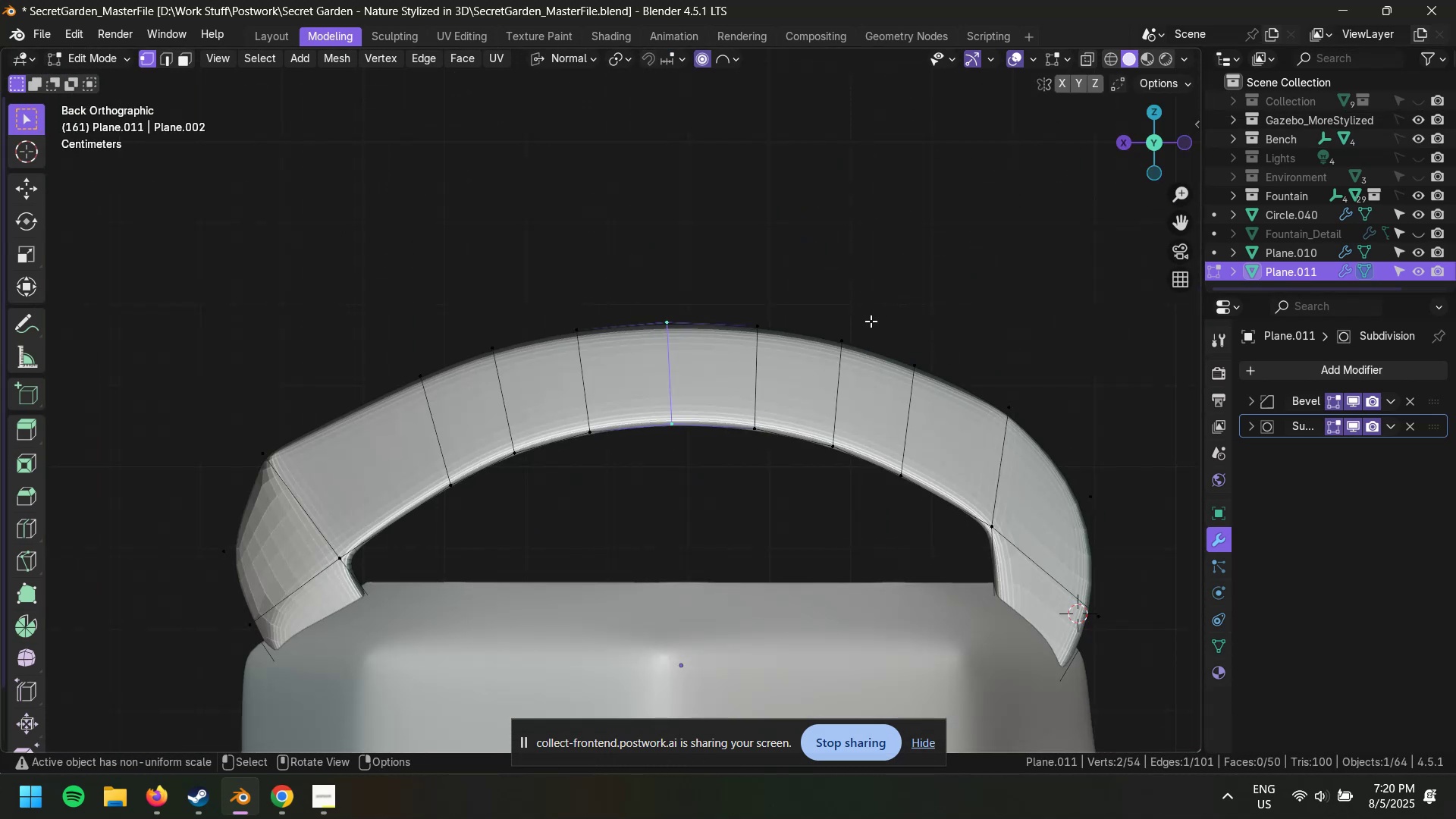 
scroll: coordinate [825, 322], scroll_direction: up, amount: 2.0
 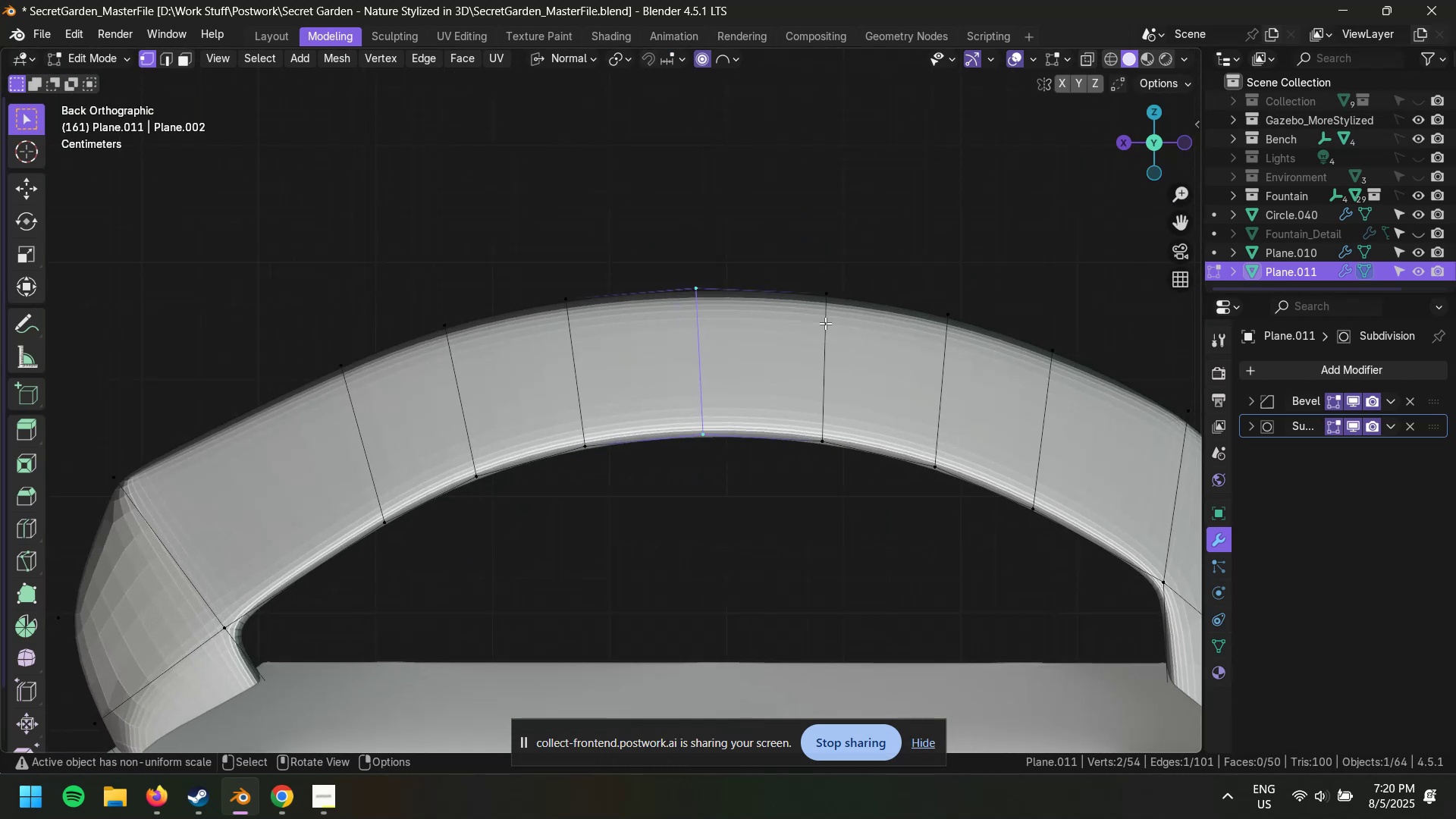 
key(Alt+AltLeft)
 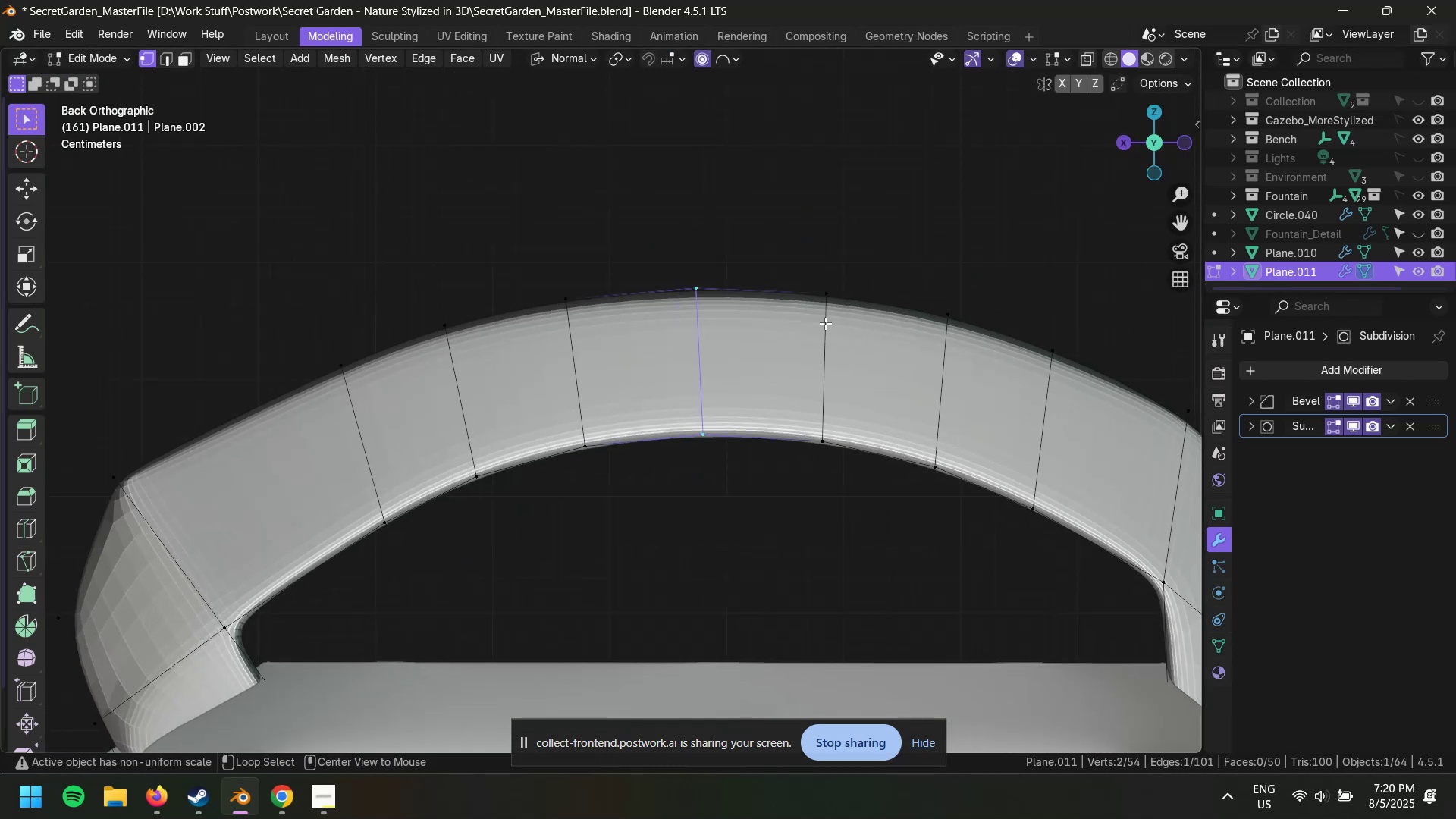 
type(zgzz)
 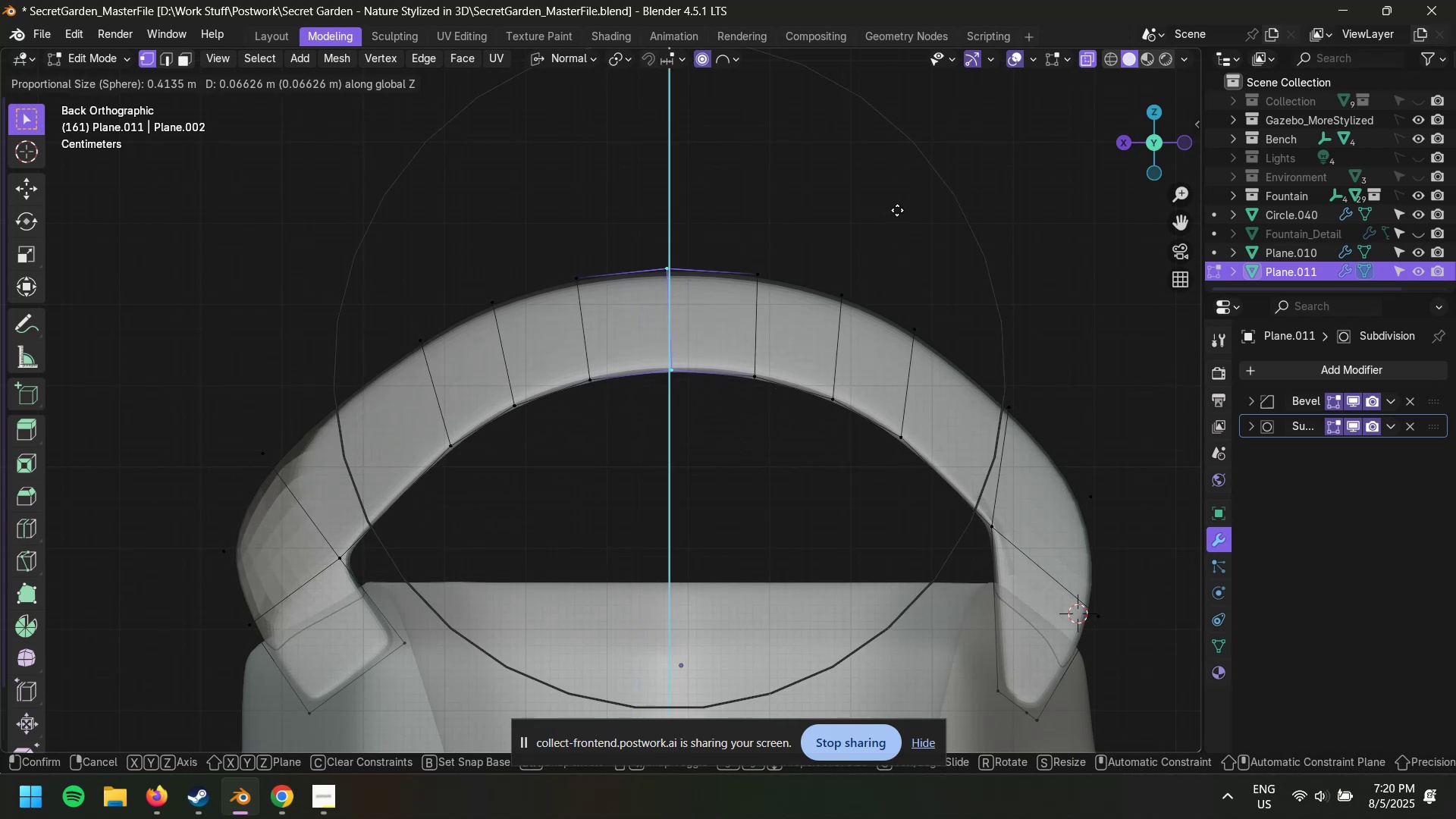 
scroll: coordinate [797, 336], scroll_direction: down, amount: 2.0
 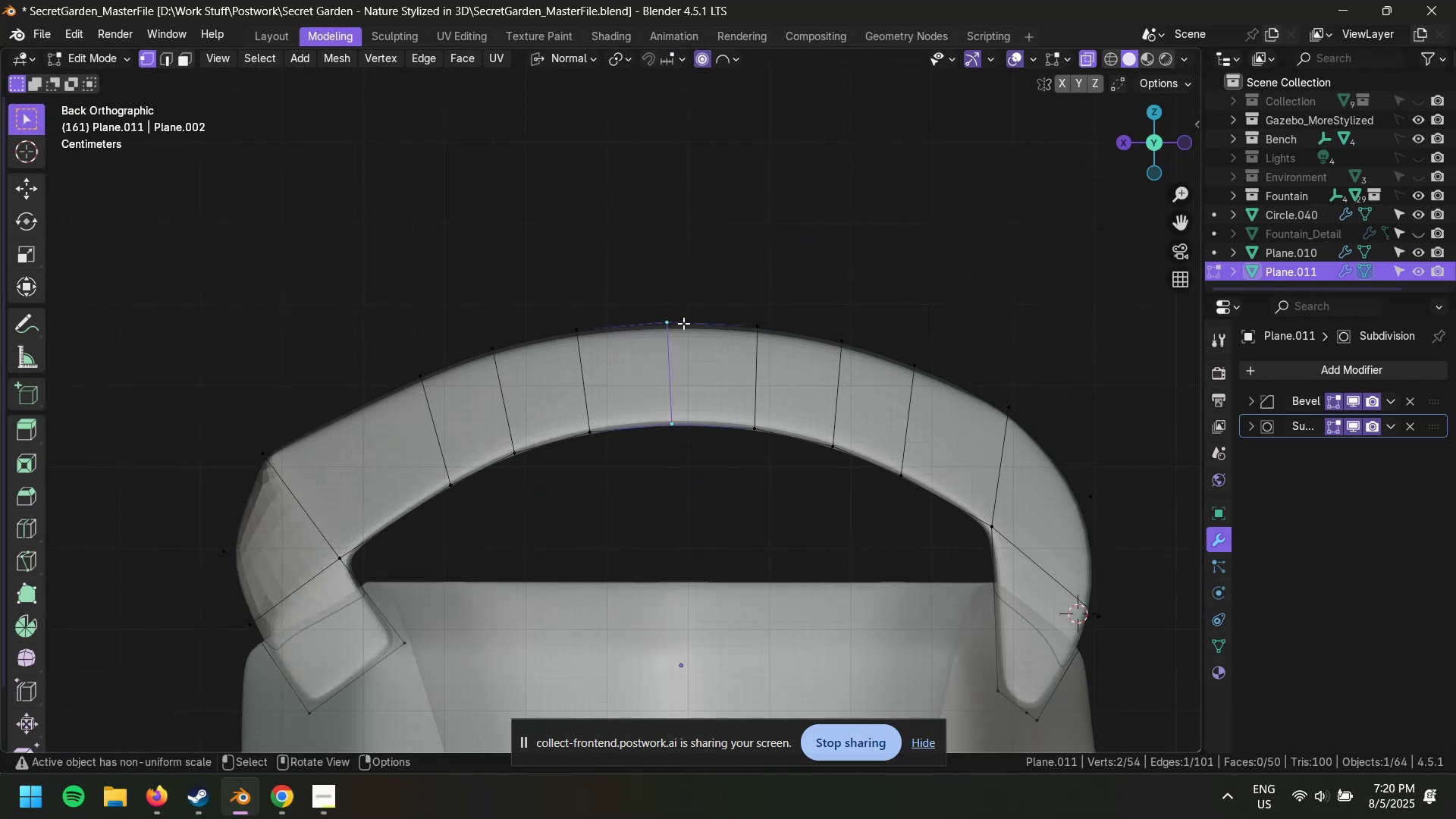 
left_click_drag(start_coordinate=[642, 274], to_coordinate=[712, 469])
 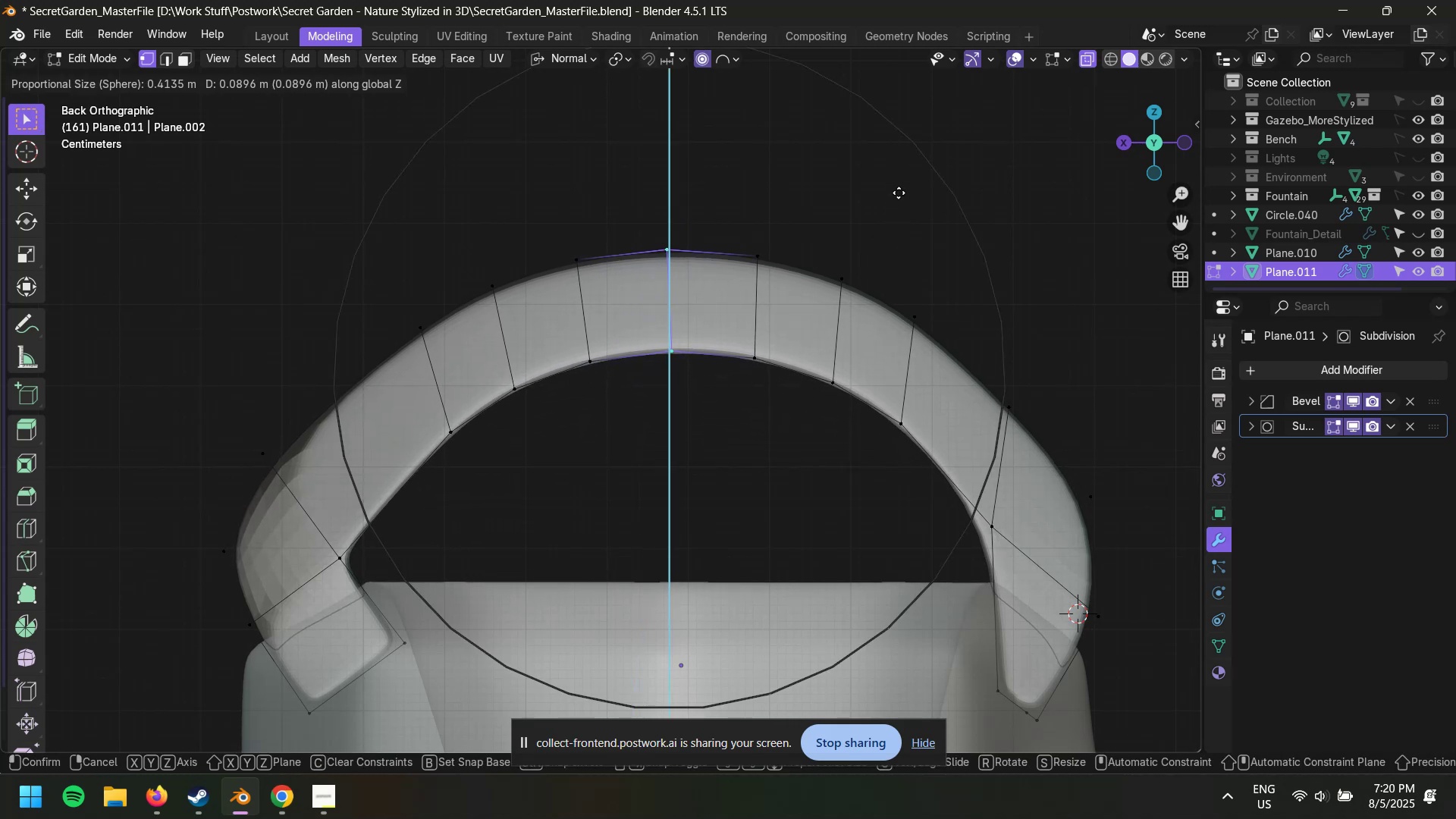 
scroll: coordinate [902, 194], scroll_direction: down, amount: 1.0
 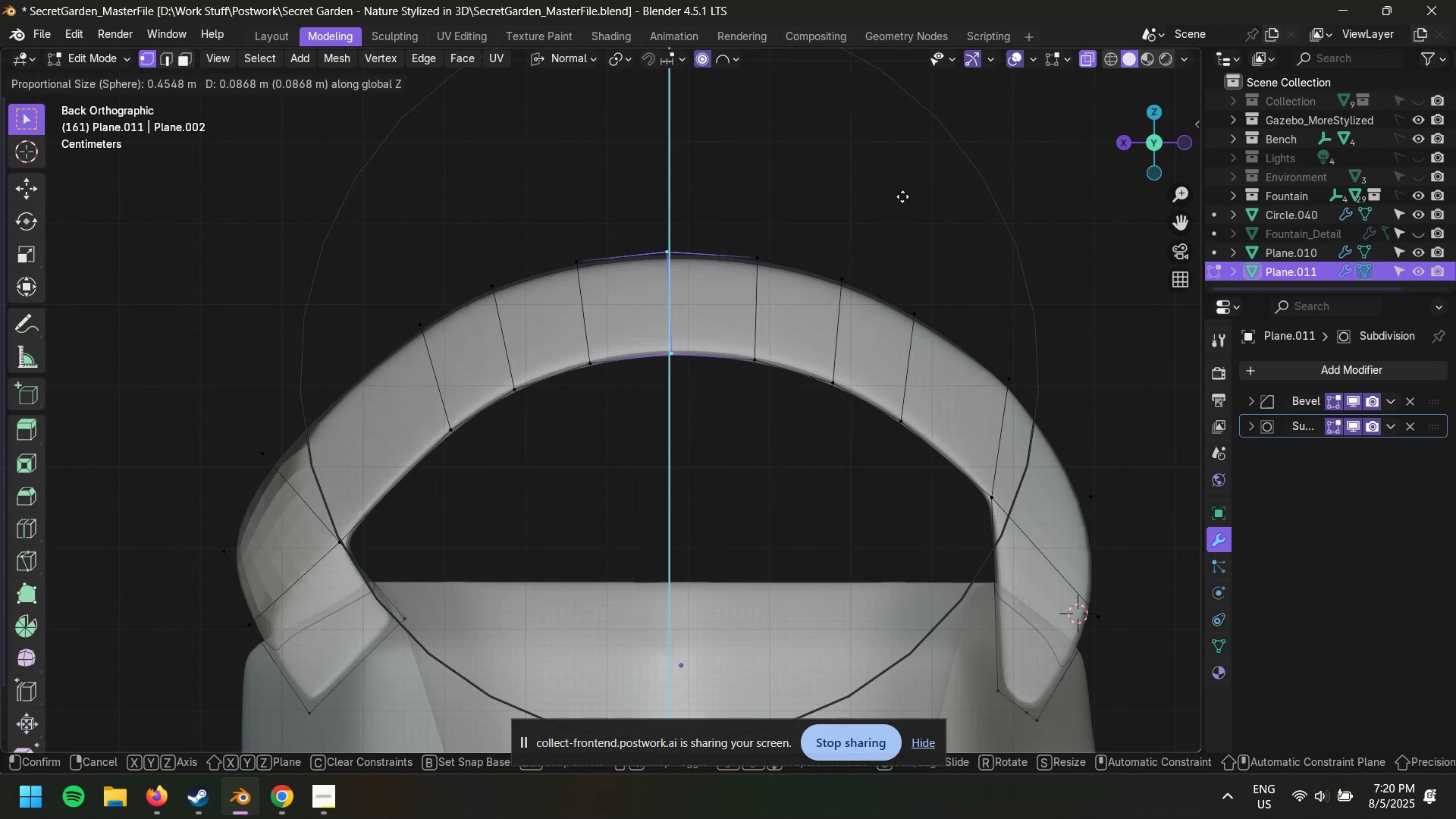 
scroll: coordinate [902, 196], scroll_direction: up, amount: 2.0
 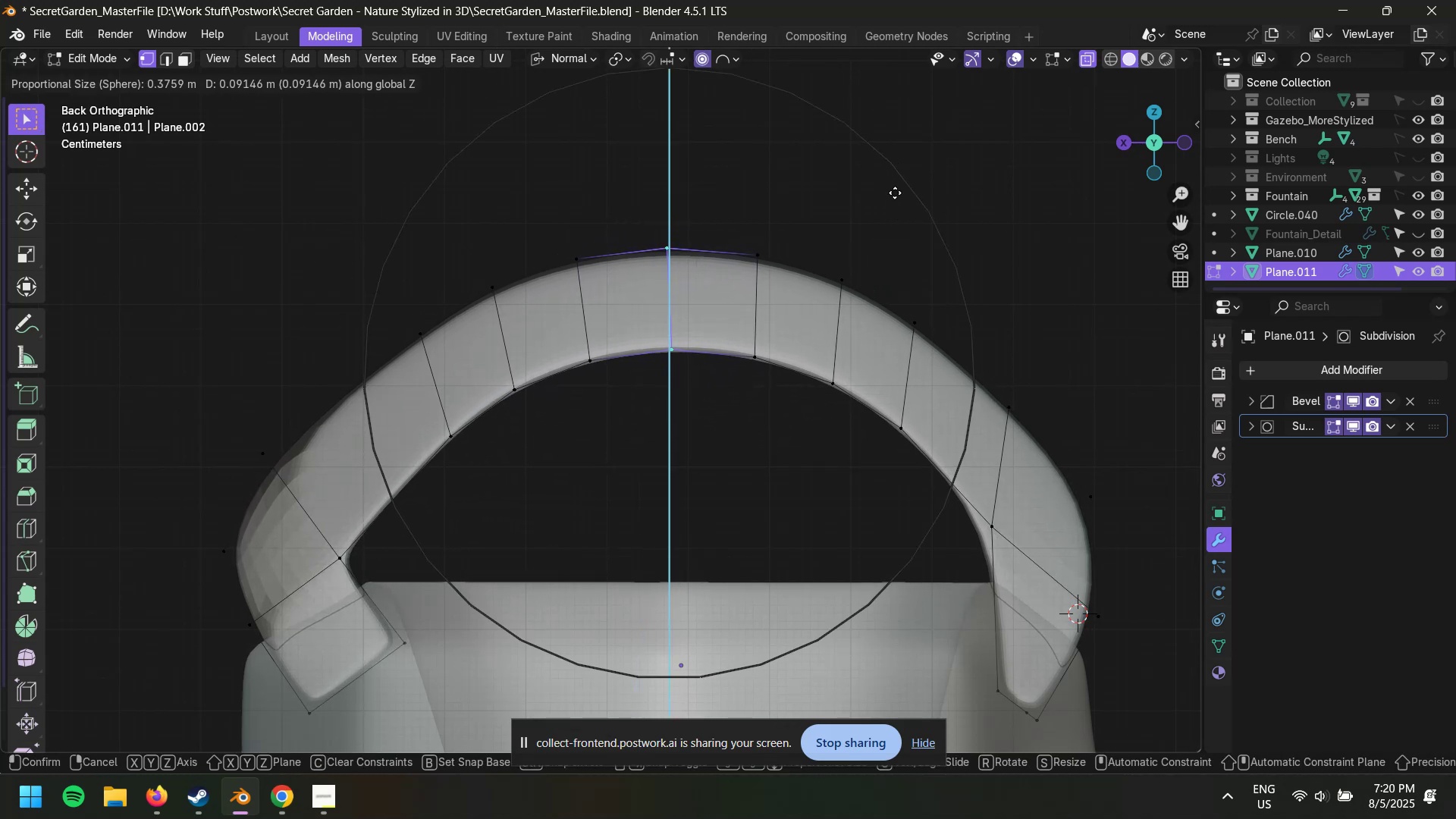 
wait(5.92)
 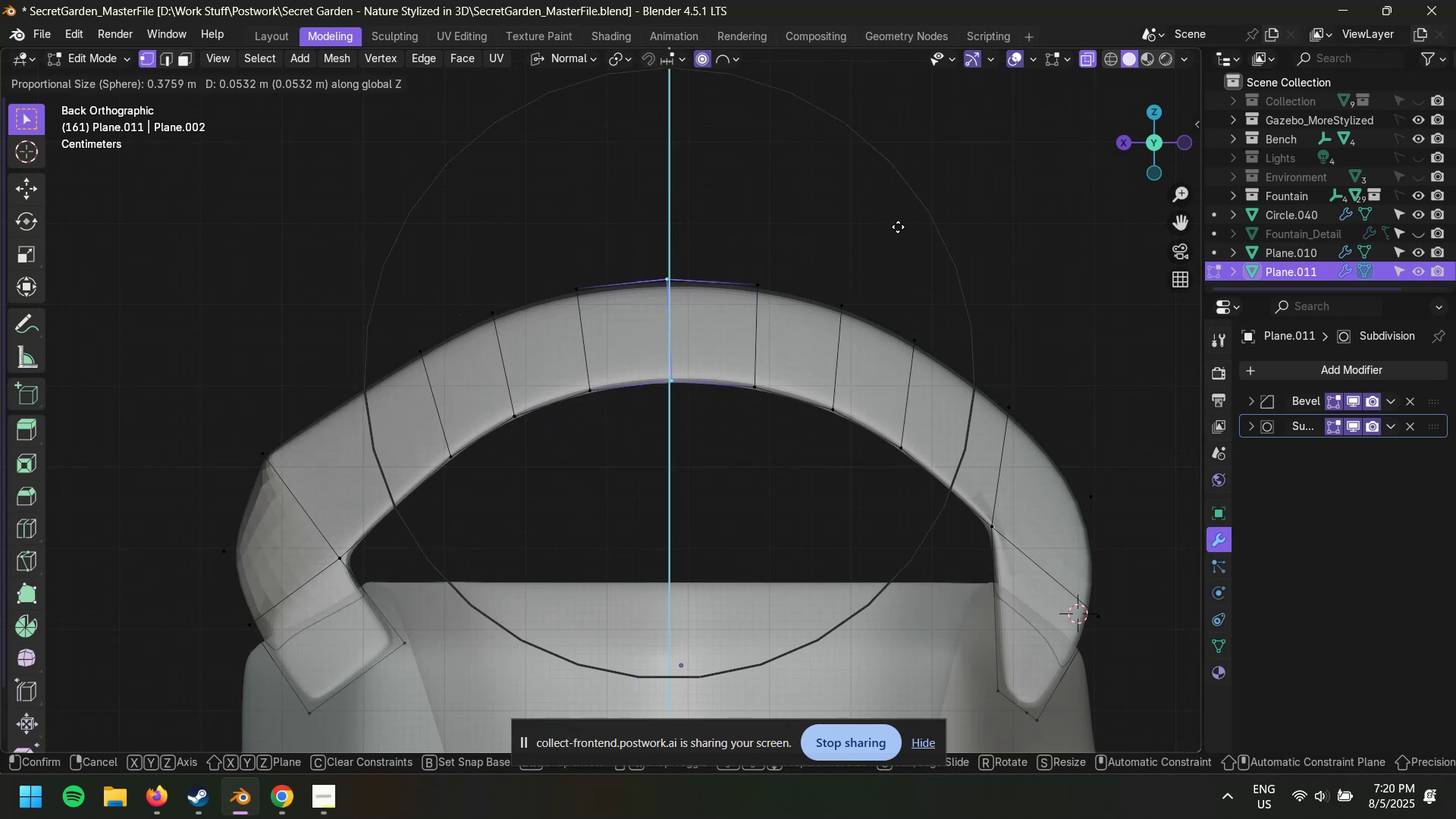 
scroll: coordinate [879, 145], scroll_direction: down, amount: 2.0
 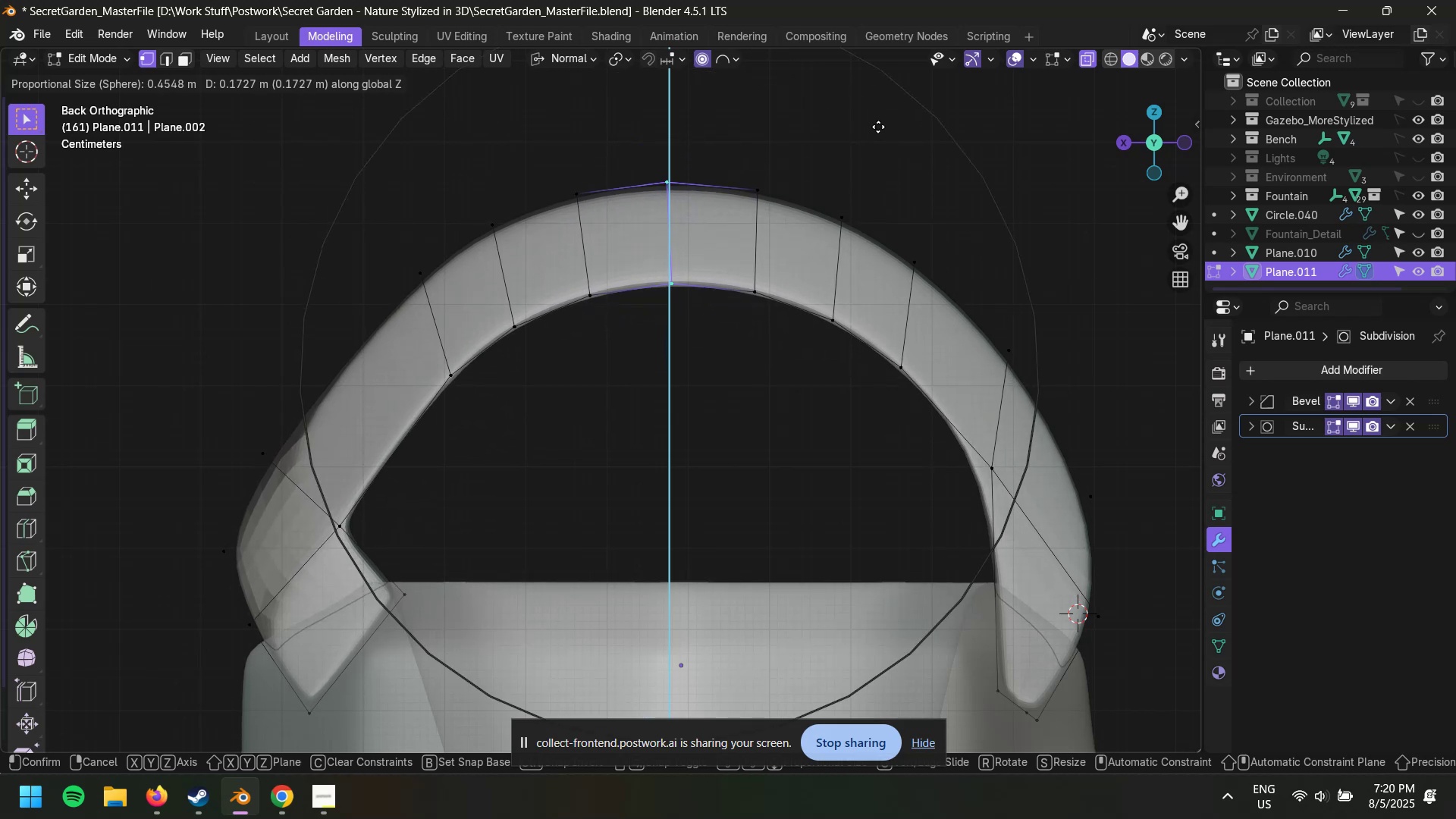 
scroll: coordinate [878, 127], scroll_direction: up, amount: 1.0
 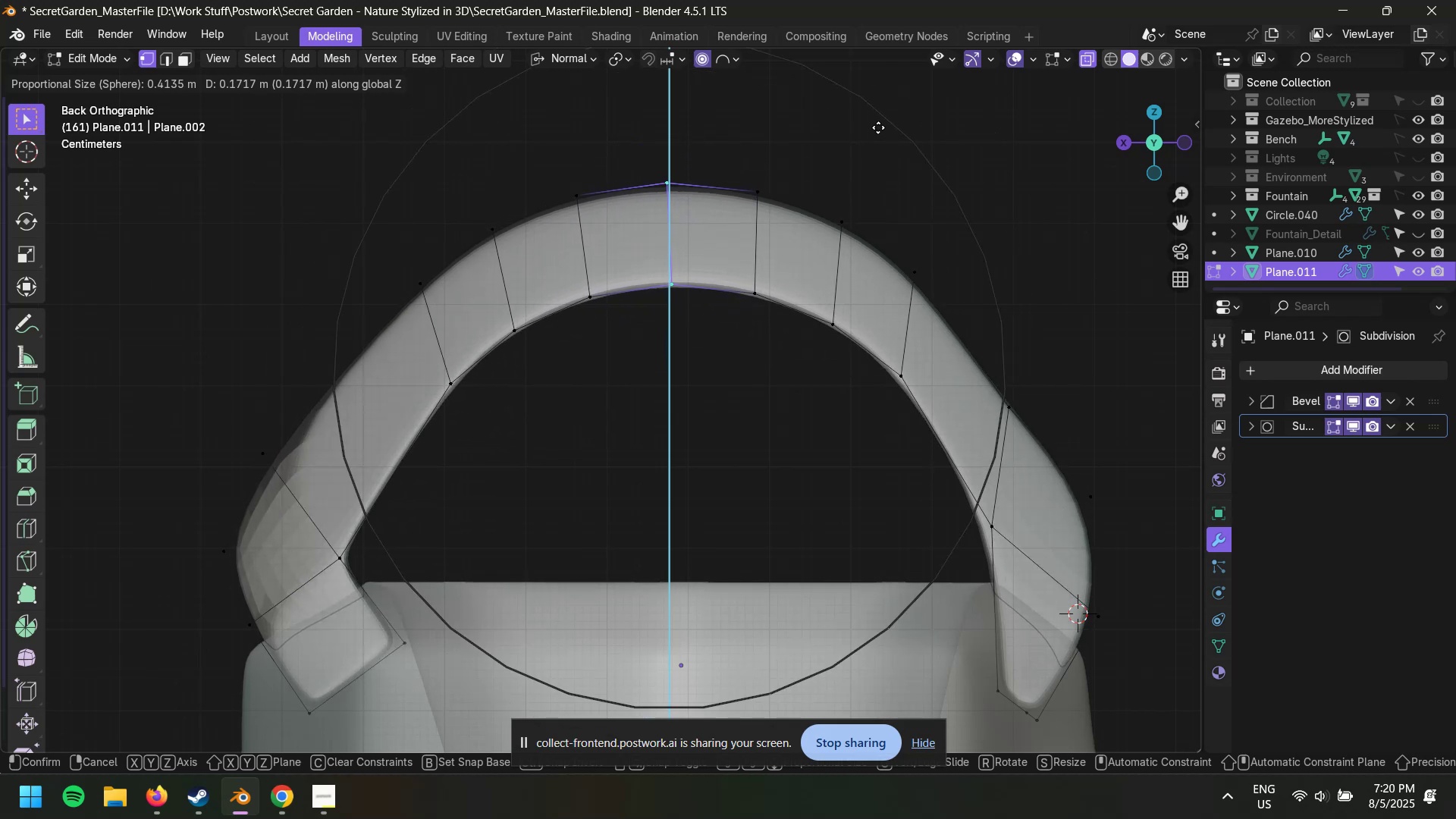 
scroll: coordinate [878, 127], scroll_direction: none, amount: 0.0
 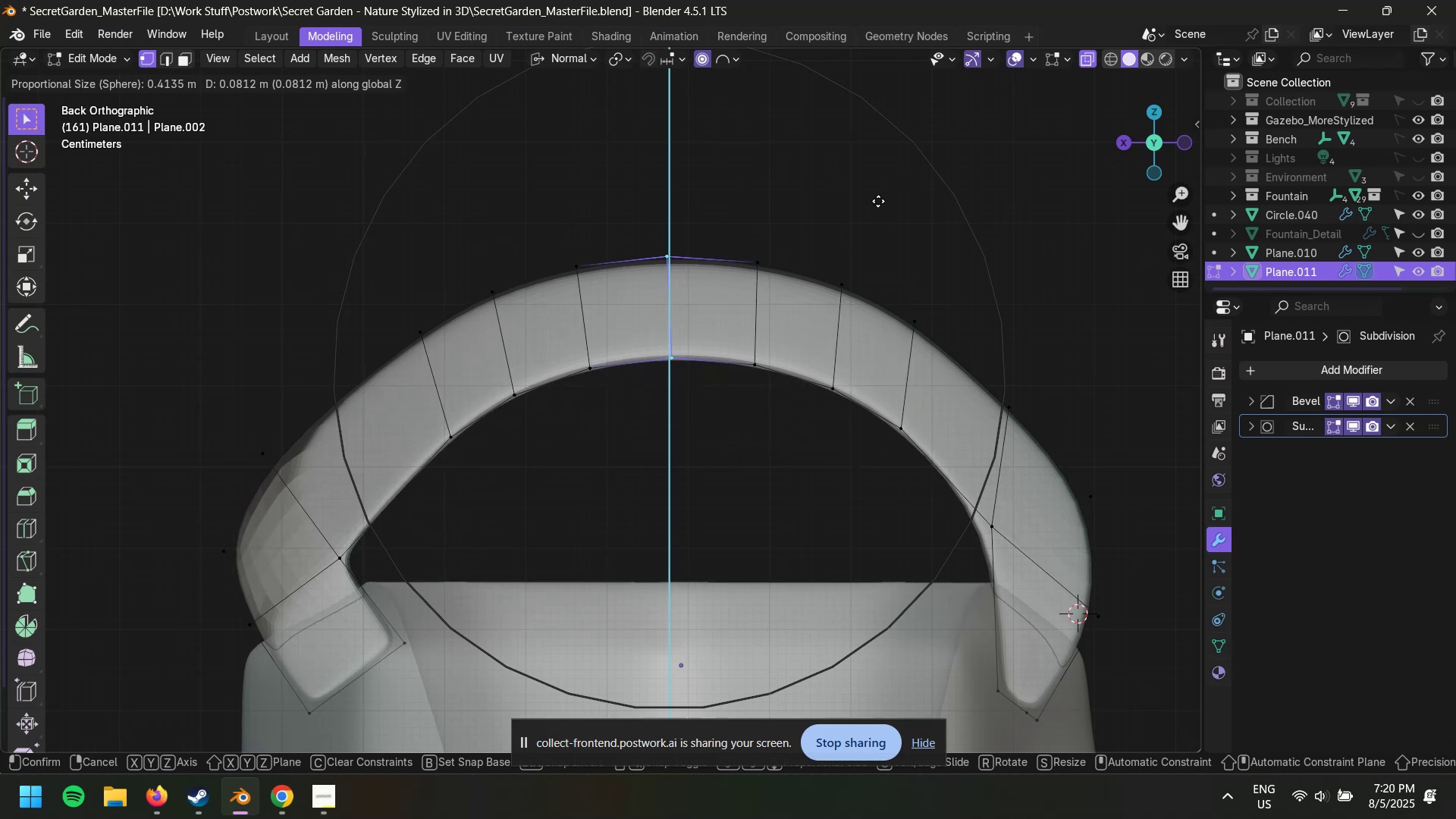 
wait(6.3)
 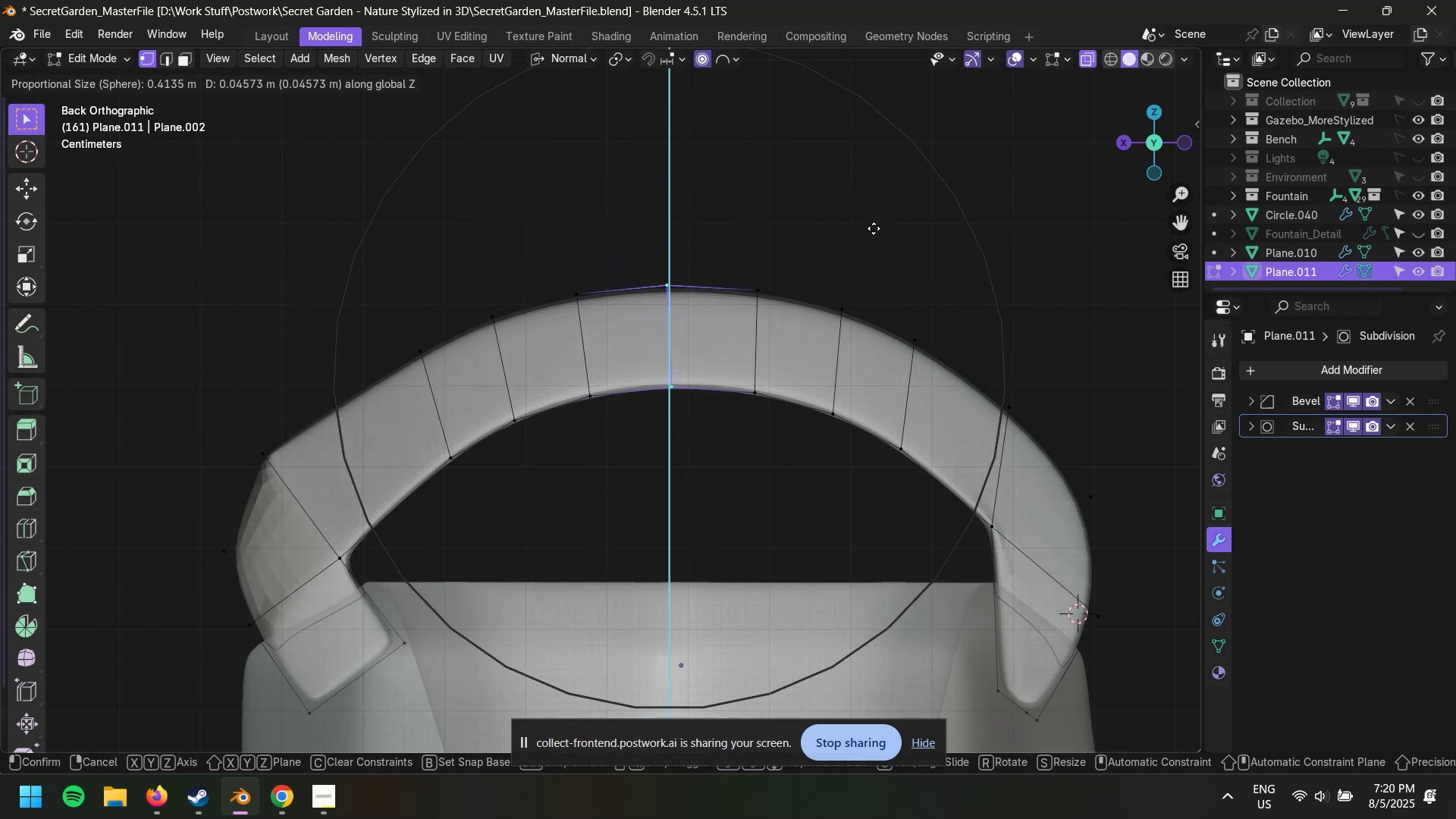 
left_click([878, 201])
 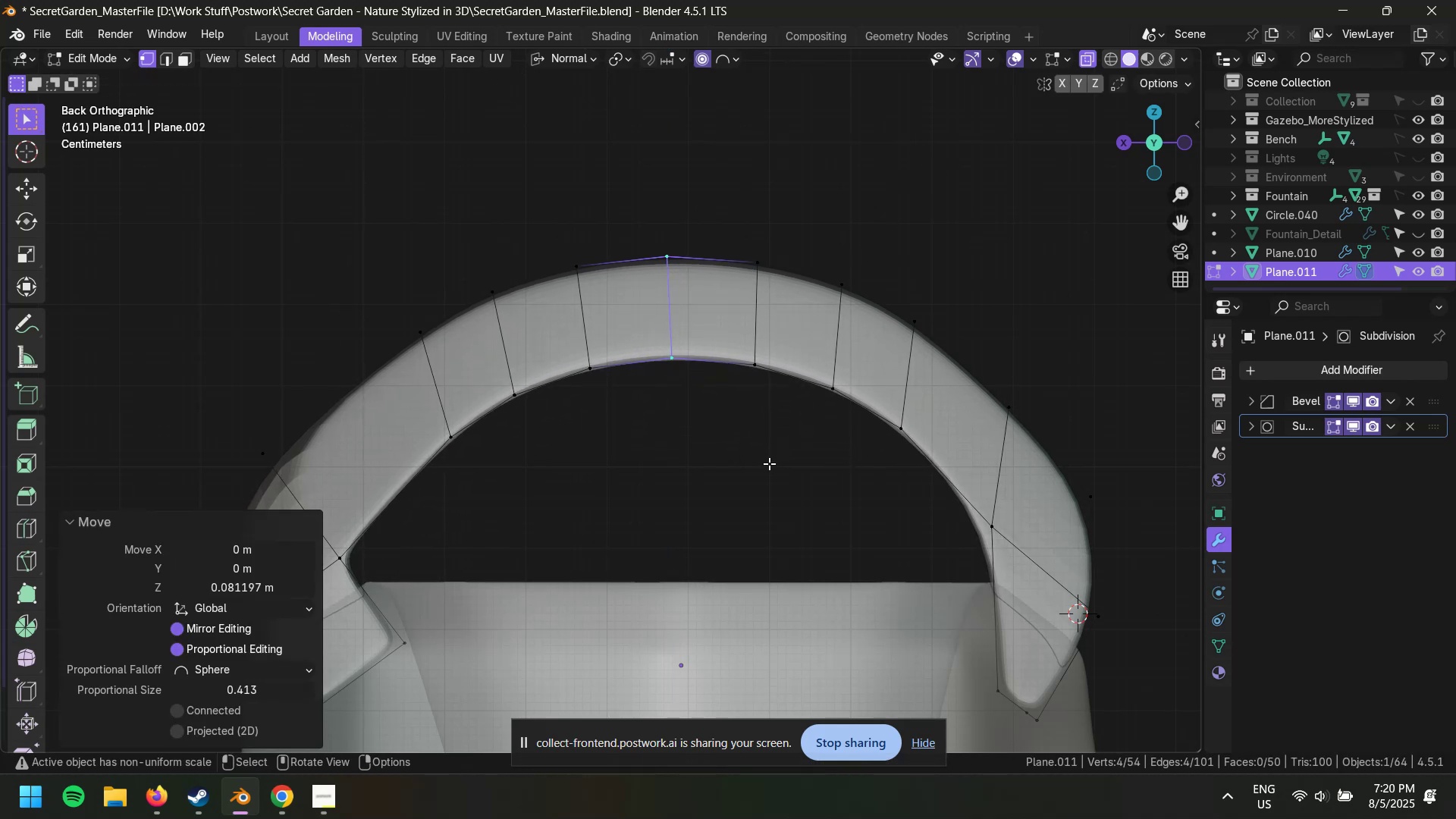 
left_click([767, 465])
 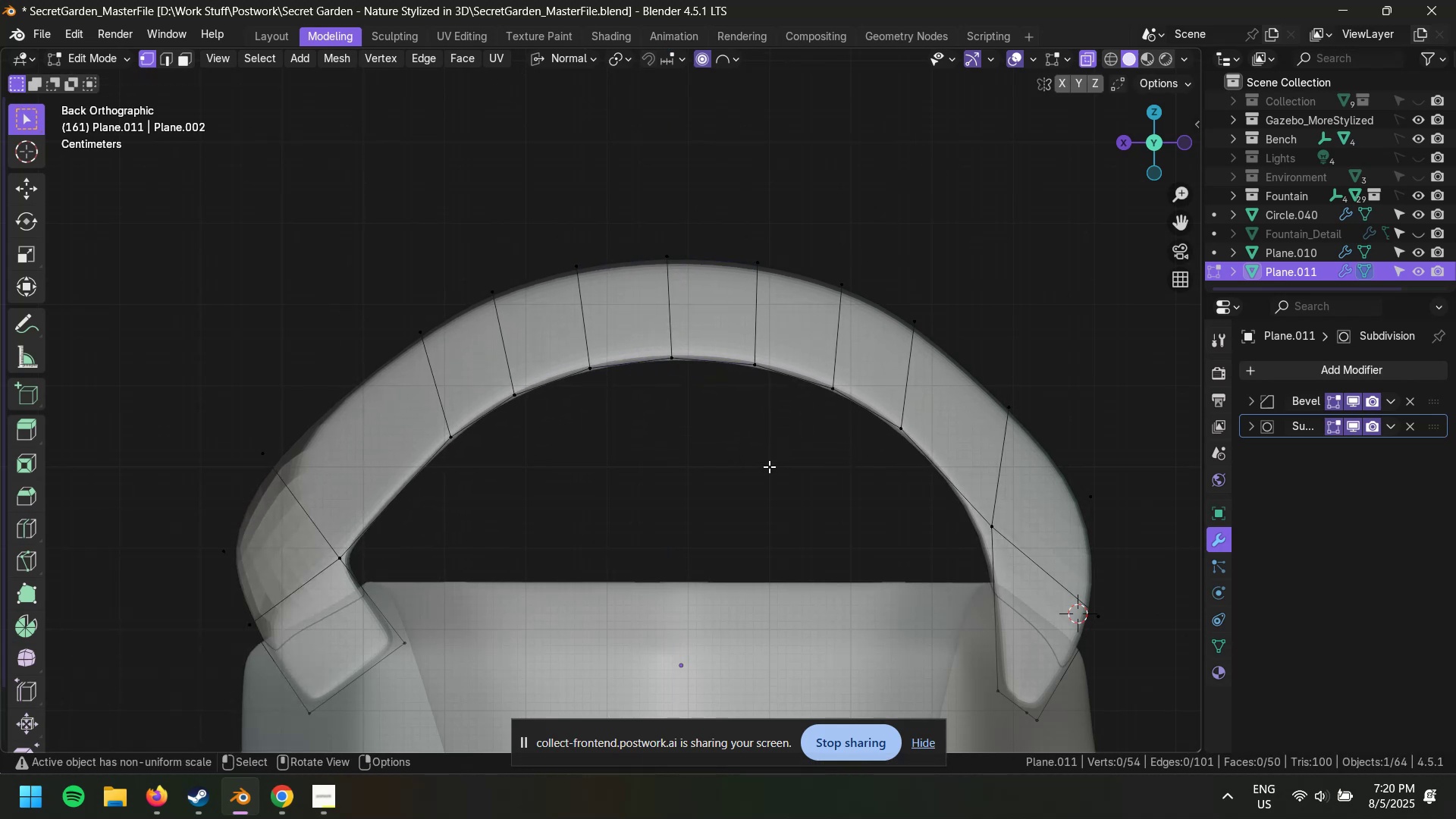 
scroll: coordinate [767, 465], scroll_direction: up, amount: 2.0
 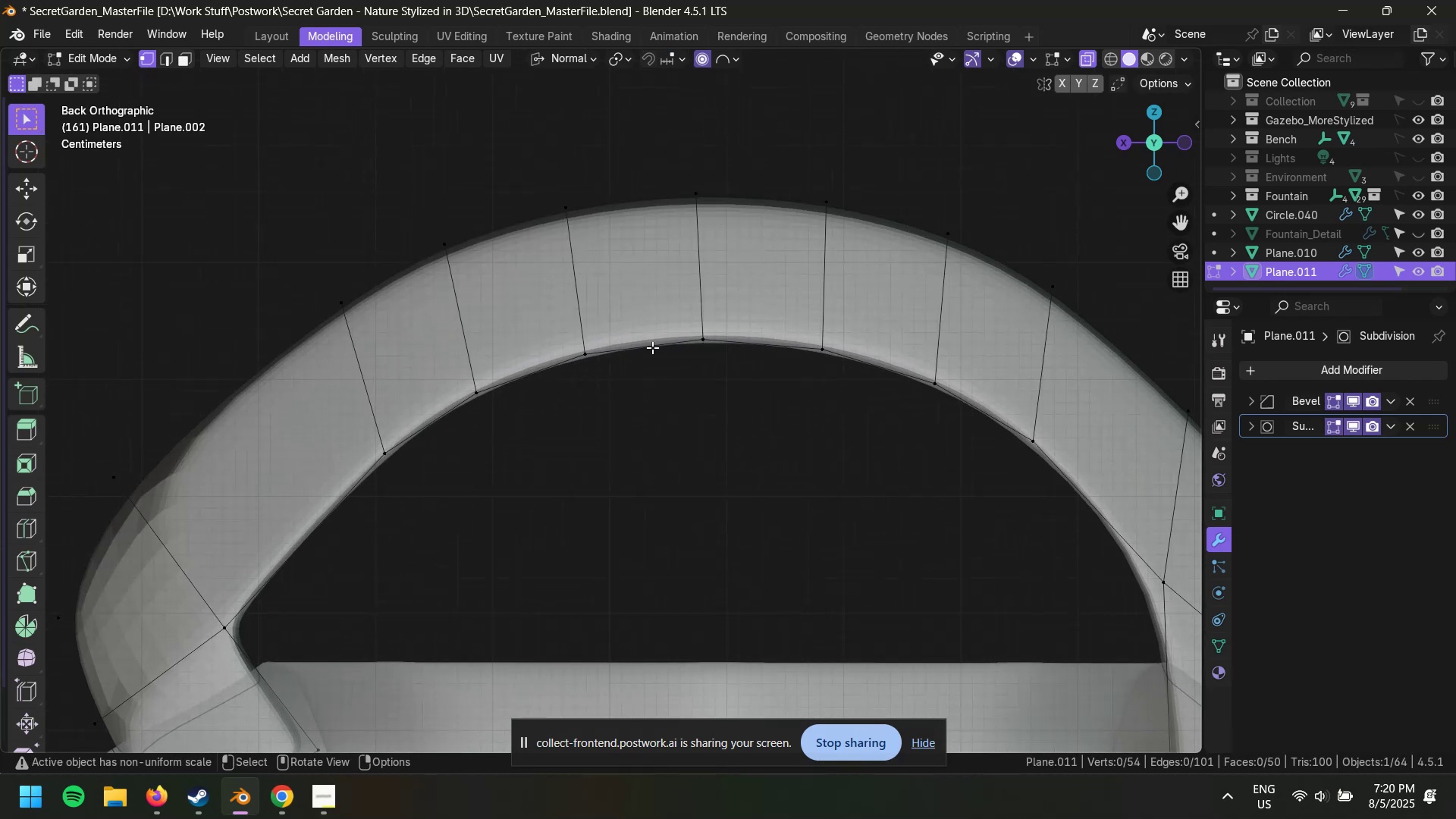 
type(2sx0)
key(Escape)
 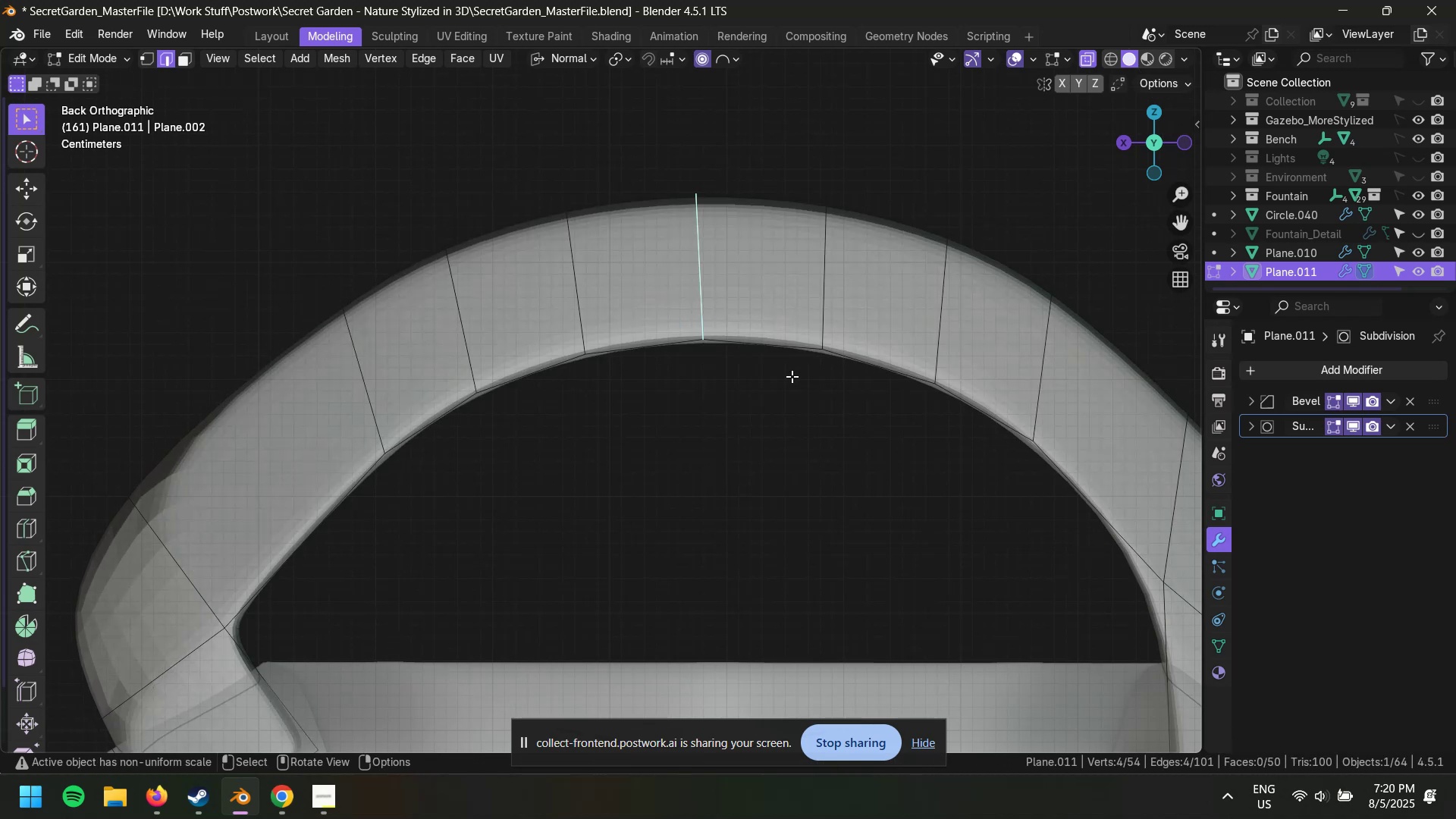 
hold_key(key=AltLeft, duration=0.38)
 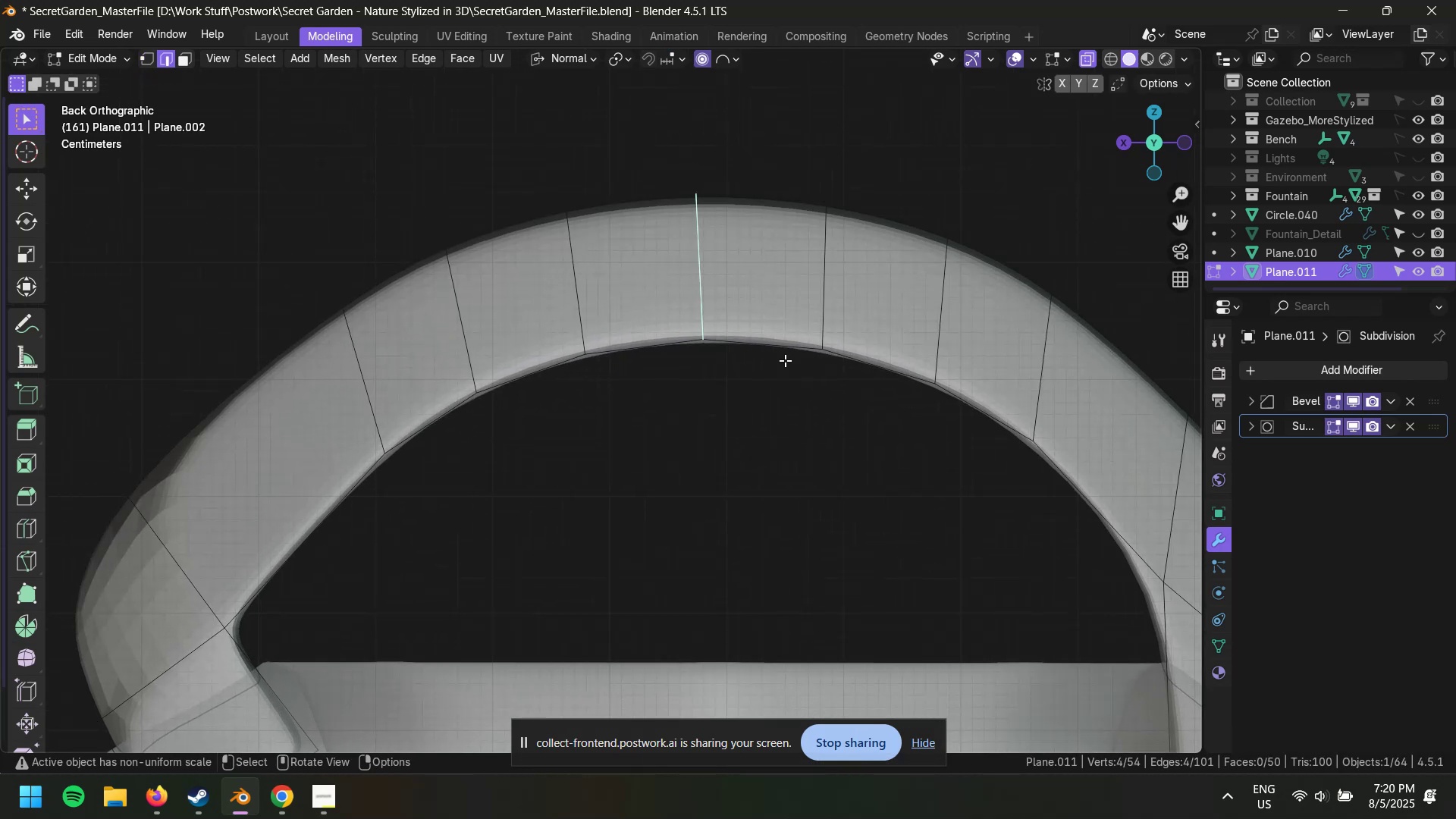 
hold_key(key=ControlLeft, duration=0.6)
 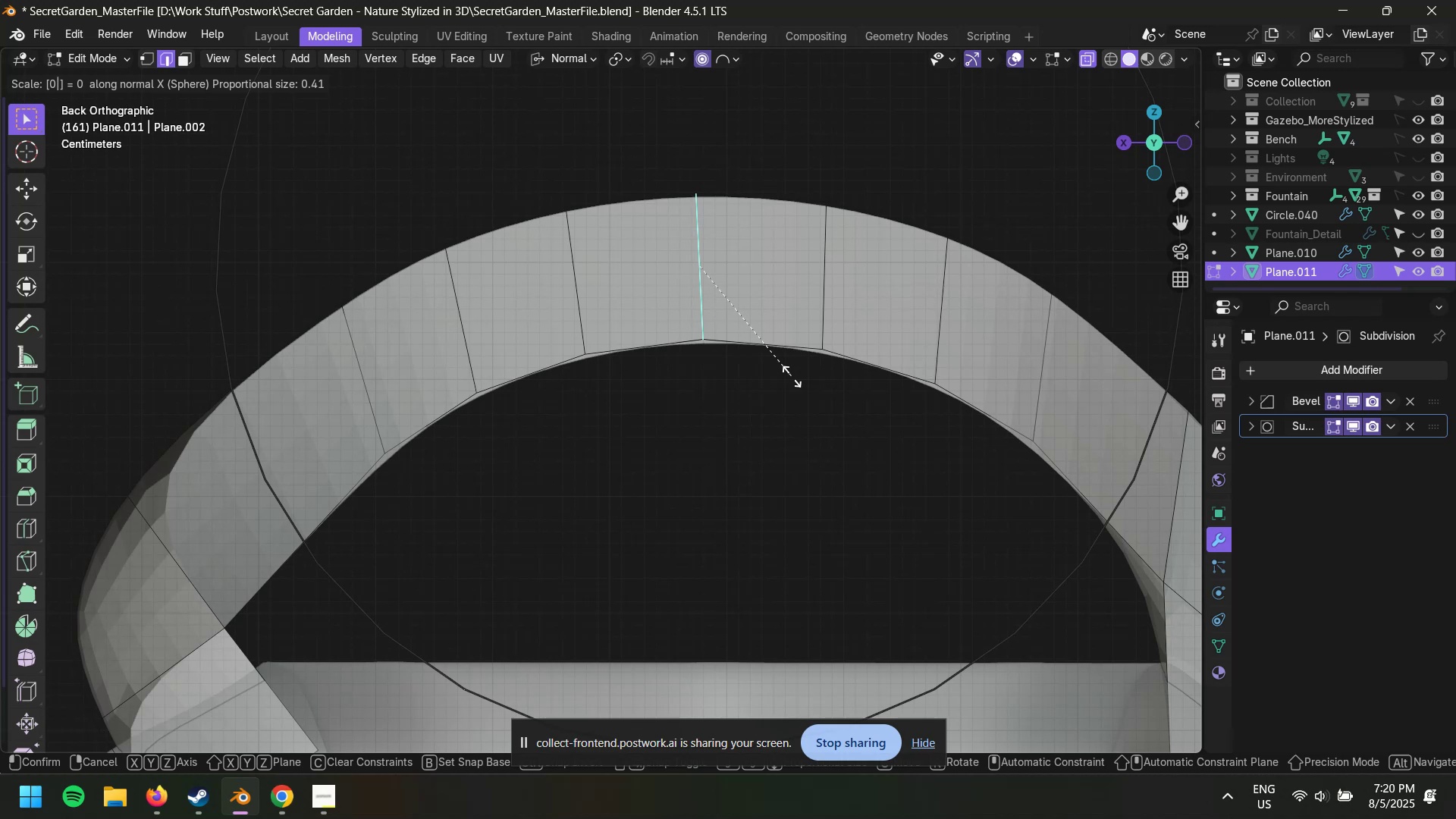 
left_click([703, 61])
 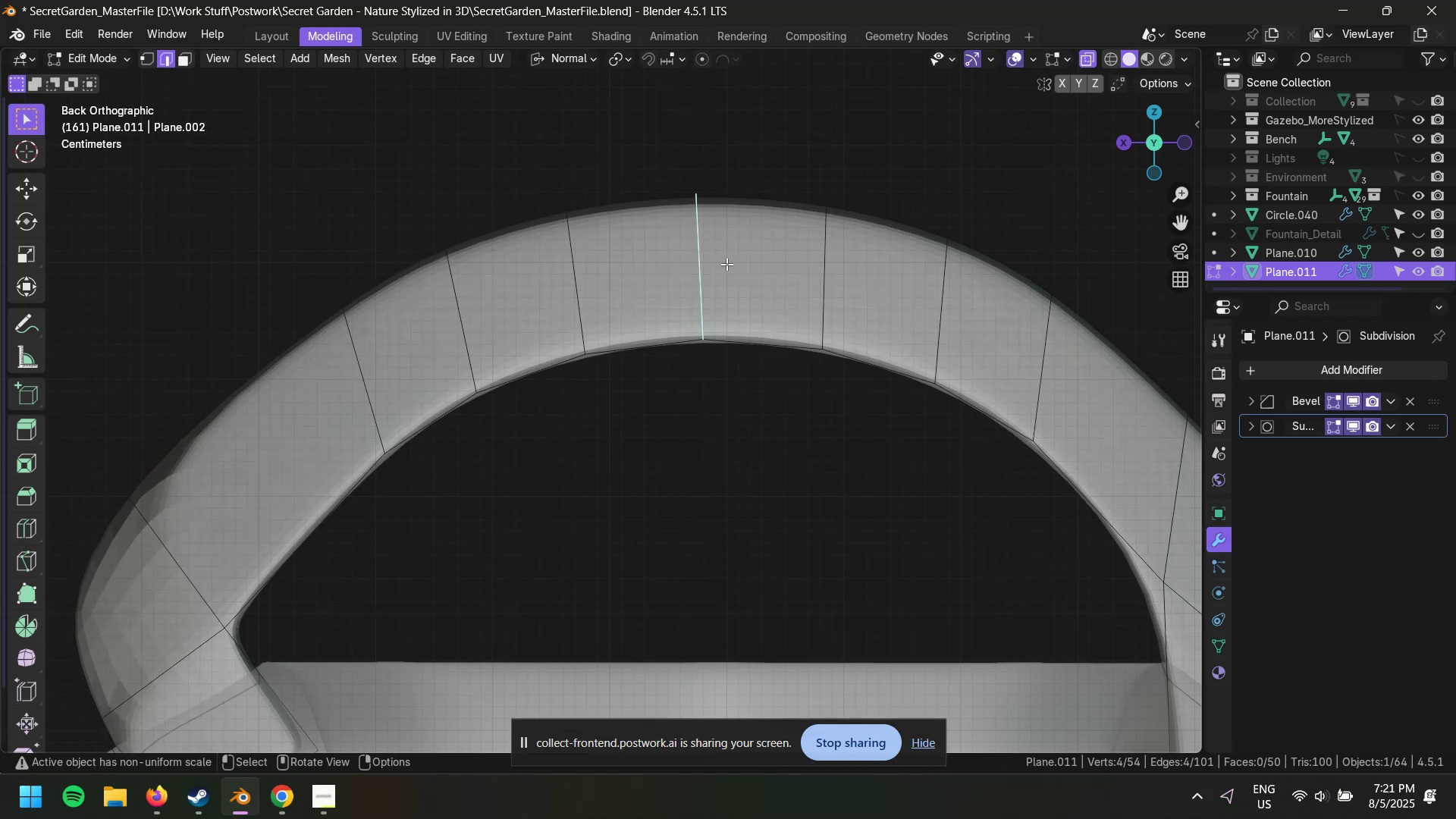 
type(1sx0x0)
key(Escape)
type(sxzx0x0)
key(NumpadEnter)
 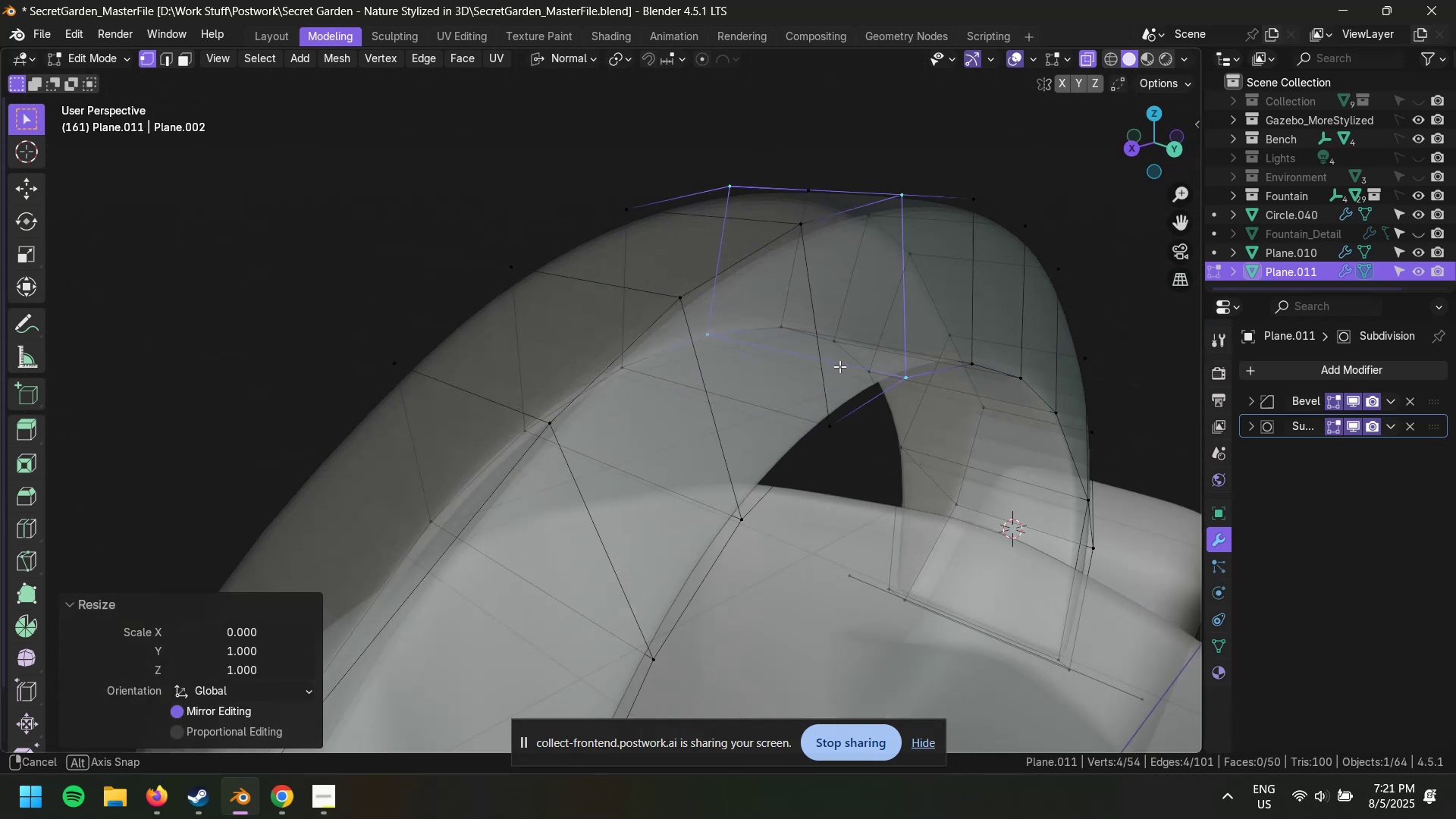 
scroll: coordinate [910, 353], scroll_direction: down, amount: 4.0
 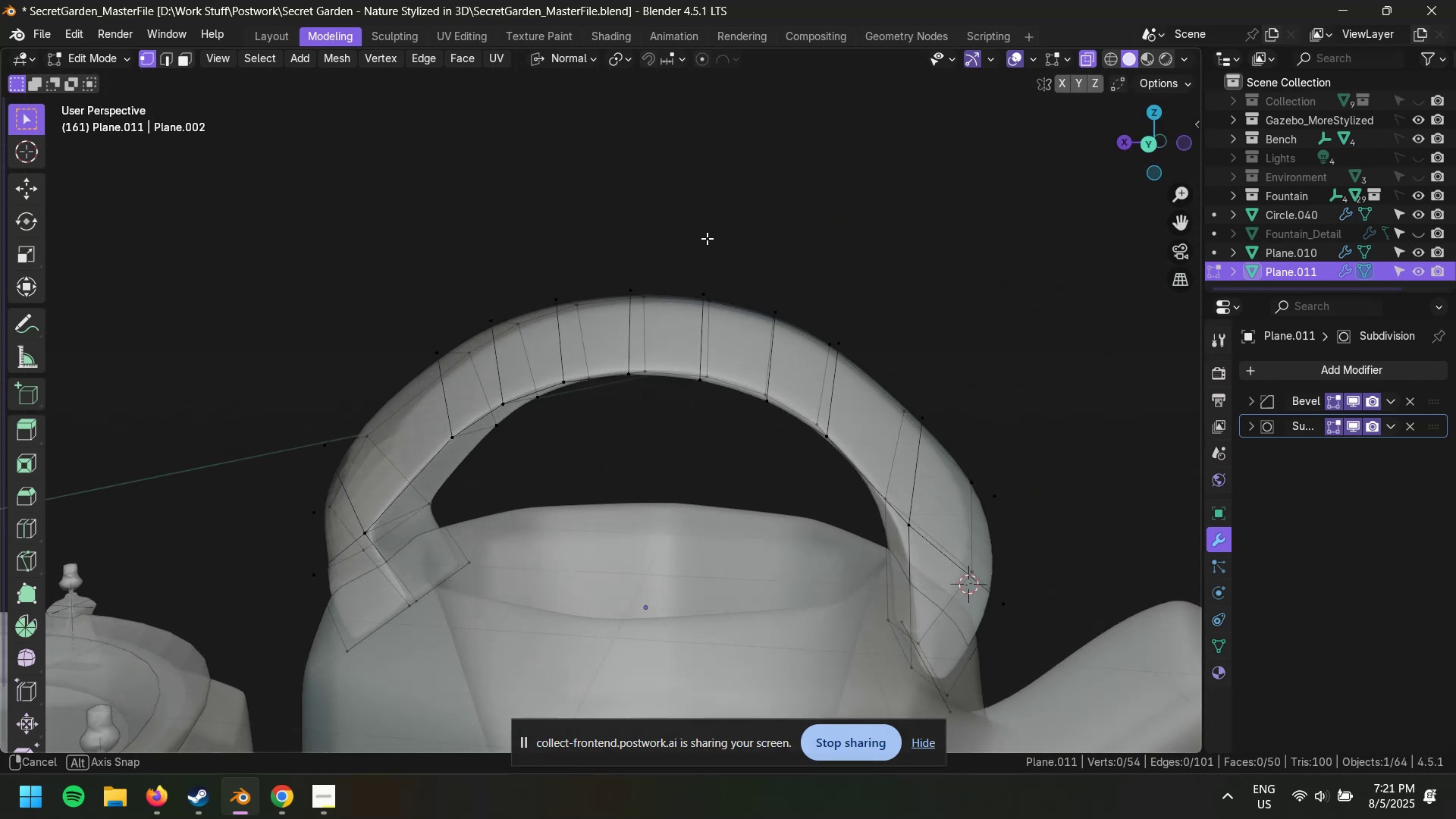 
key(Control+S)
 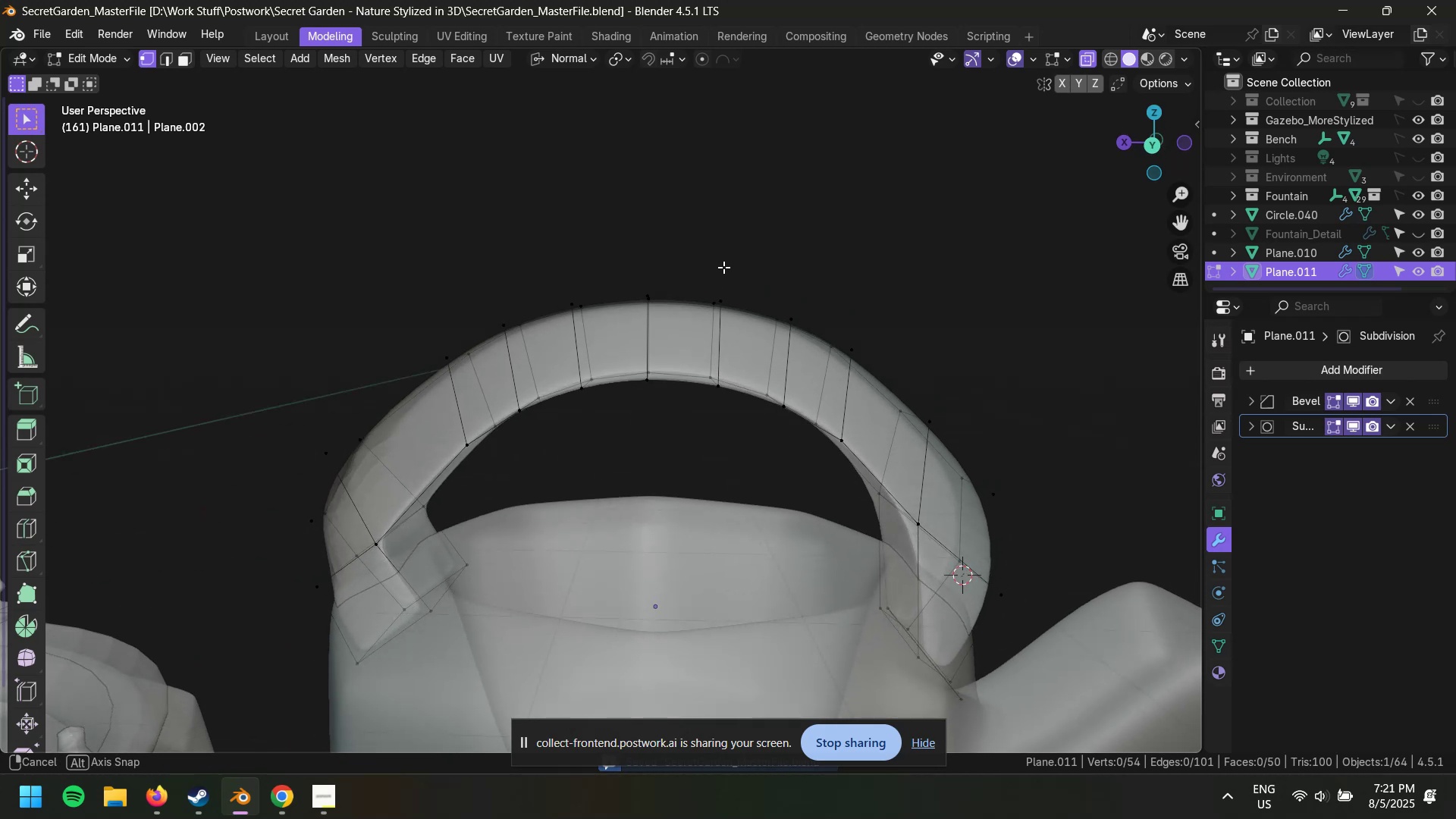 
scroll: coordinate [711, 345], scroll_direction: none, amount: 0.0
 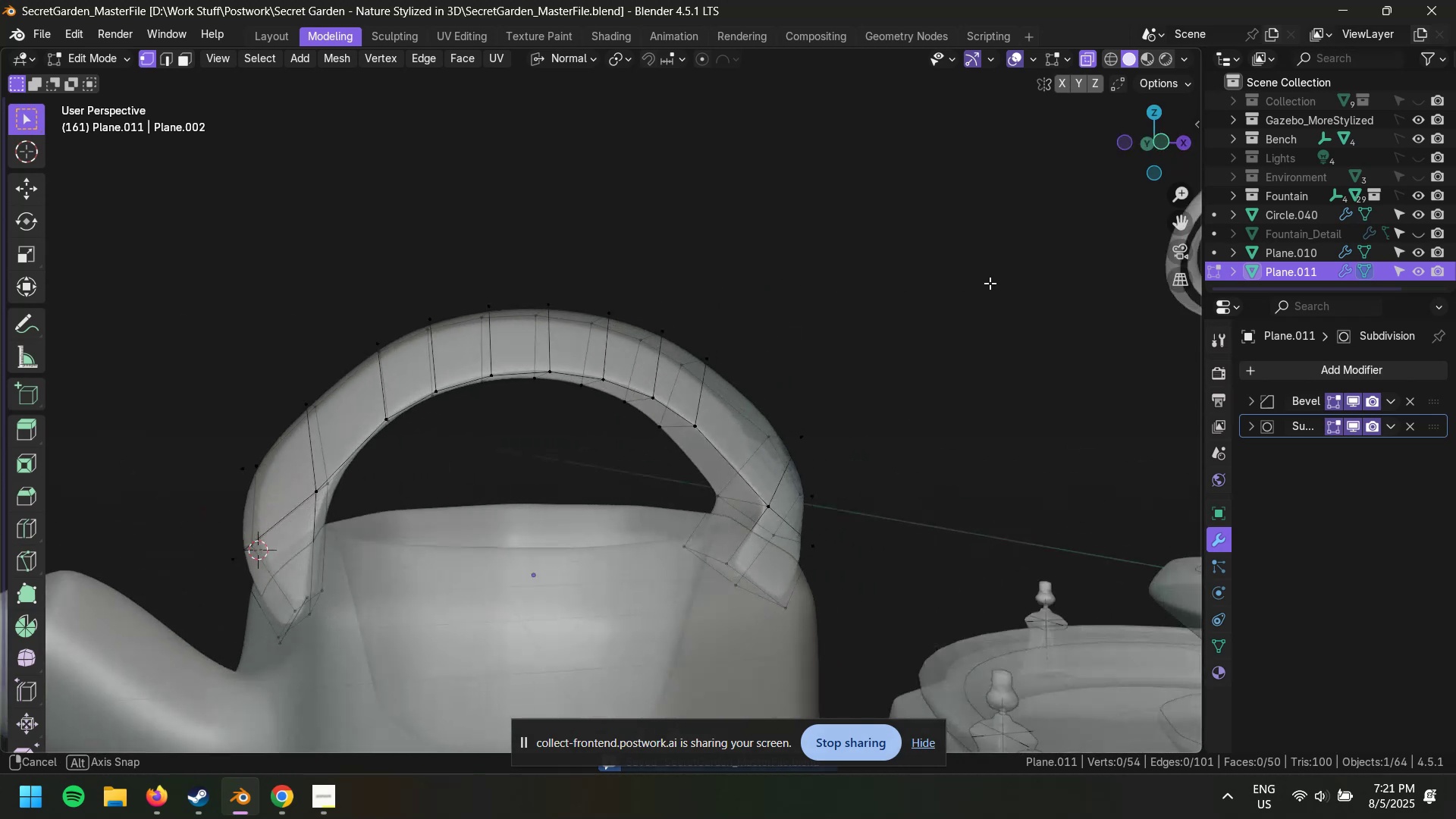 
scroll: coordinate [707, 406], scroll_direction: up, amount: 3.0
 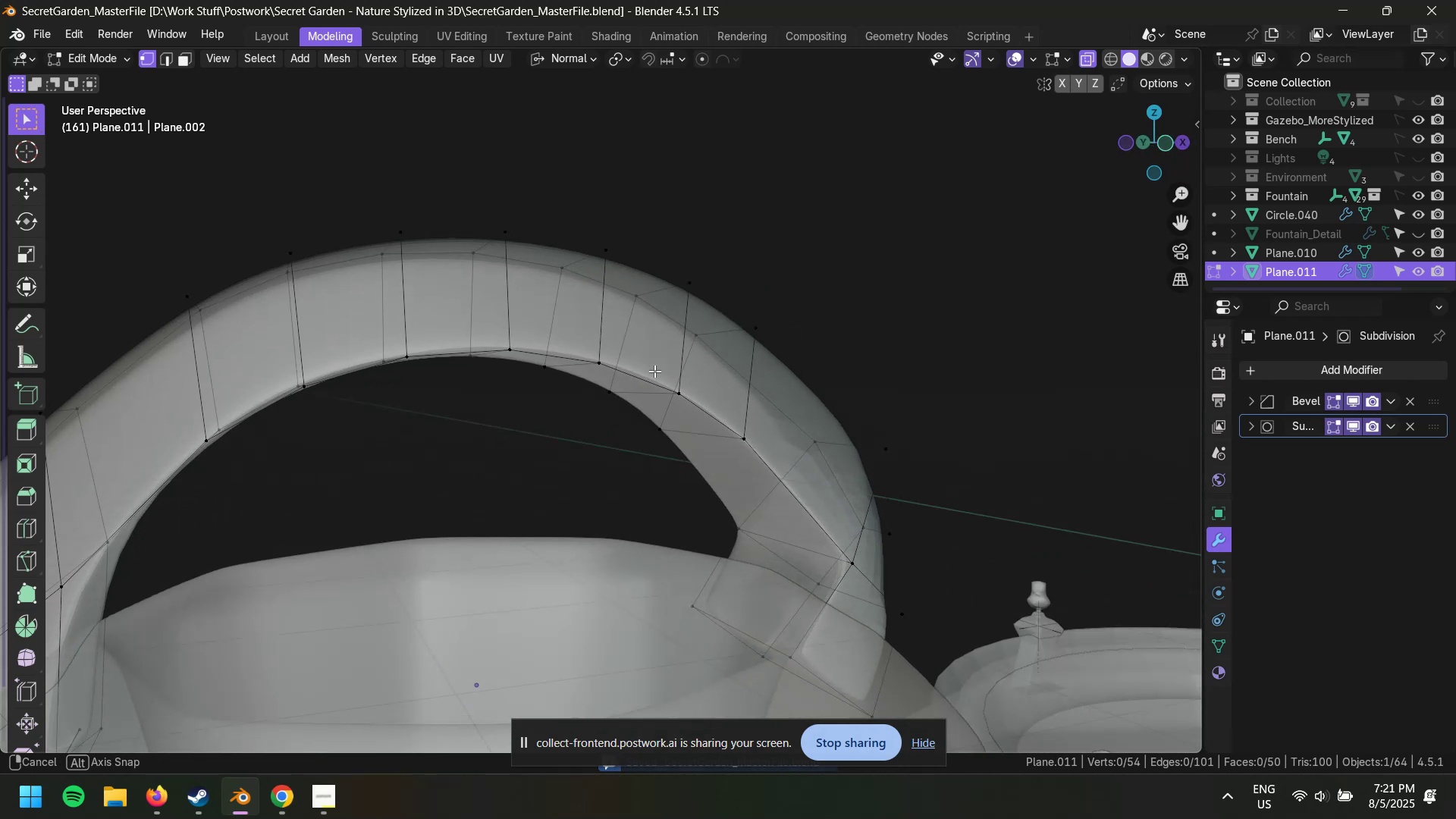 
key(Control+S)
 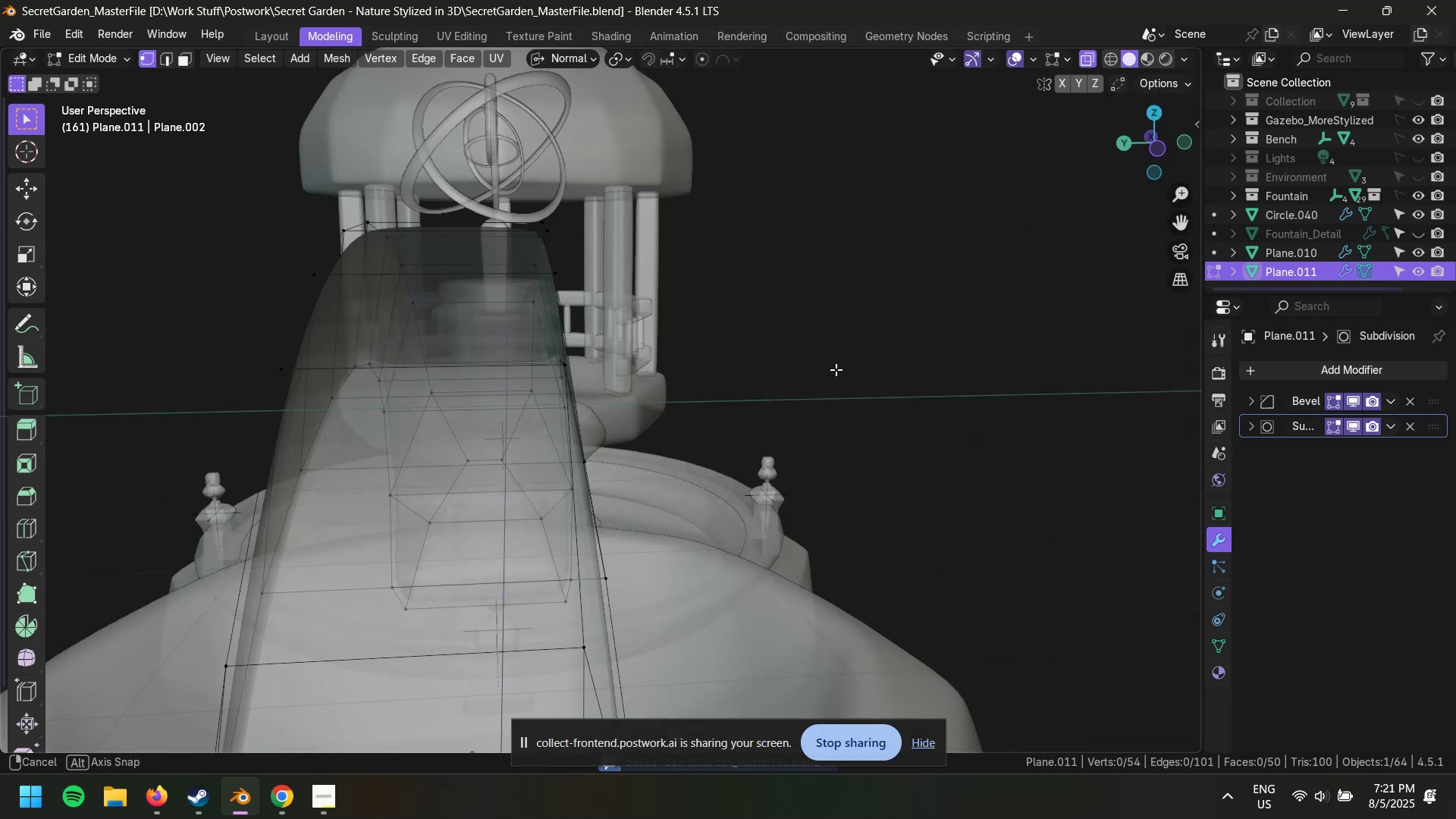 
key(Alt+AltLeft)
 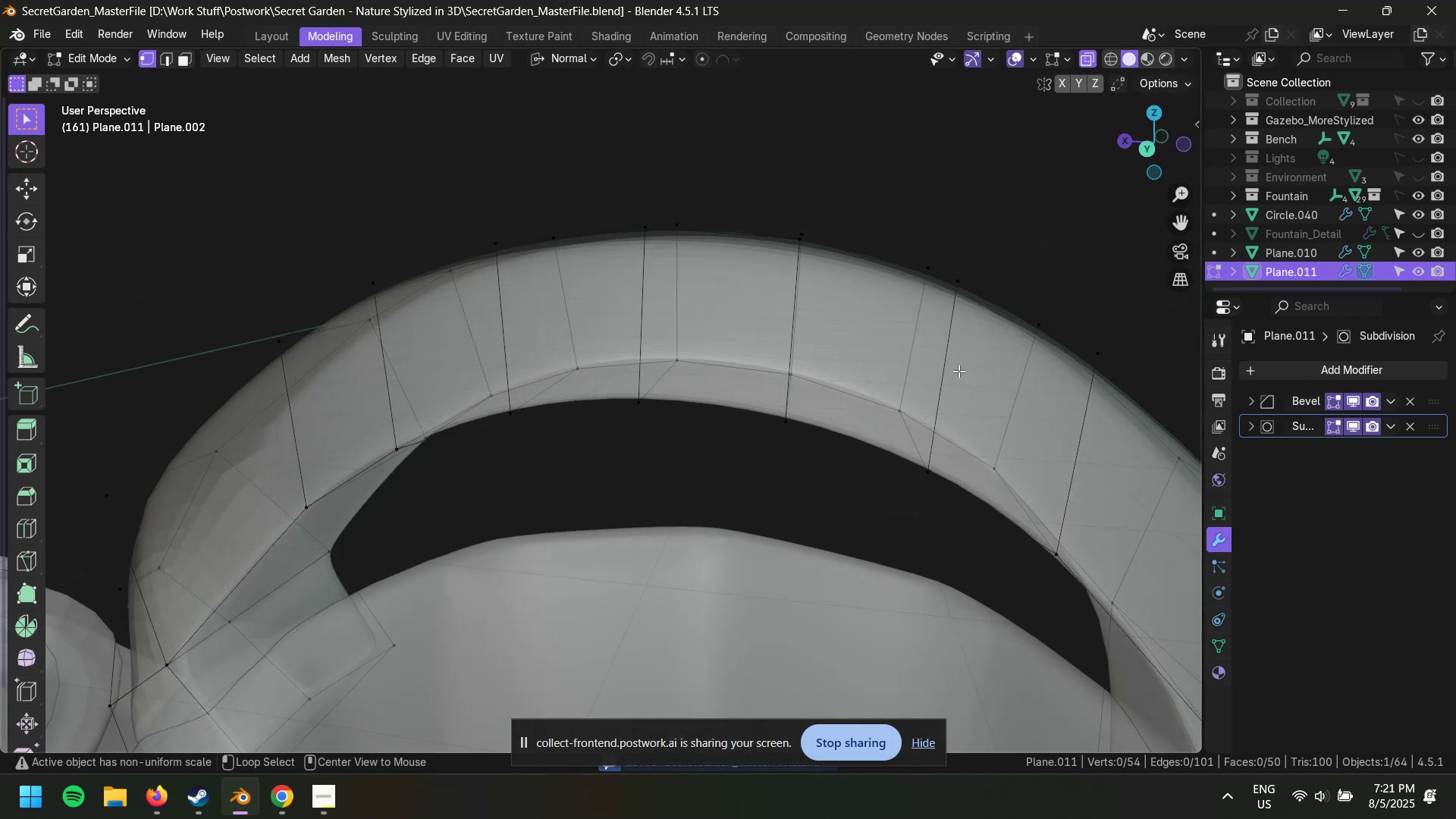 
key(Alt+Z)
 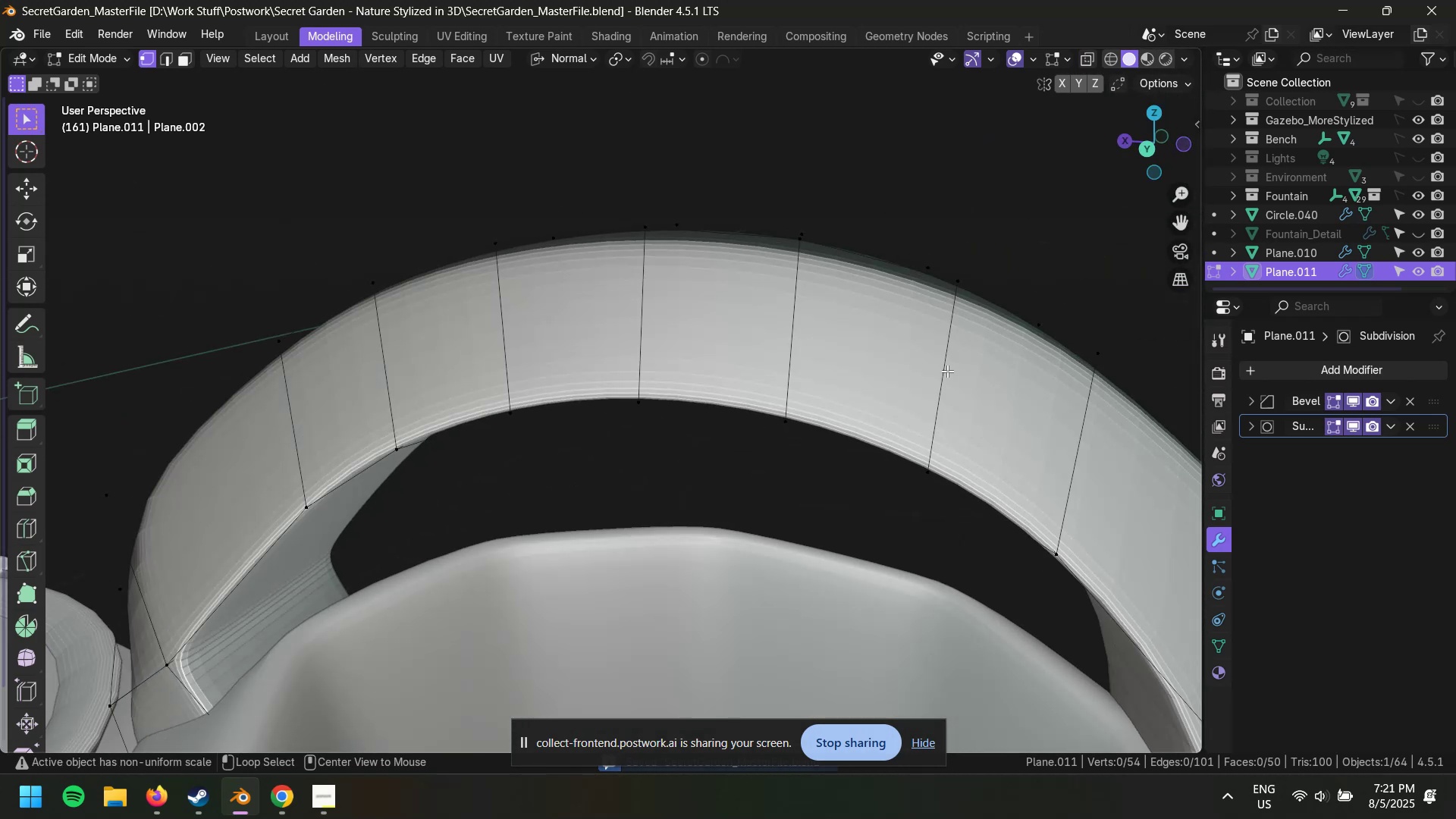 
scroll: coordinate [752, 384], scroll_direction: down, amount: 6.0
 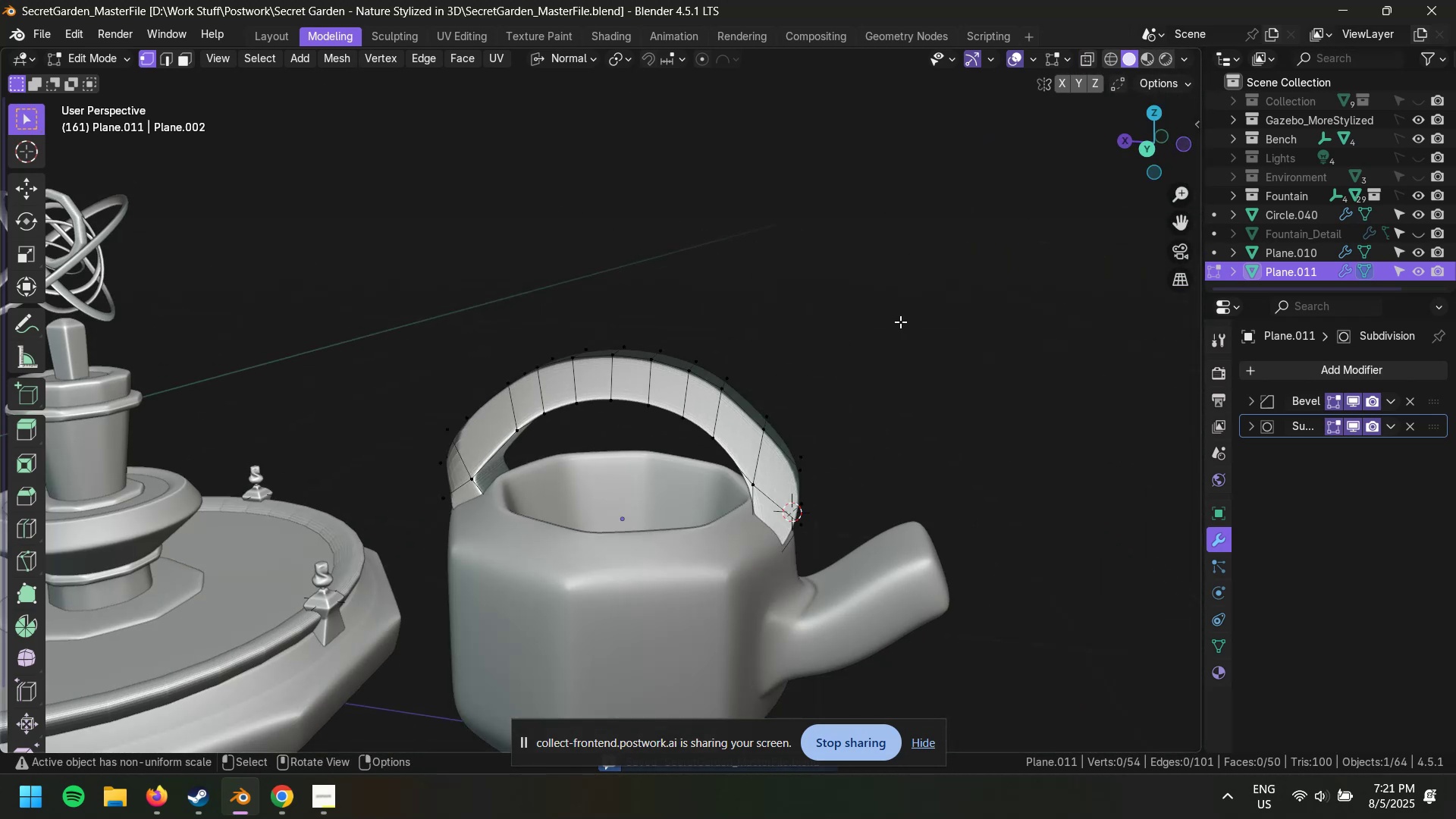 
left_click([912, 316])
 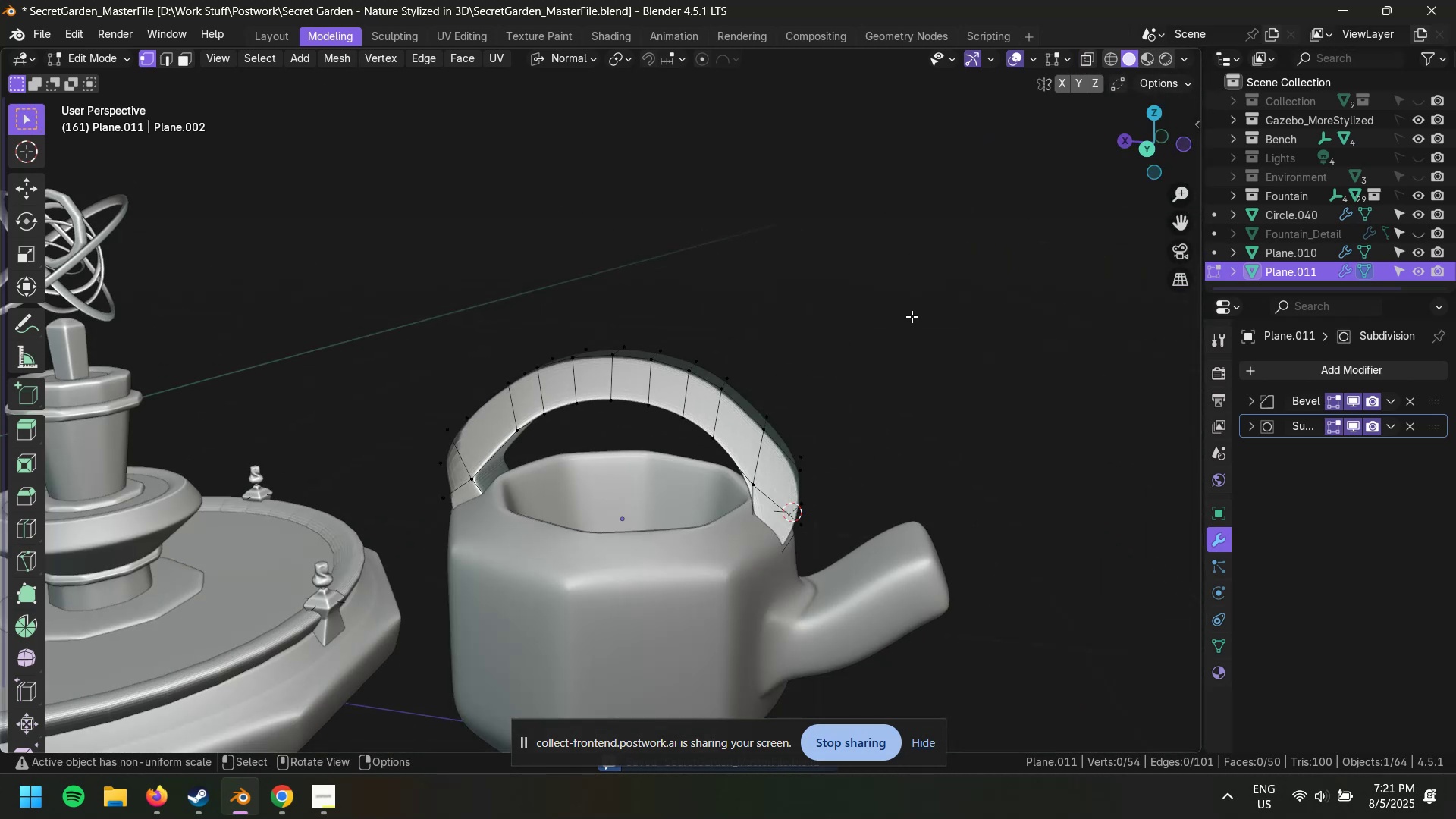 
key(Tab)
 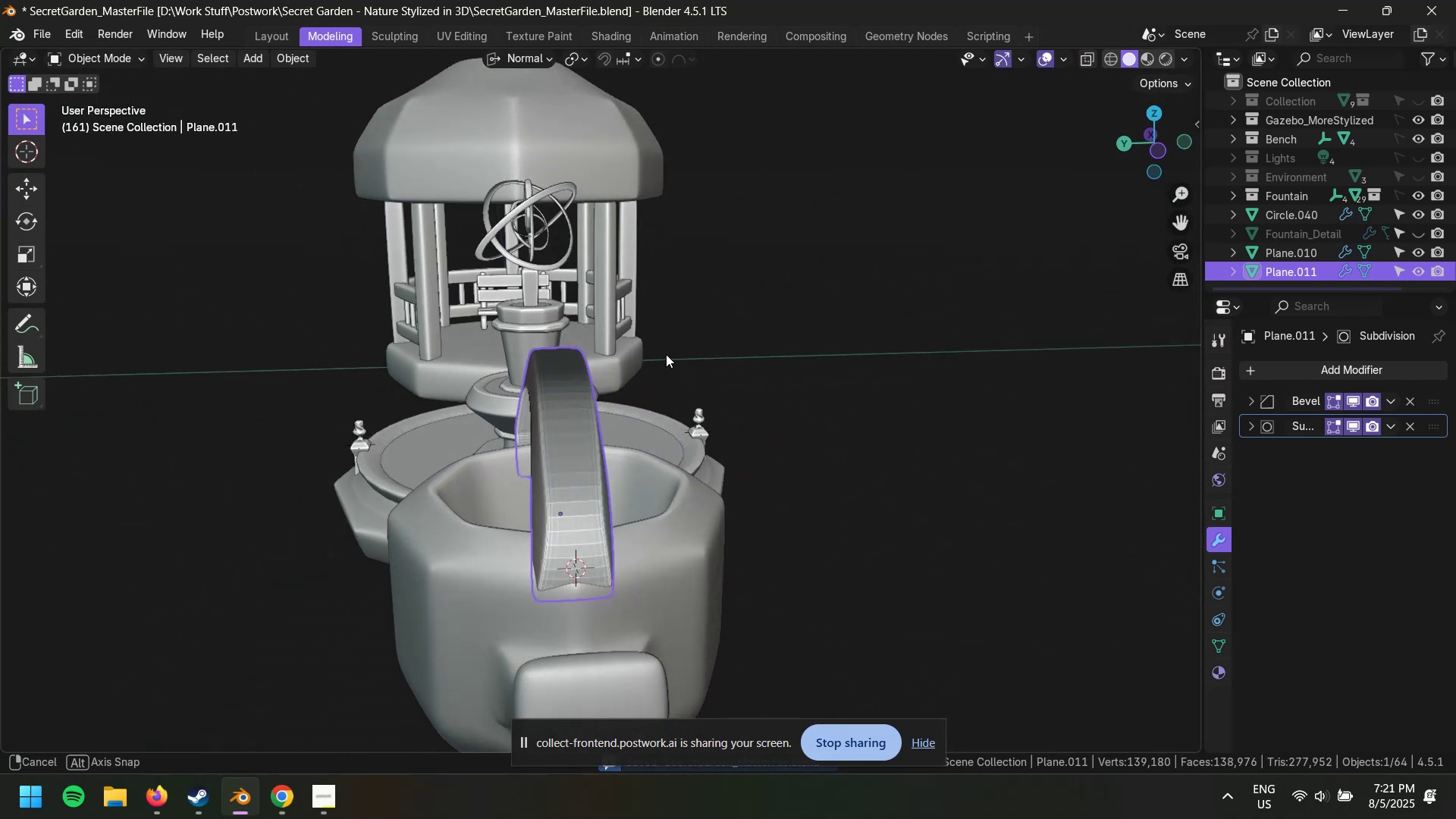 
scroll: coordinate [622, 366], scroll_direction: up, amount: 8.0
 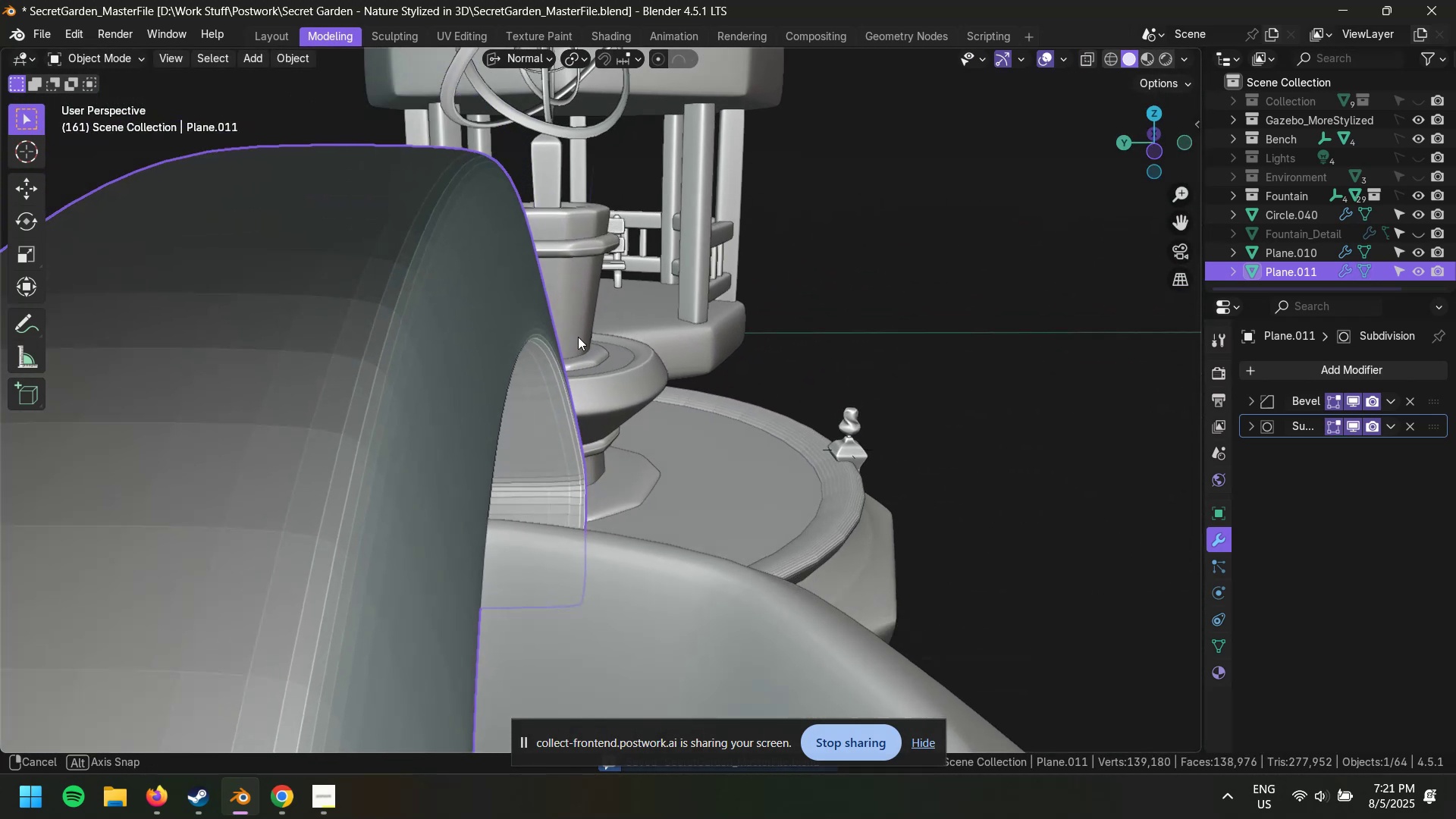 
scroll: coordinate [578, 370], scroll_direction: down, amount: 5.0
 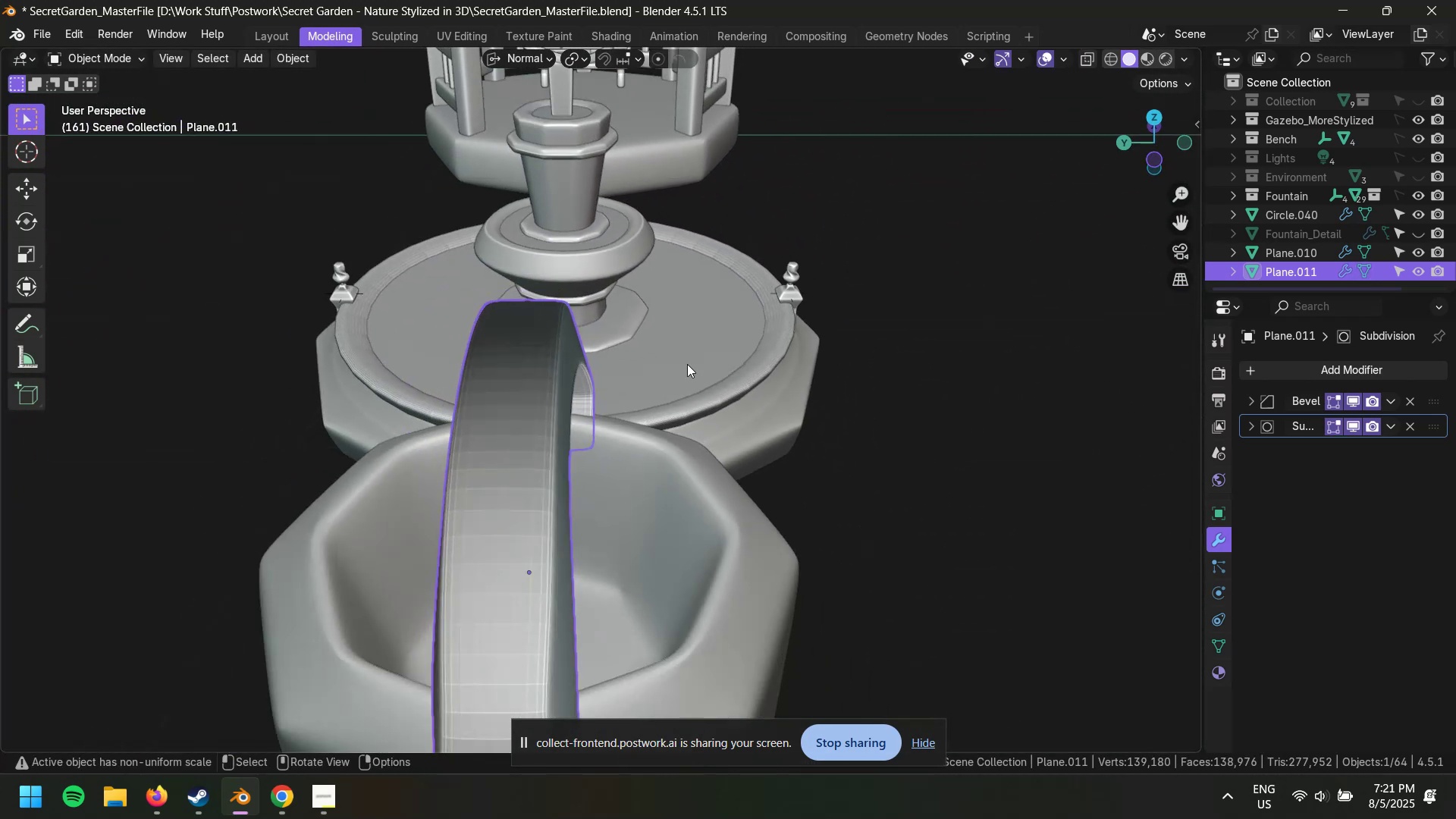 
key(Alt+Z)
 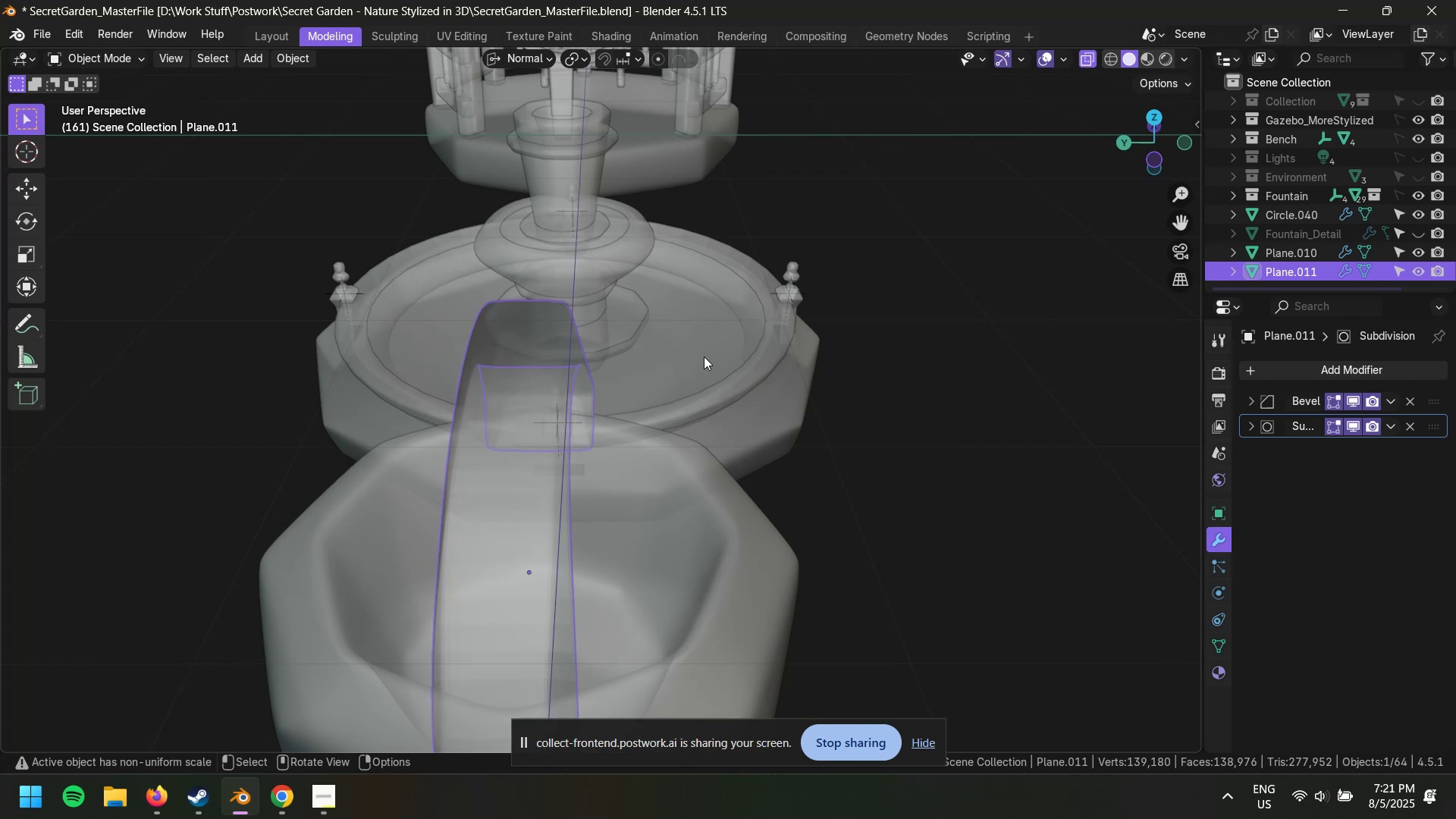 
scroll: coordinate [613, 371], scroll_direction: none, amount: 0.0
 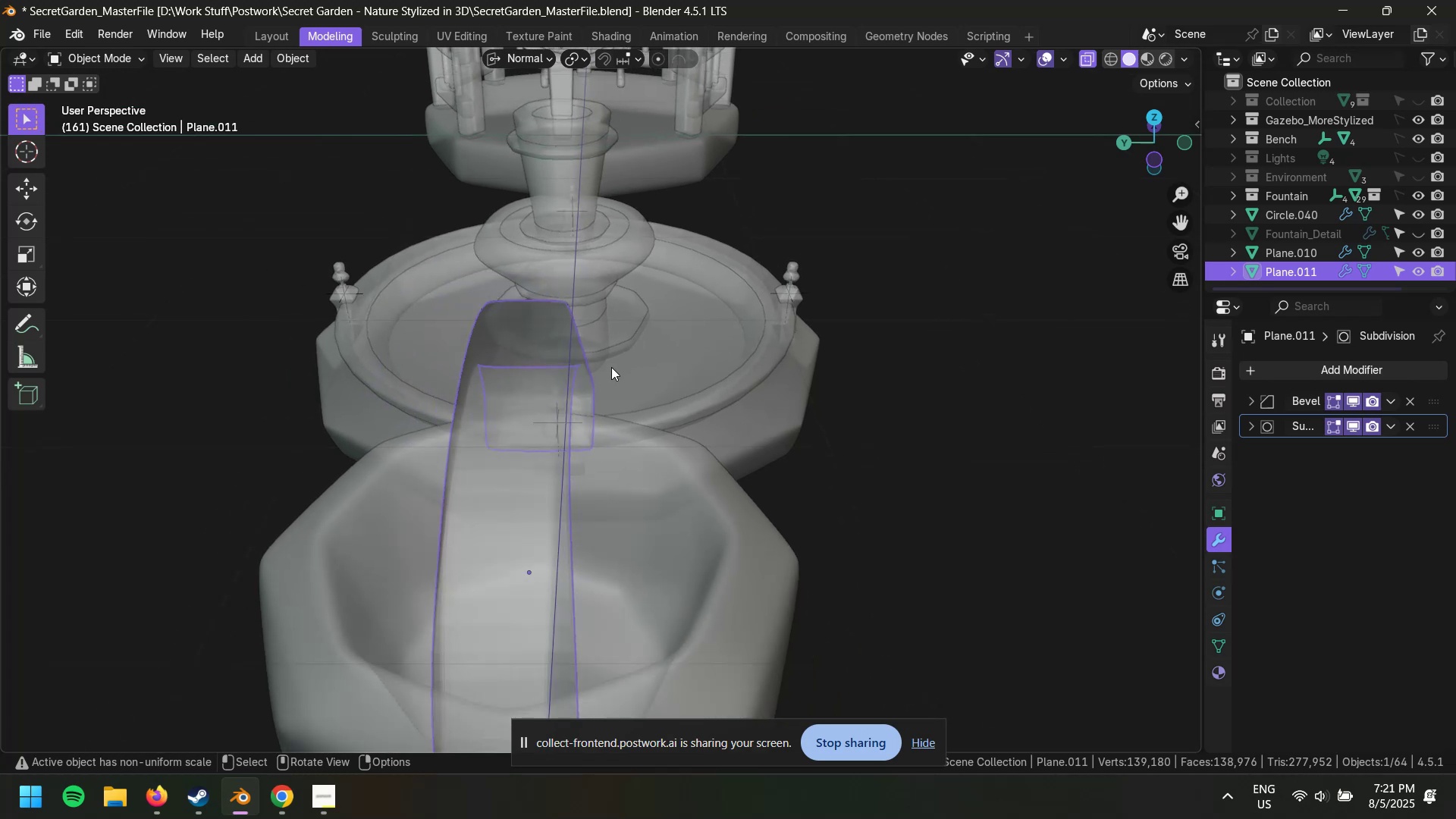 
key(Tab)
 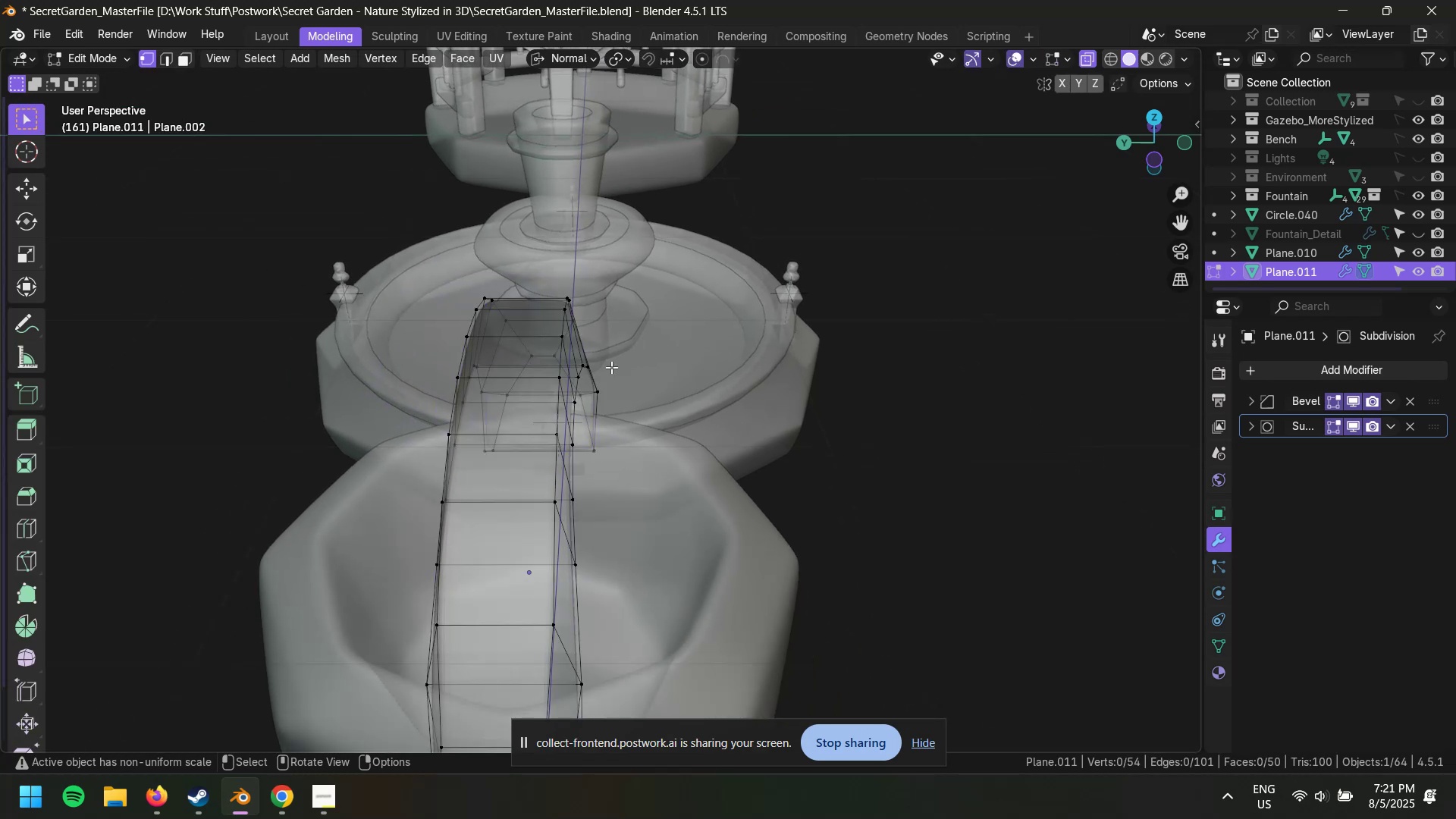 
key(2)
 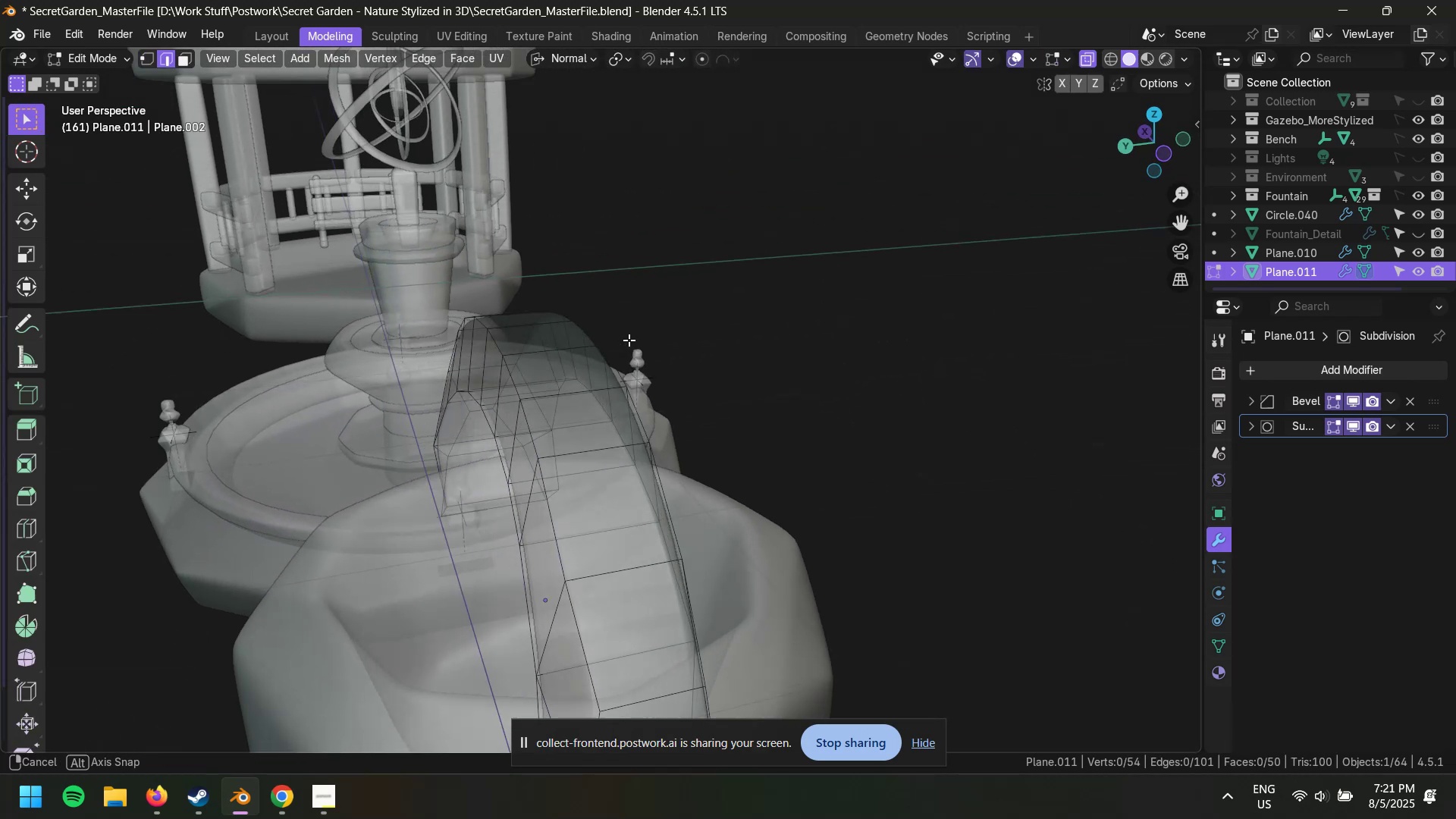 
hold_key(key=AltLeft, duration=0.73)
left_click([525, 352])
 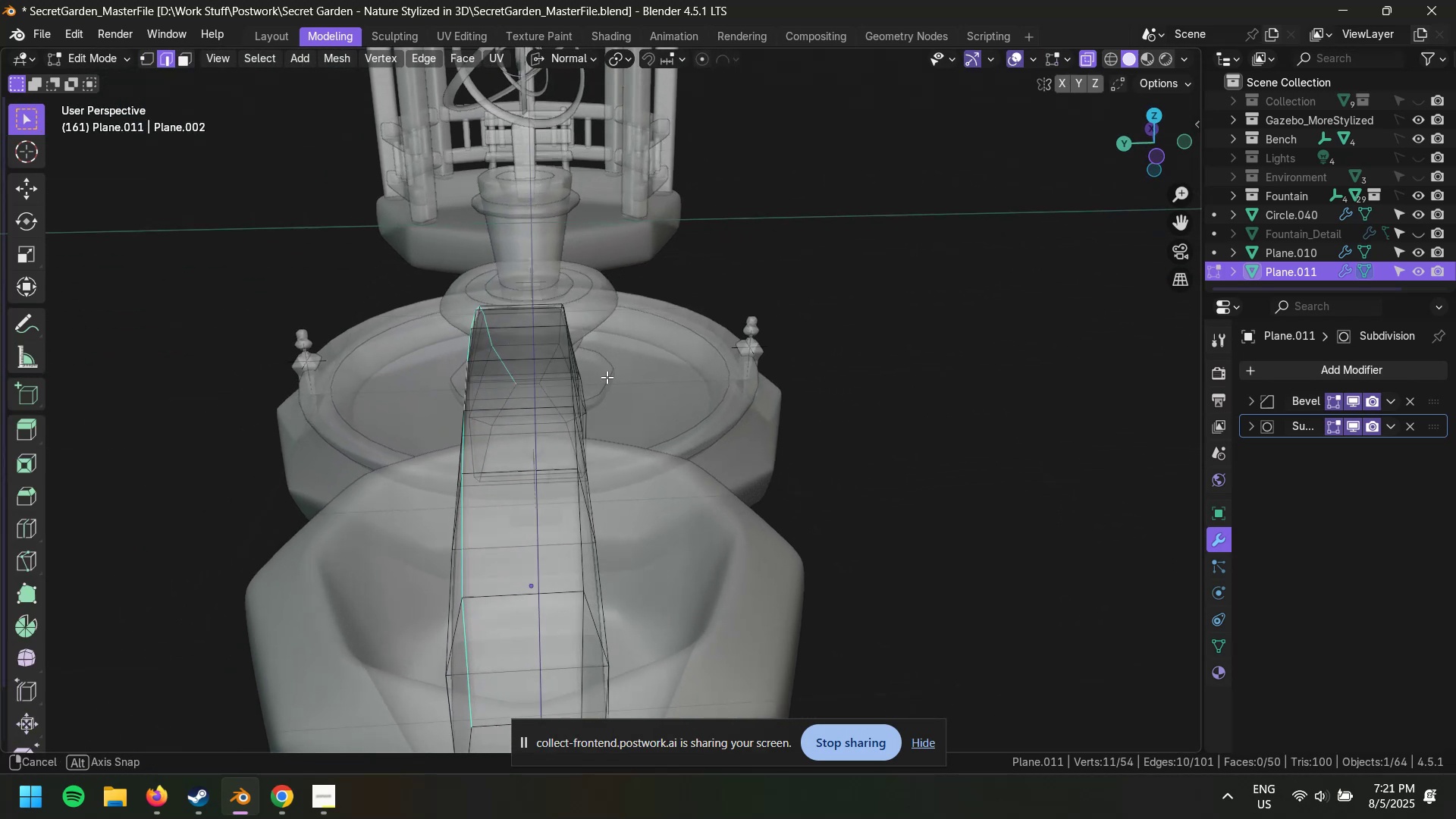 
hold_key(key=AltLeft, duration=0.68)
hold_key(key=ShiftLeft, duration=0.7)
left_click([562, 353])
 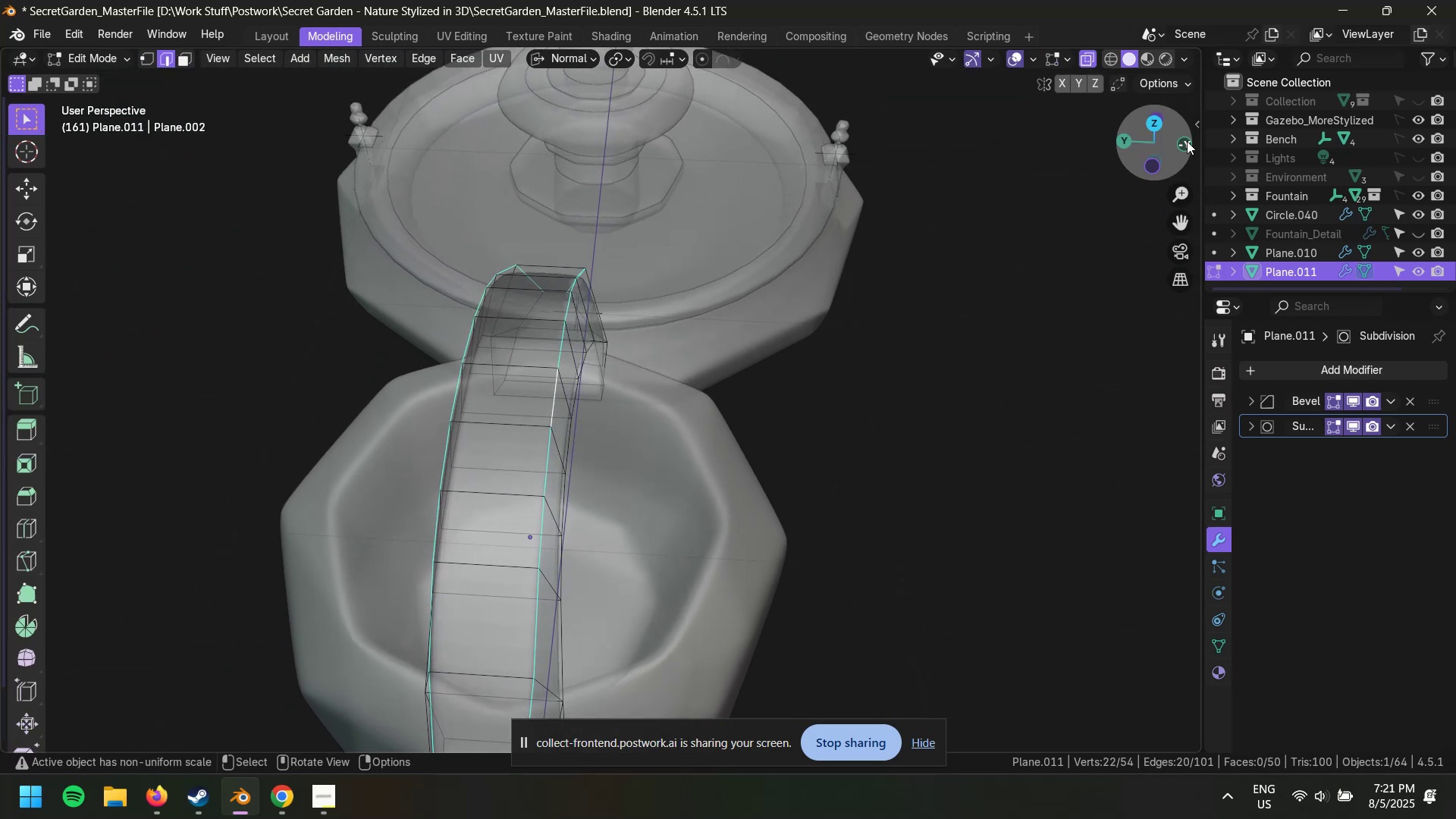 
scroll: coordinate [682, 353], scroll_direction: none, amount: 0.0
 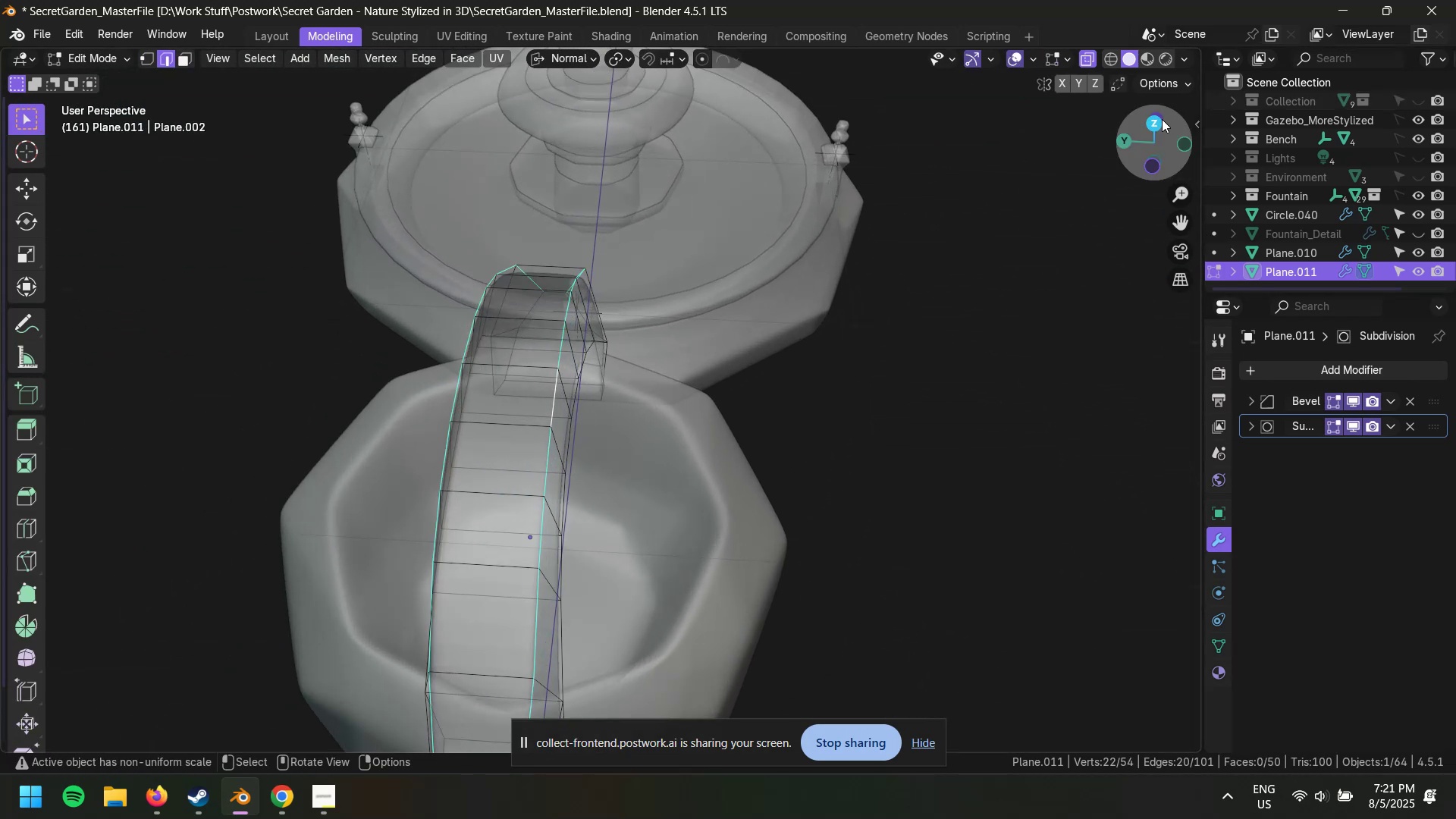 
left_click([1160, 121])
 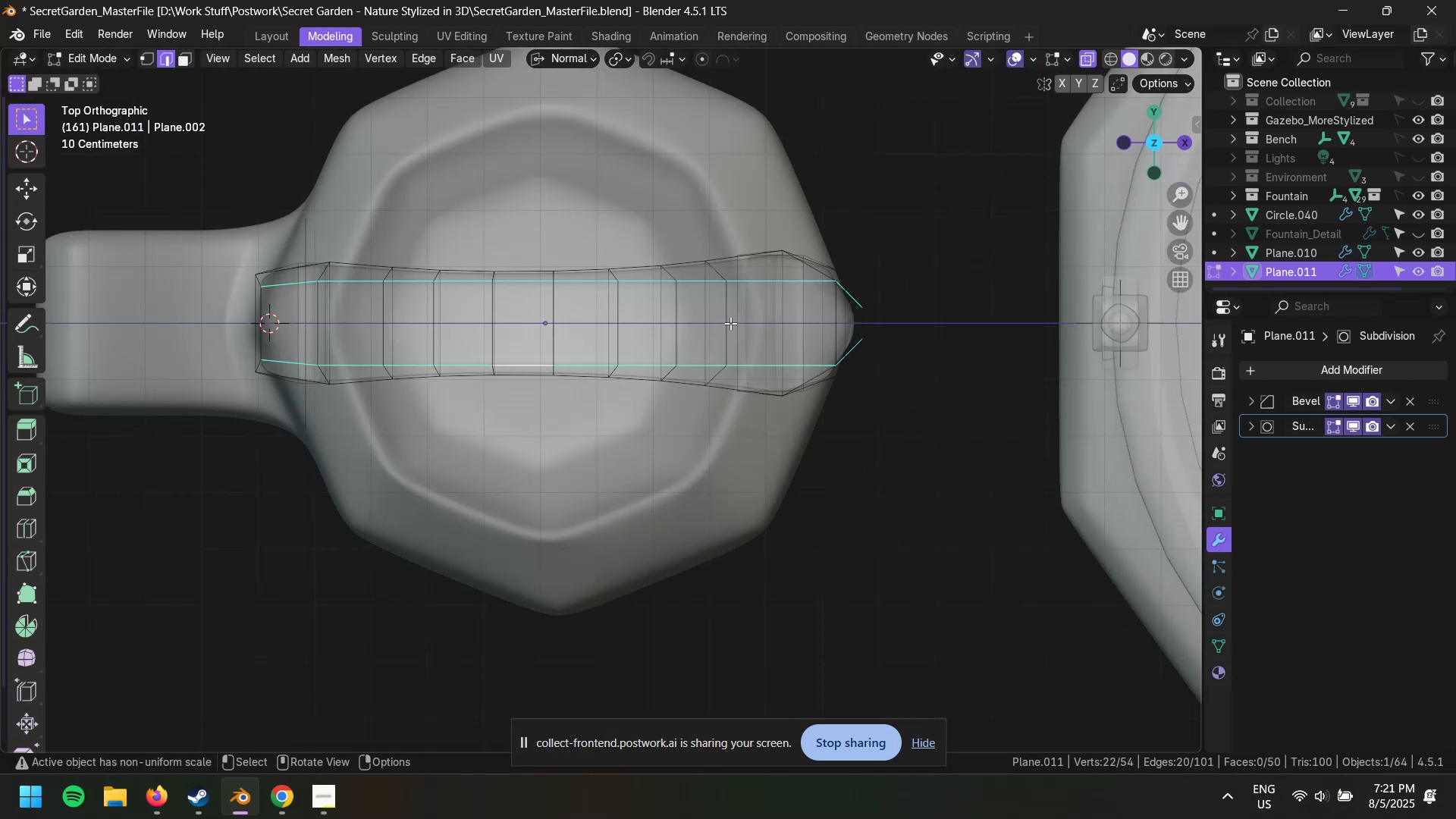 
scroll: coordinate [787, 280], scroll_direction: up, amount: 1.0
 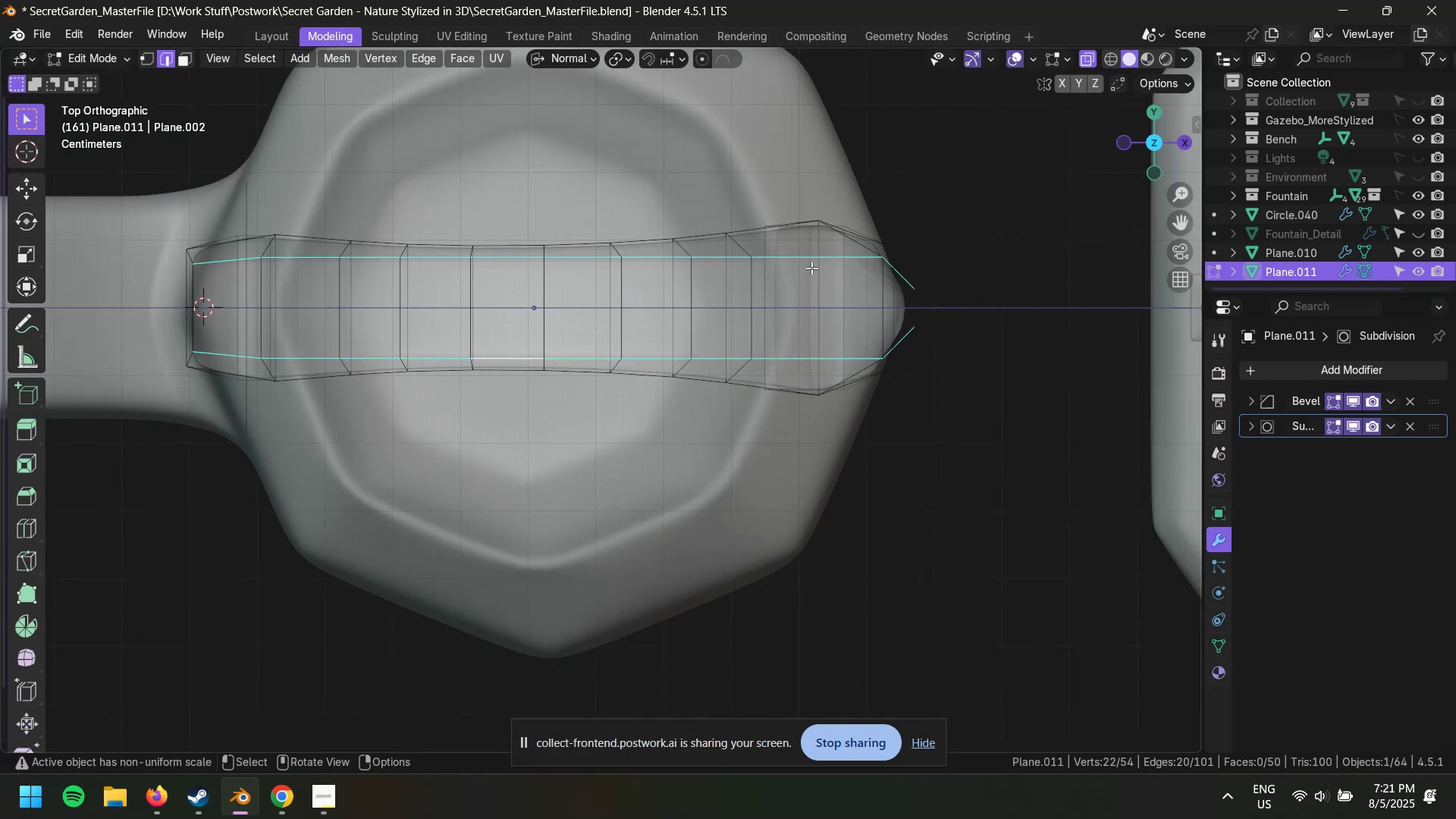 
type(s)
key(Escape)
type(syy)
 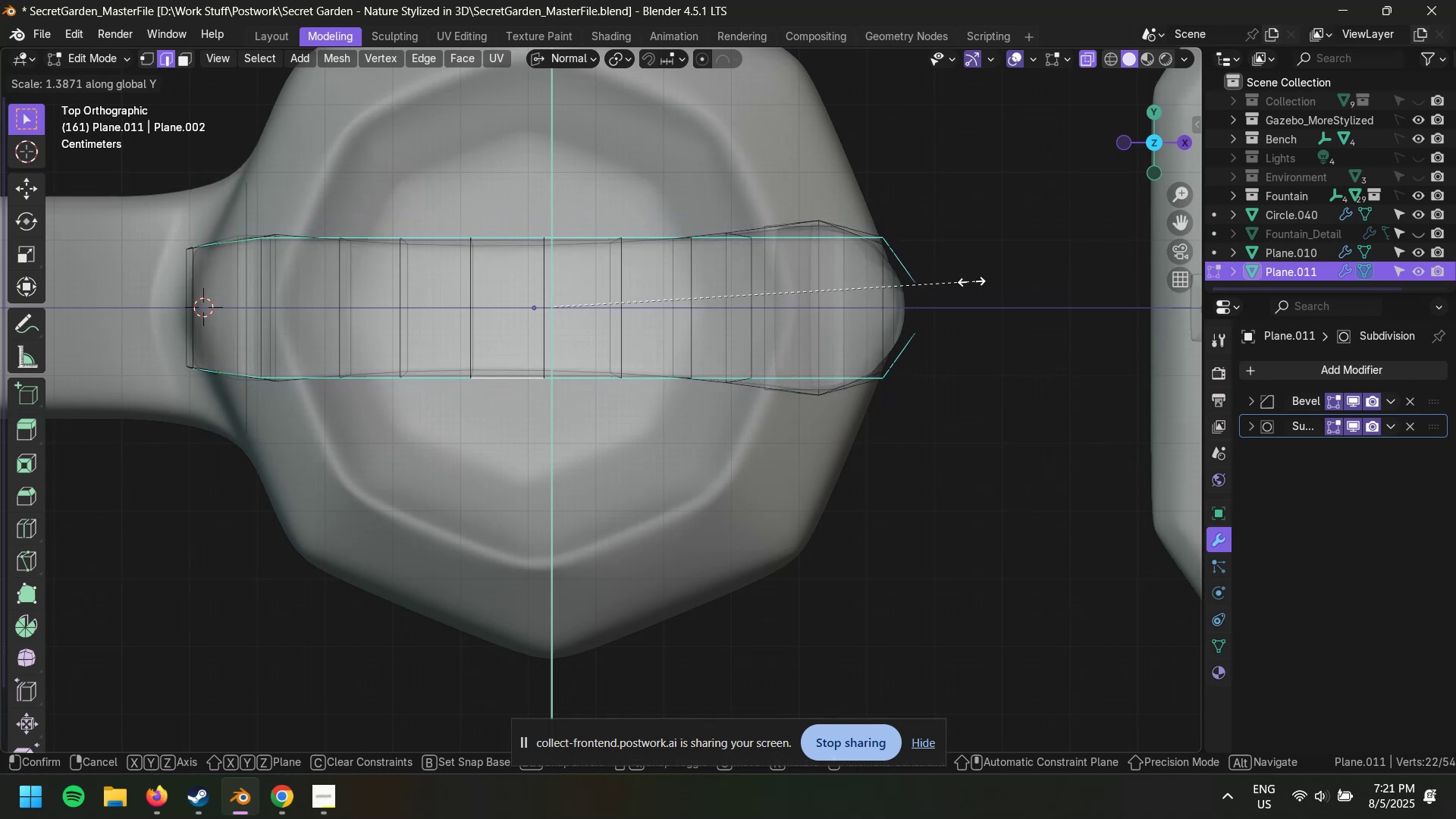 
wait(6.5)
 